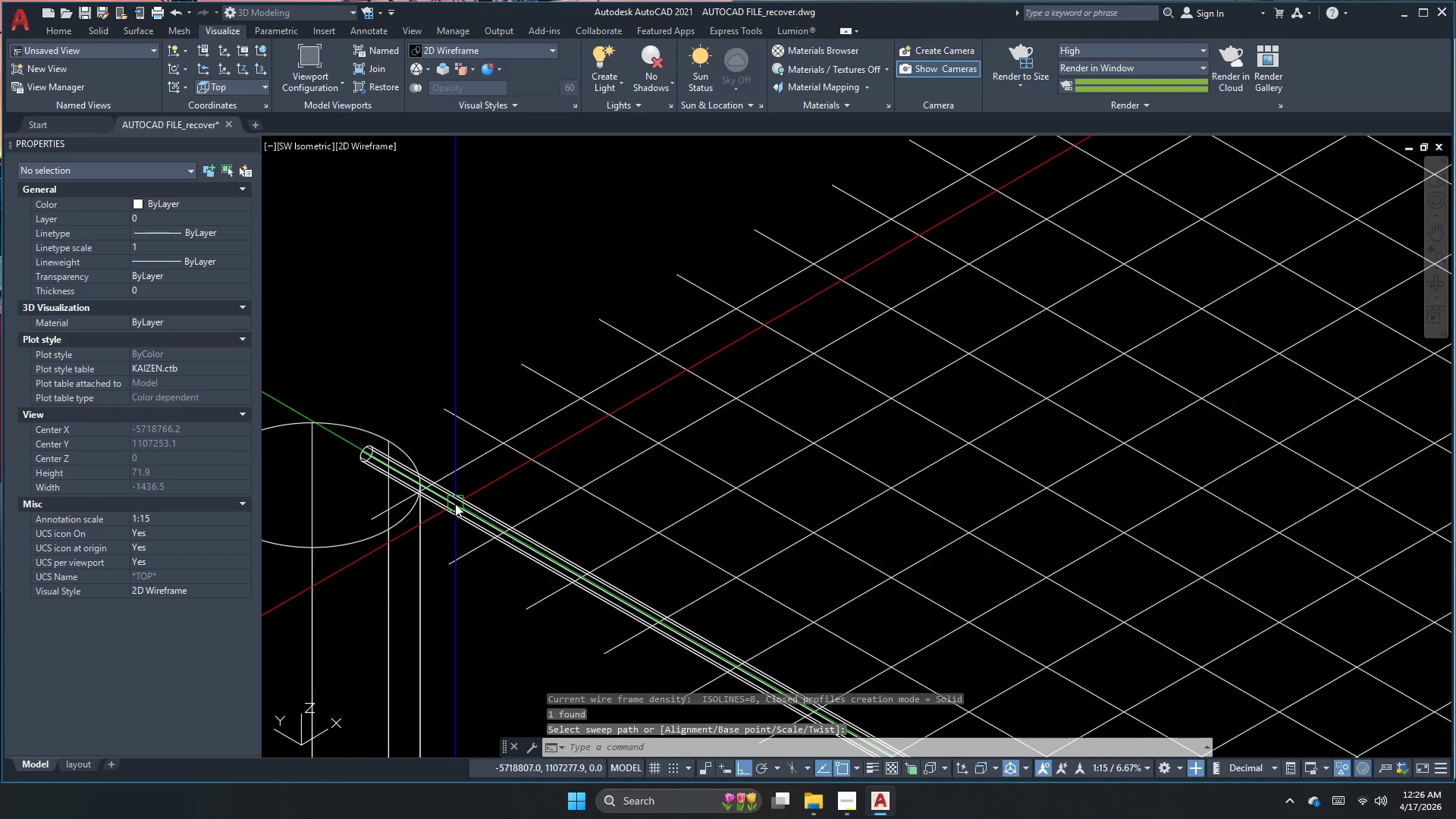 
key(Escape)
 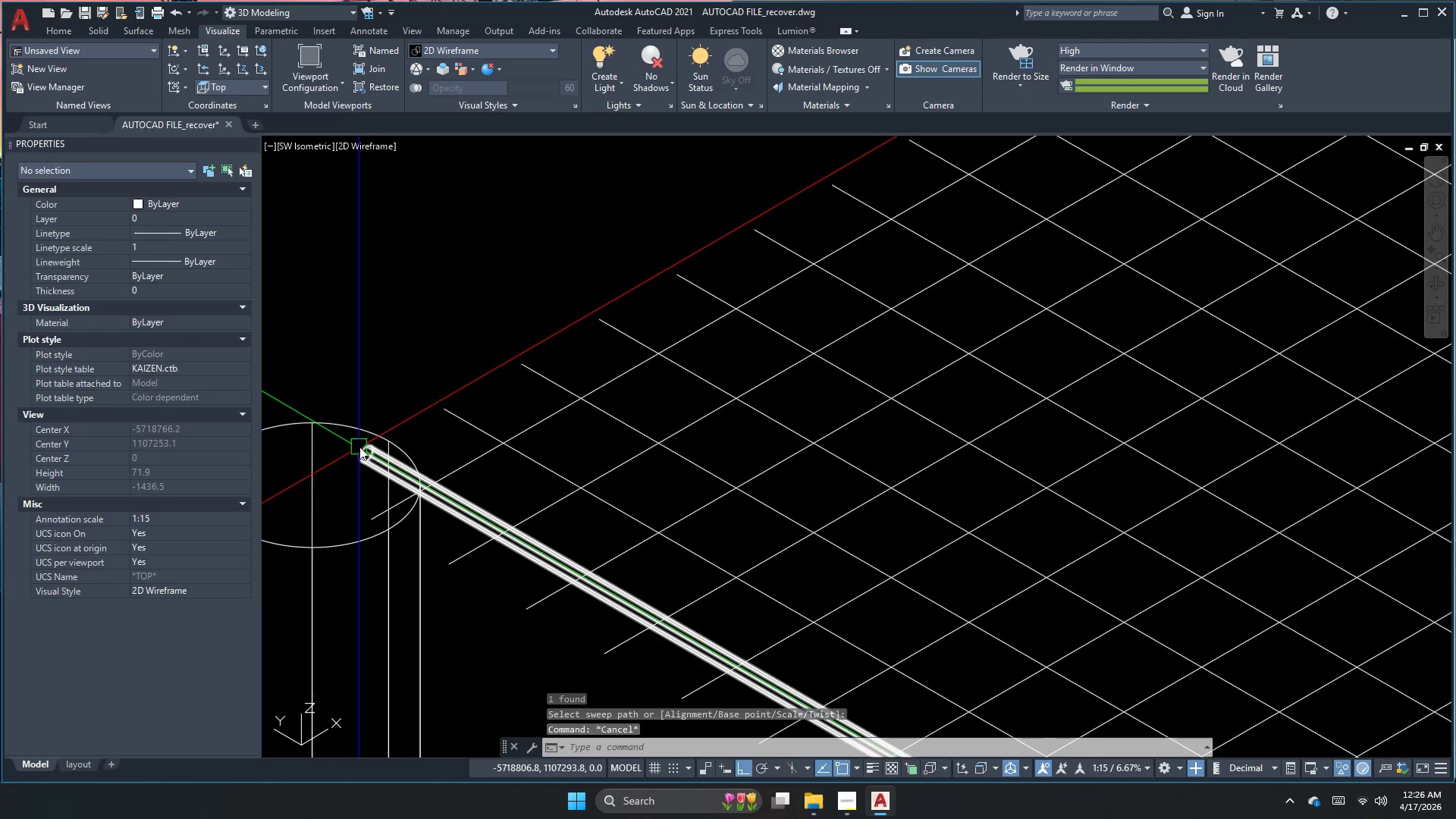 
left_click([385, 465])
 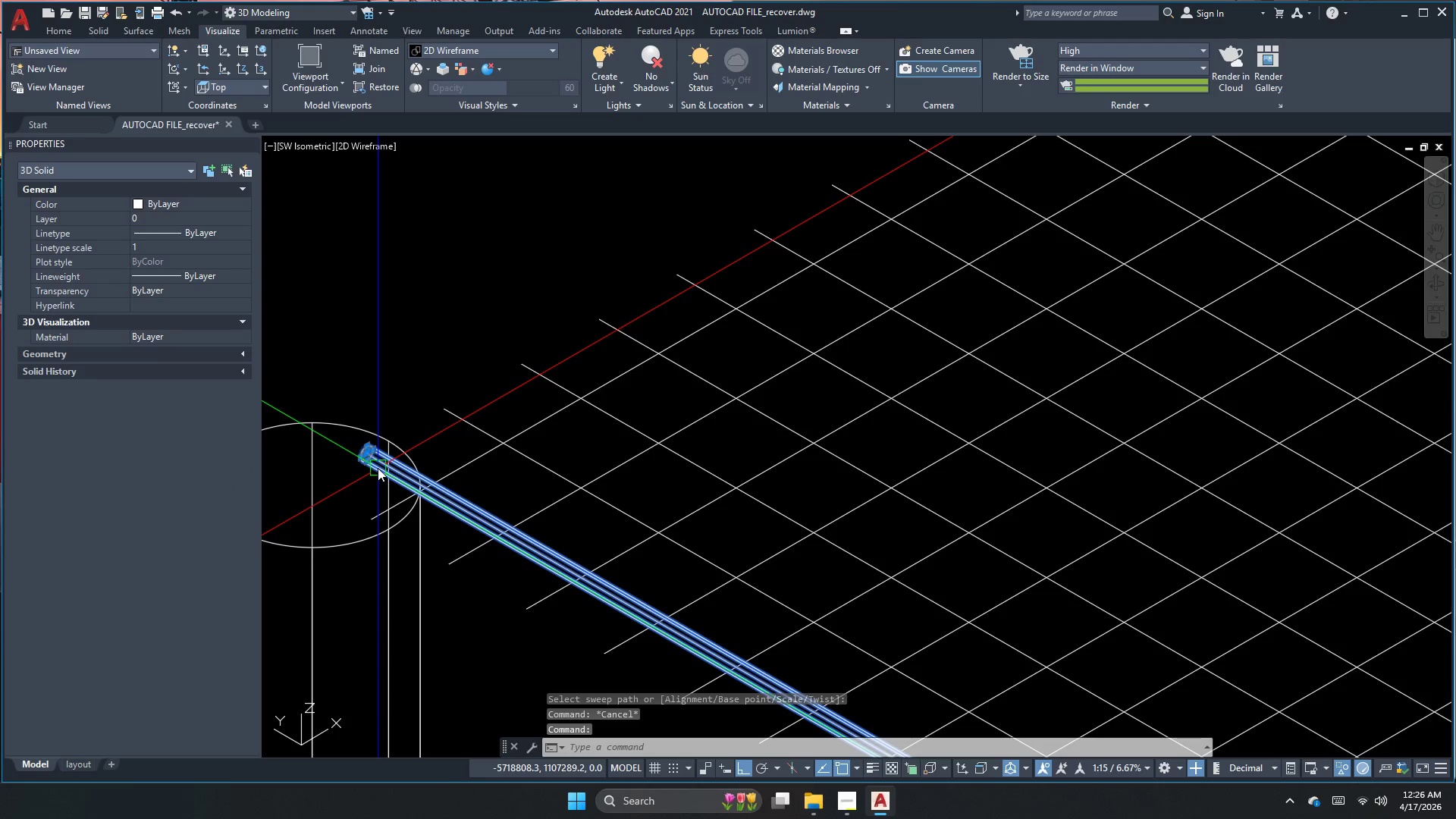 
key(Escape)
 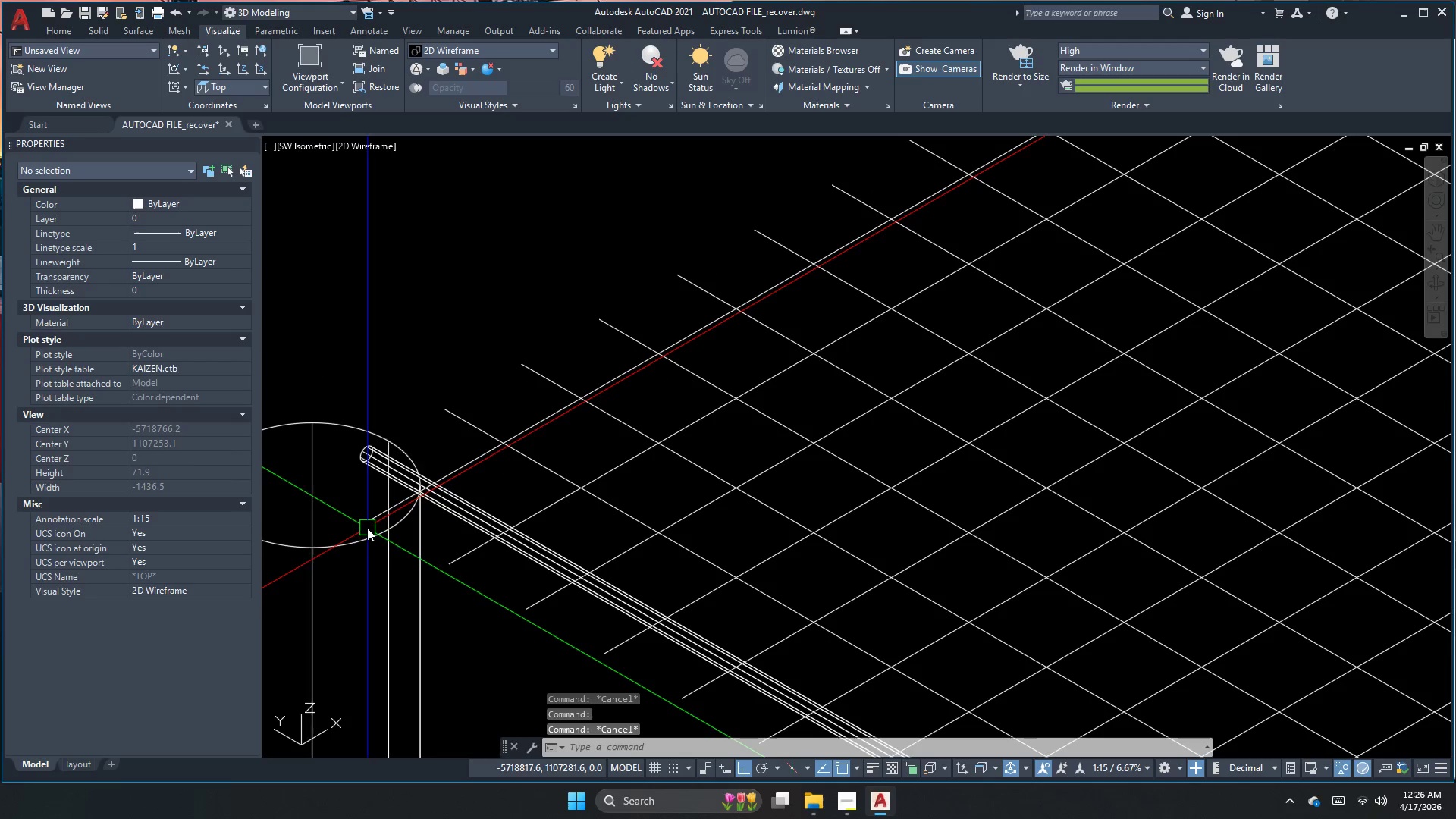 
key(Escape)
 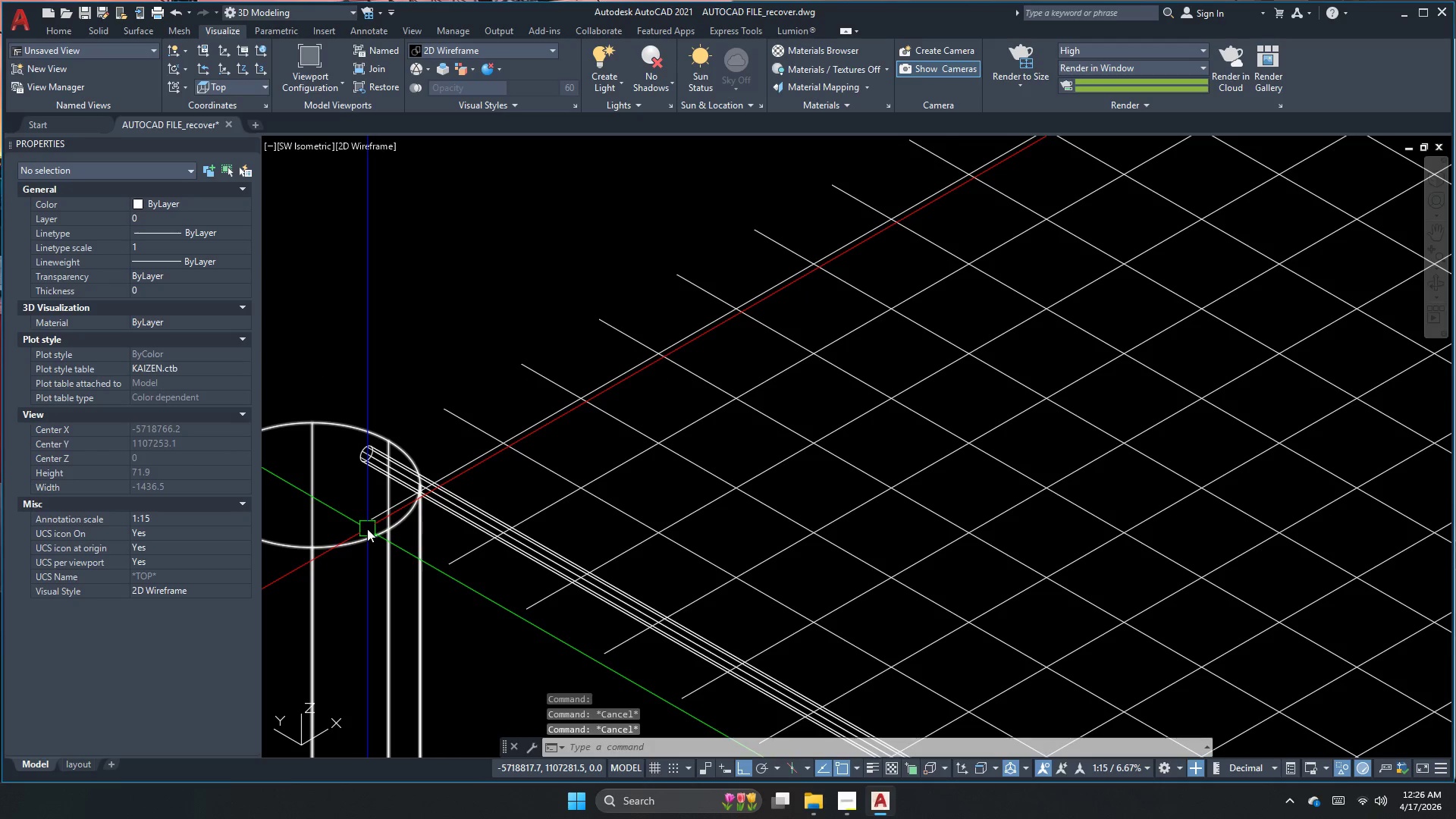 
key(C)
 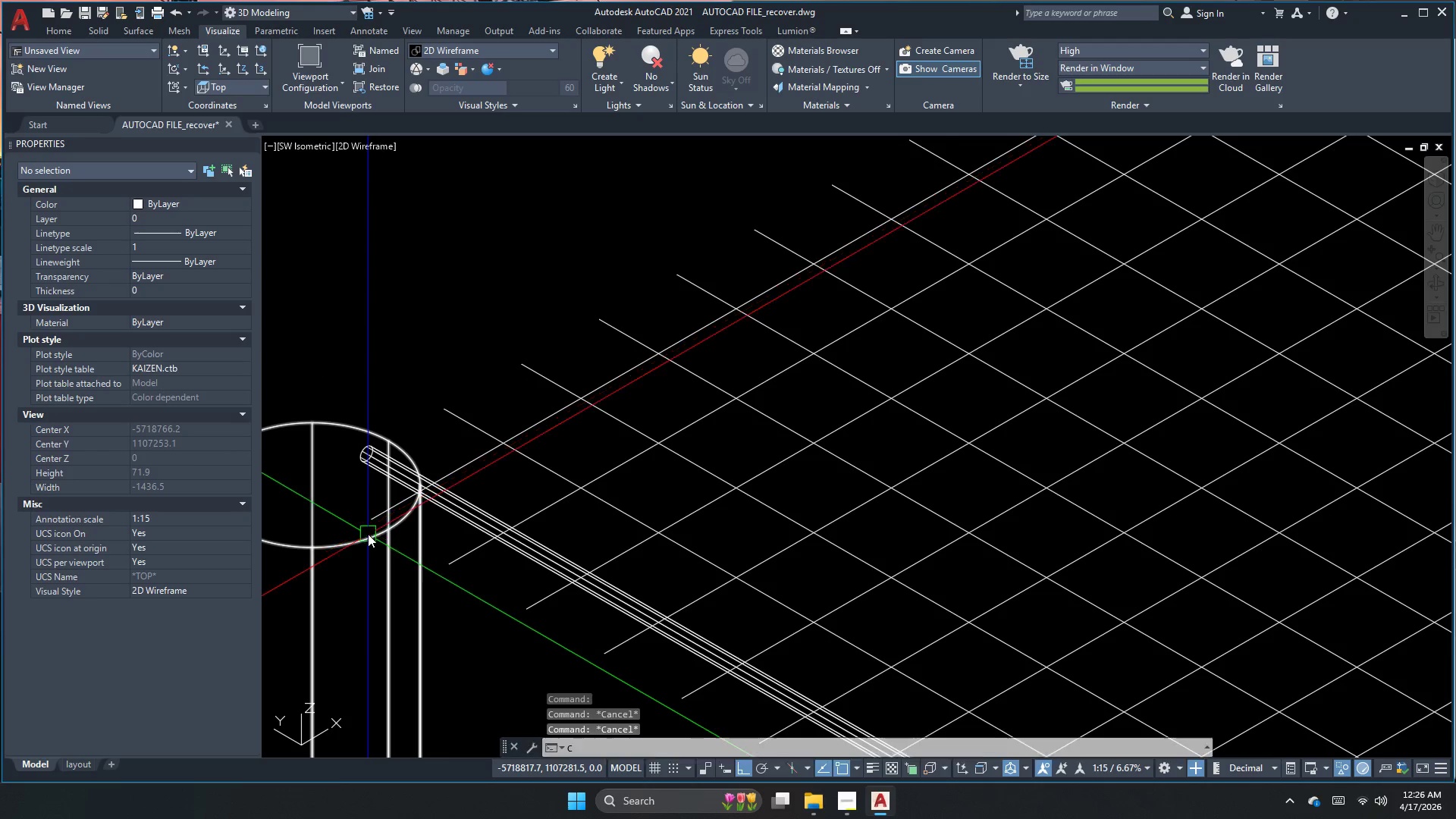 
key(Space)
 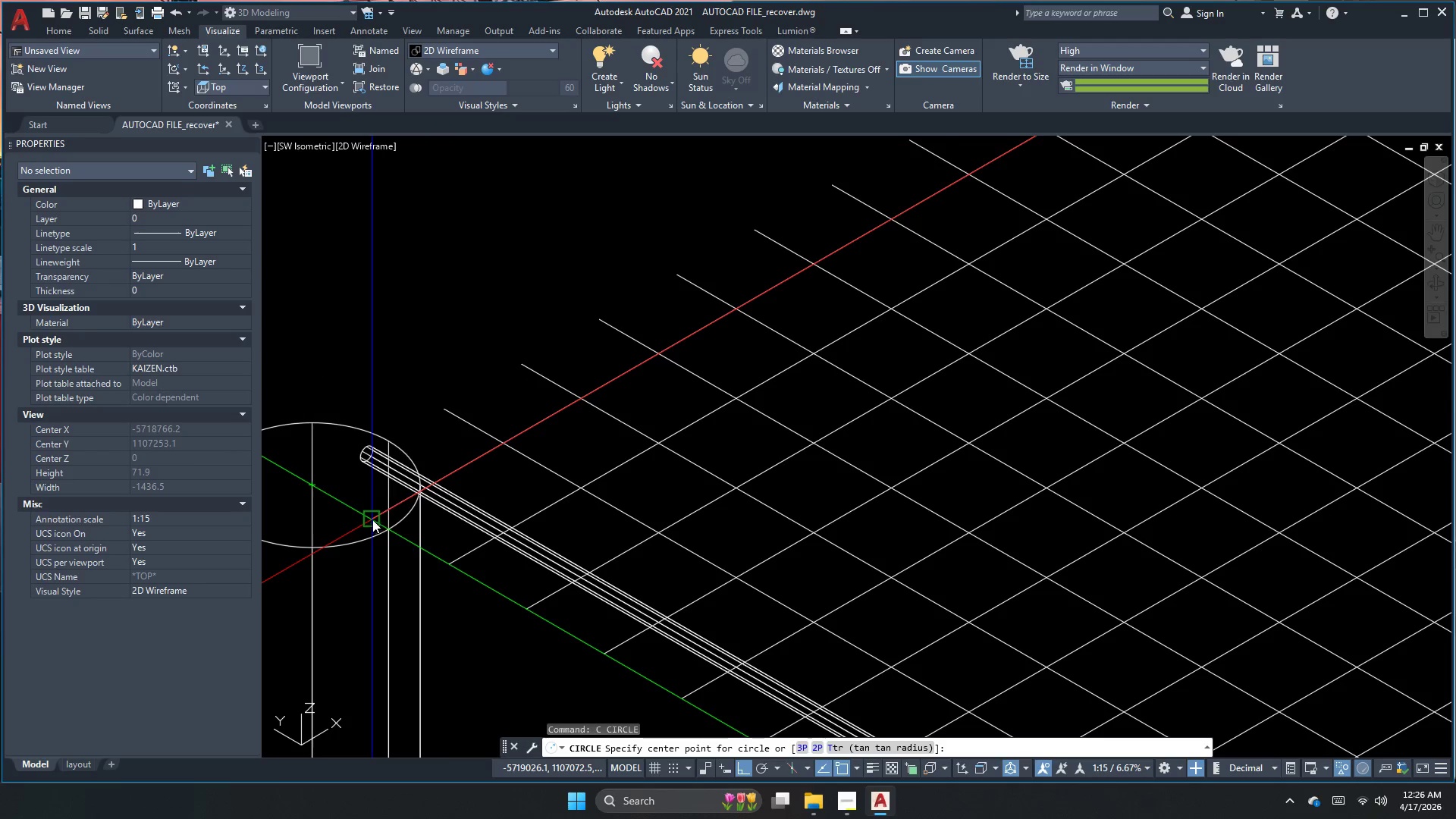 
left_click_drag(start_coordinate=[374, 516], to_coordinate=[378, 522])
 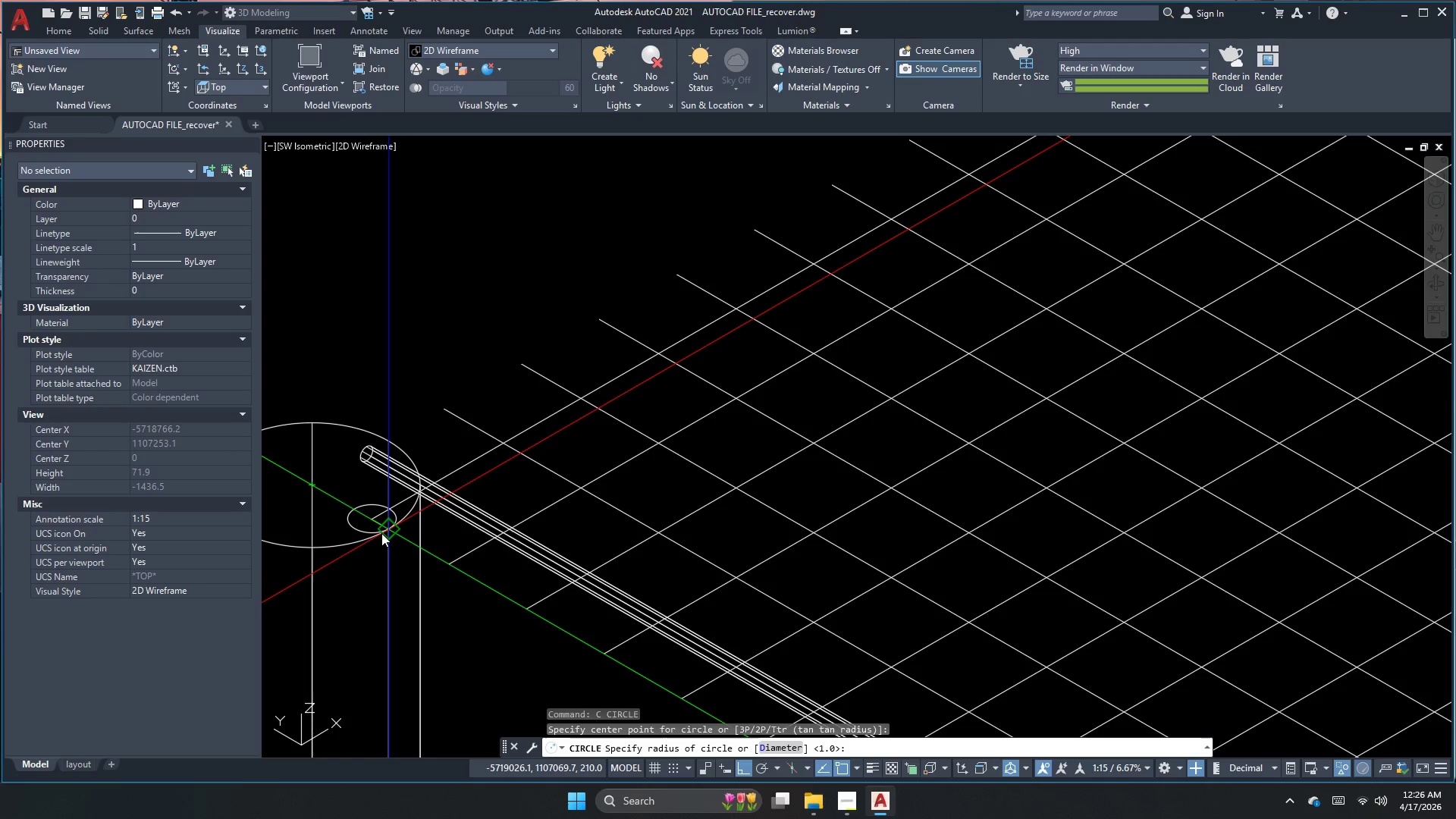 
key(D)
 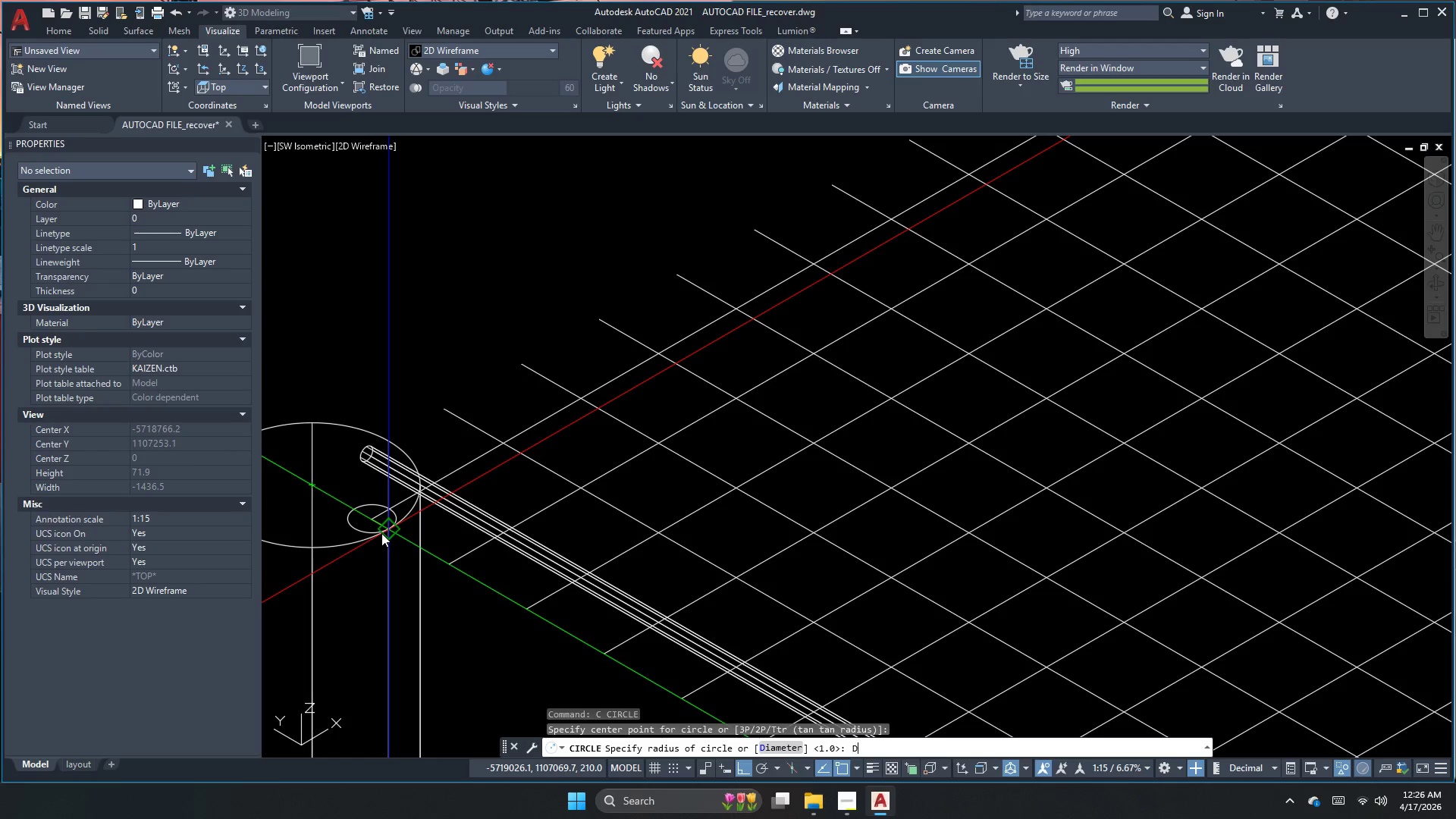 
key(Space)
 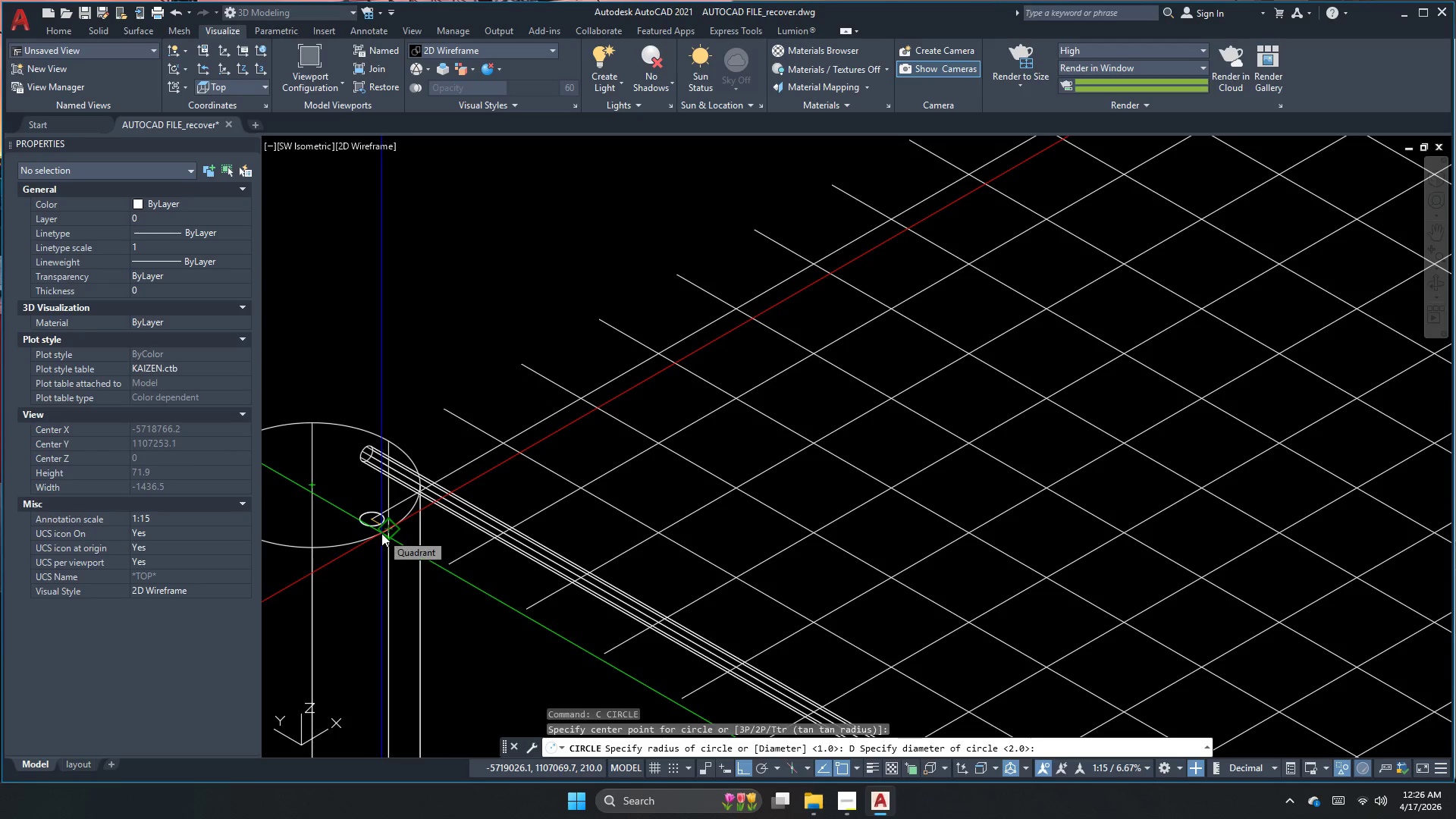 
key(Space)
 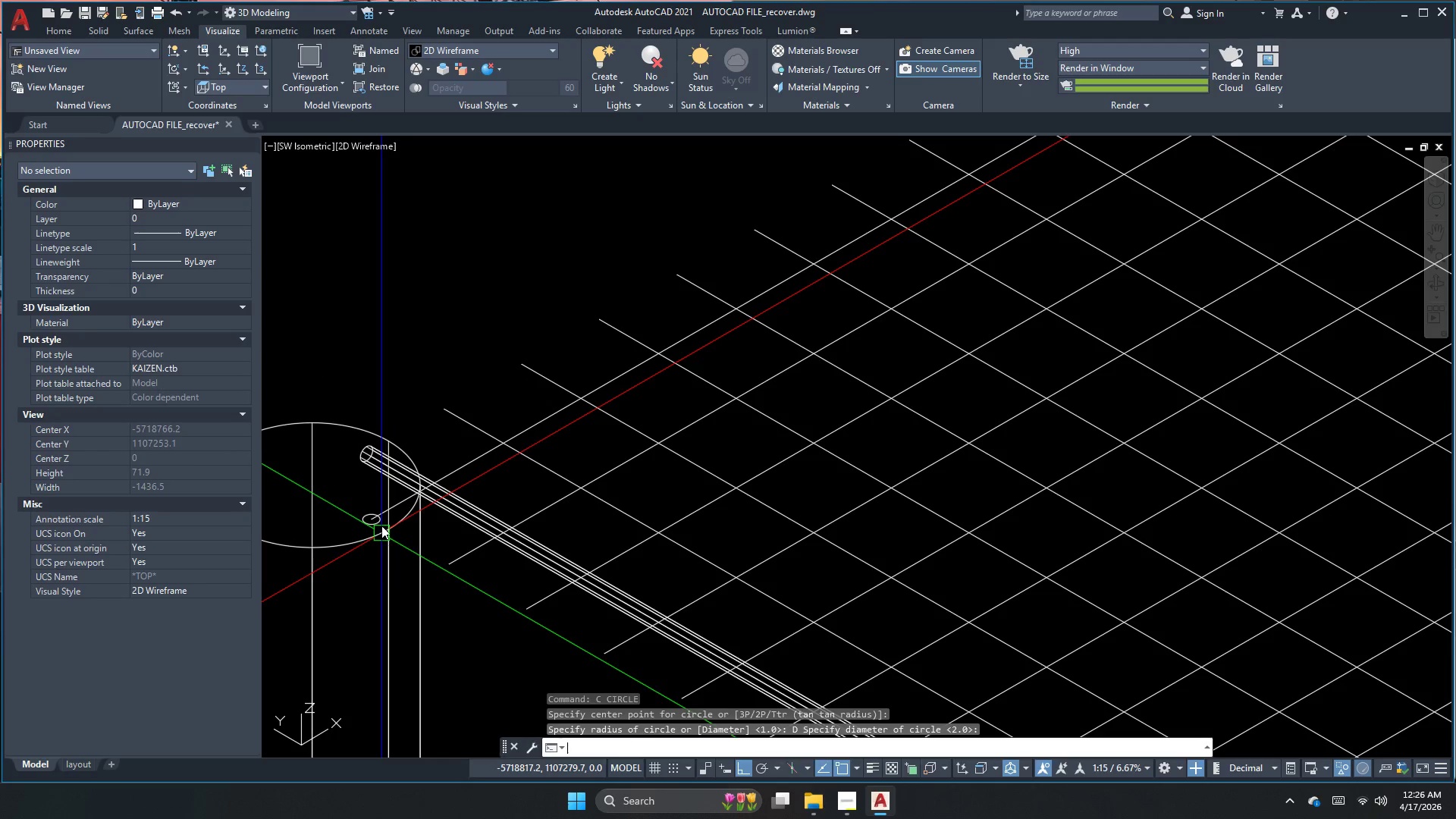 
key(Escape)
 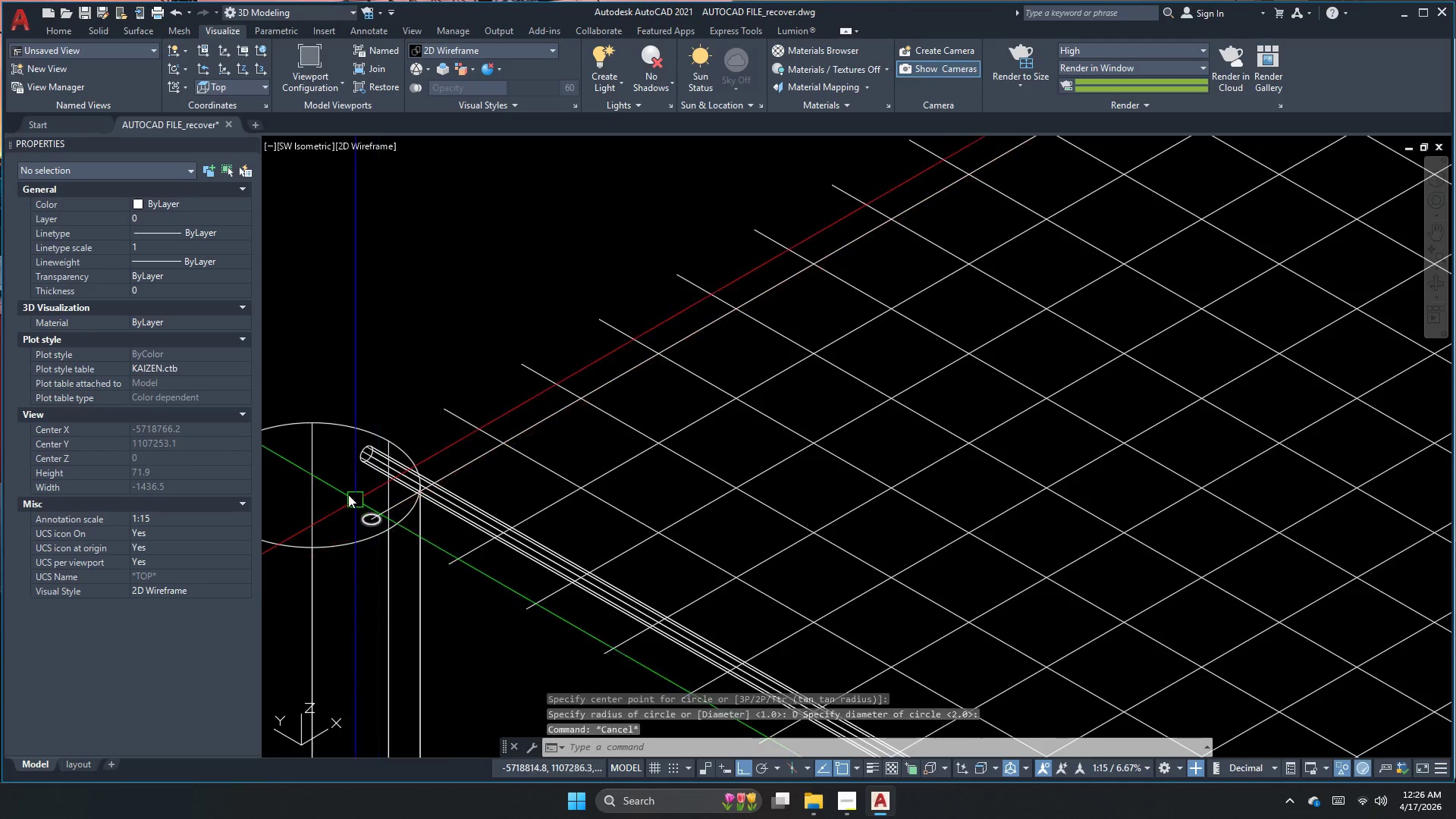 
left_click_drag(start_coordinate=[342, 488], to_coordinate=[403, 551])
 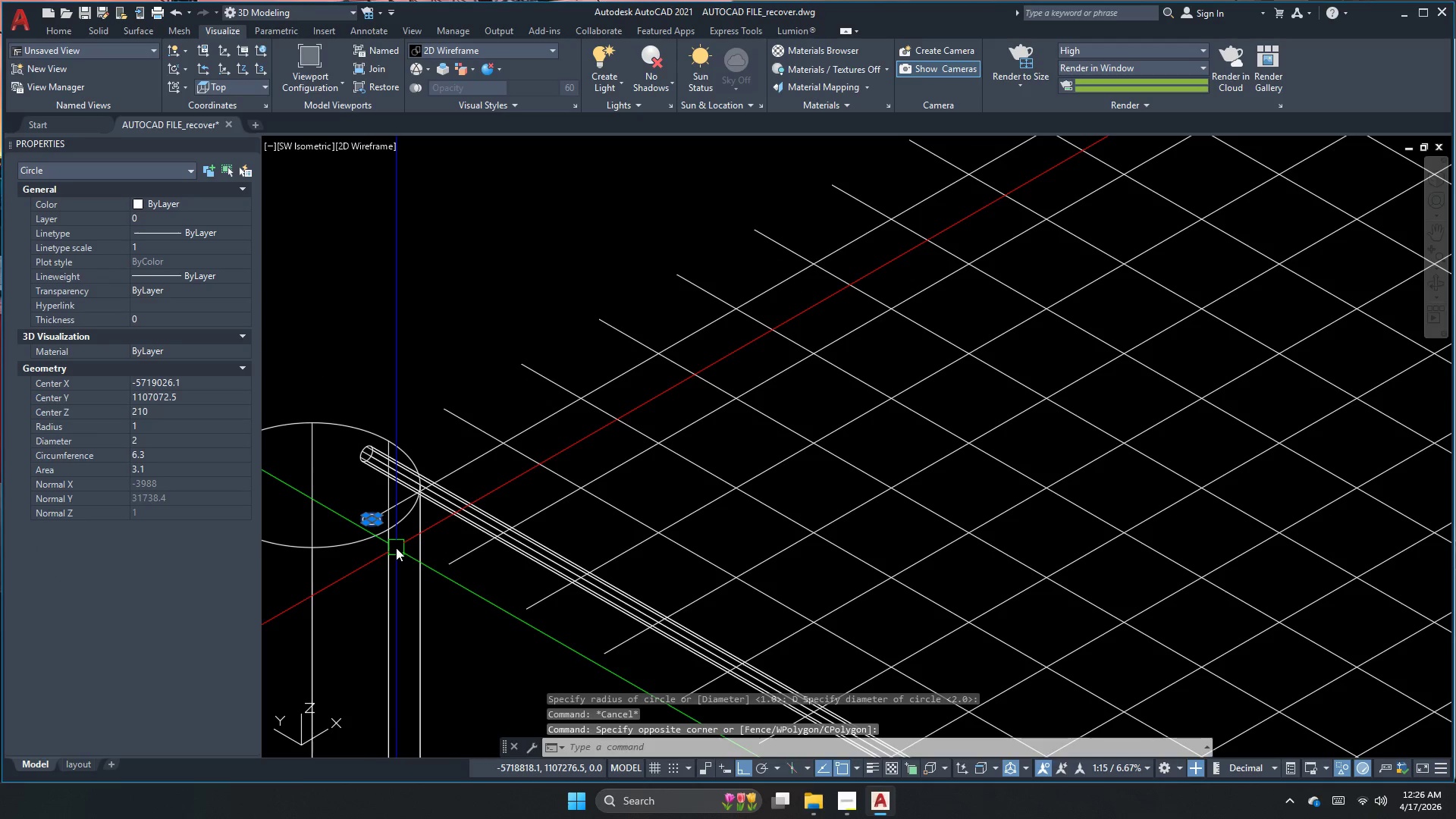 
type(swee)
 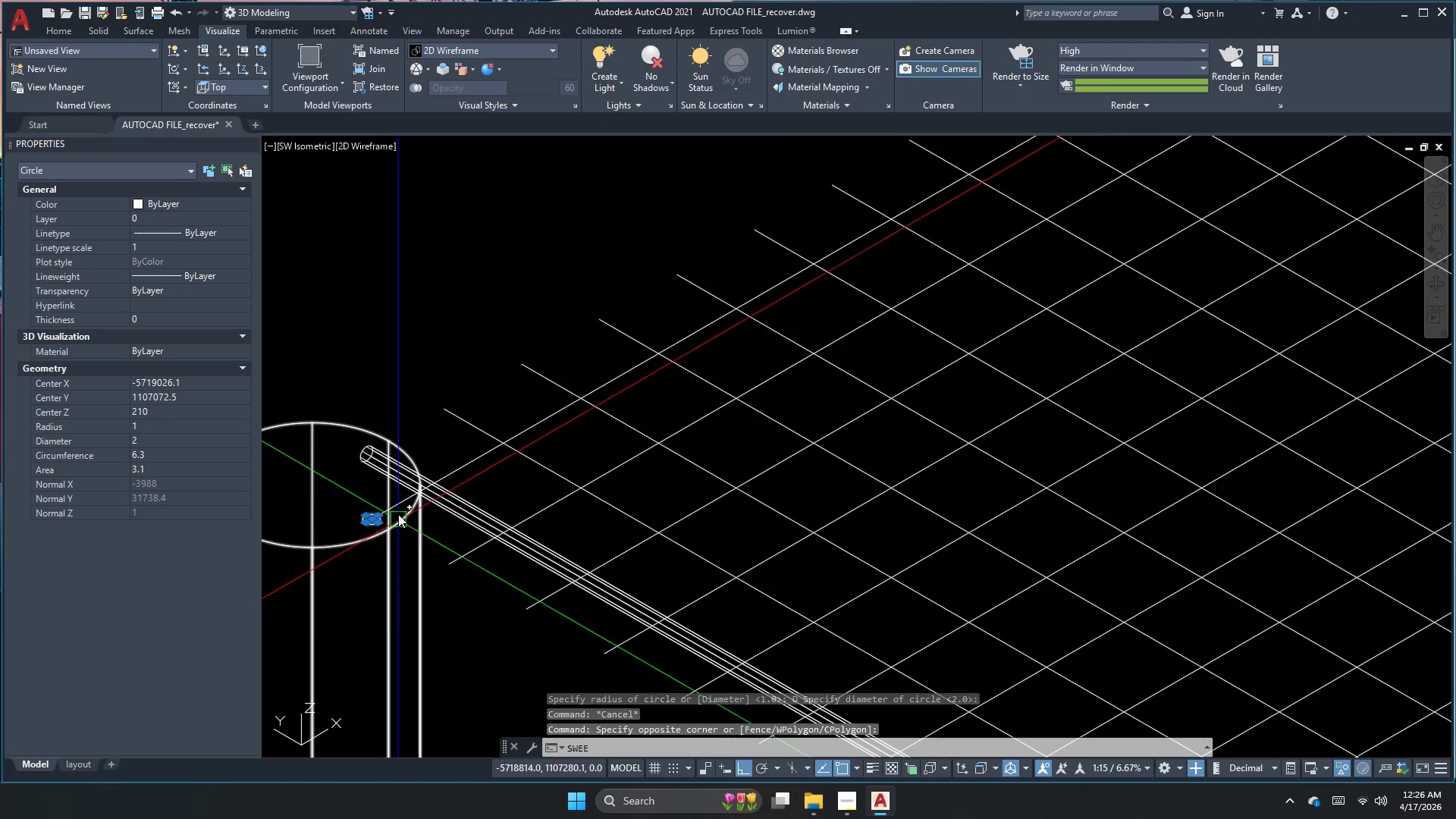 
key(Space)
 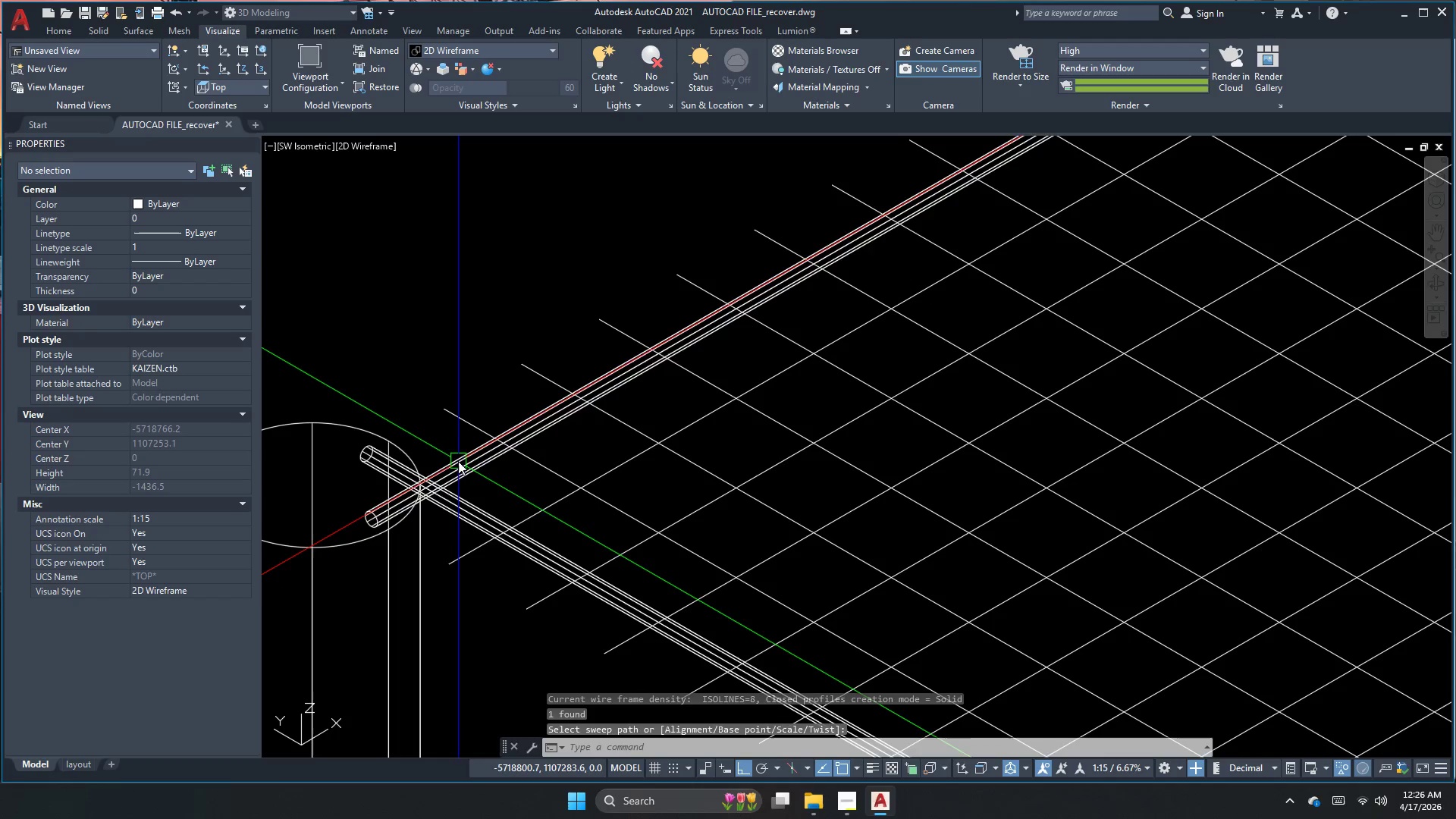 
key(Escape)
 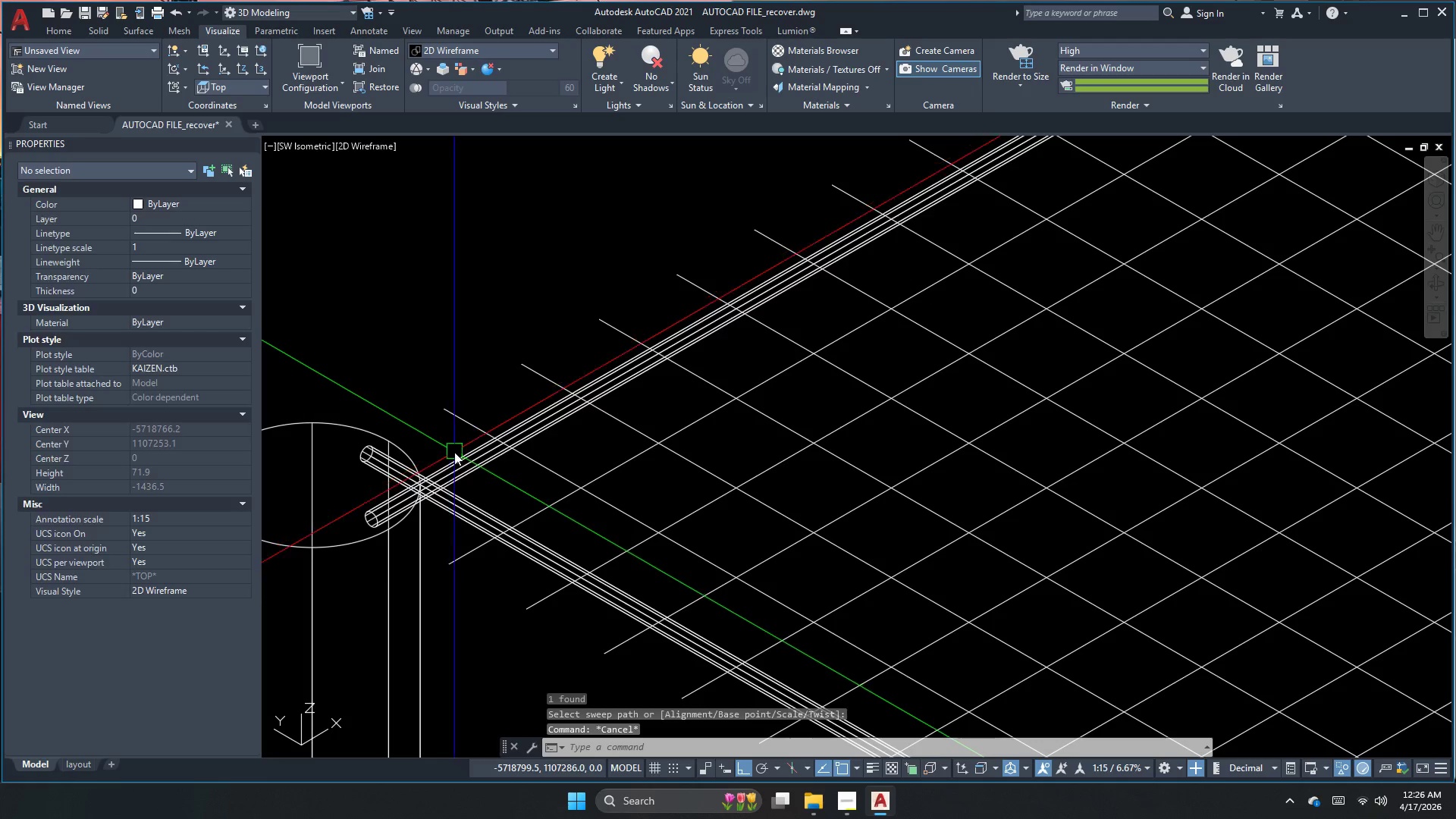 
key(Escape)
 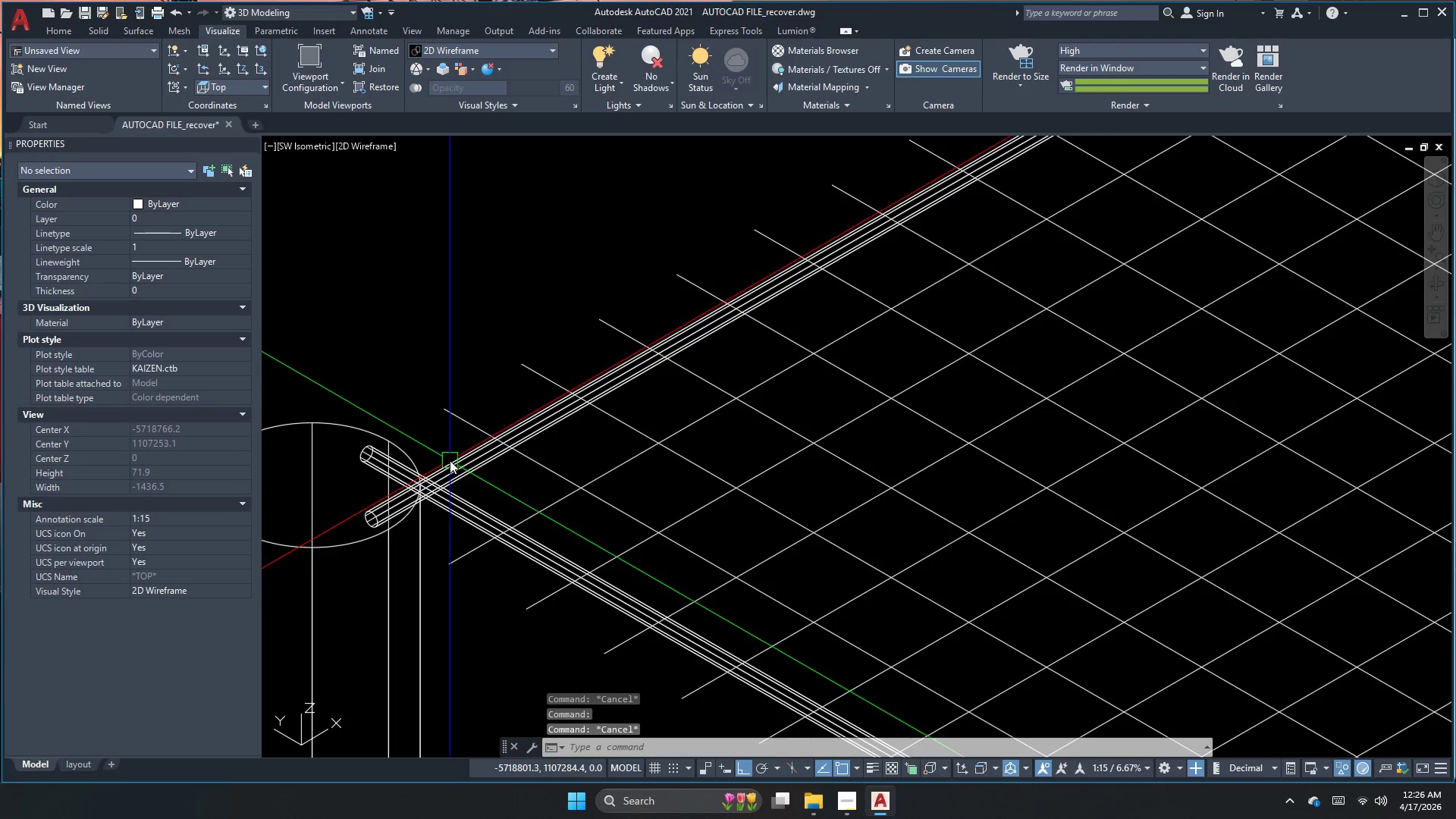 
key(Control+ControlLeft)
 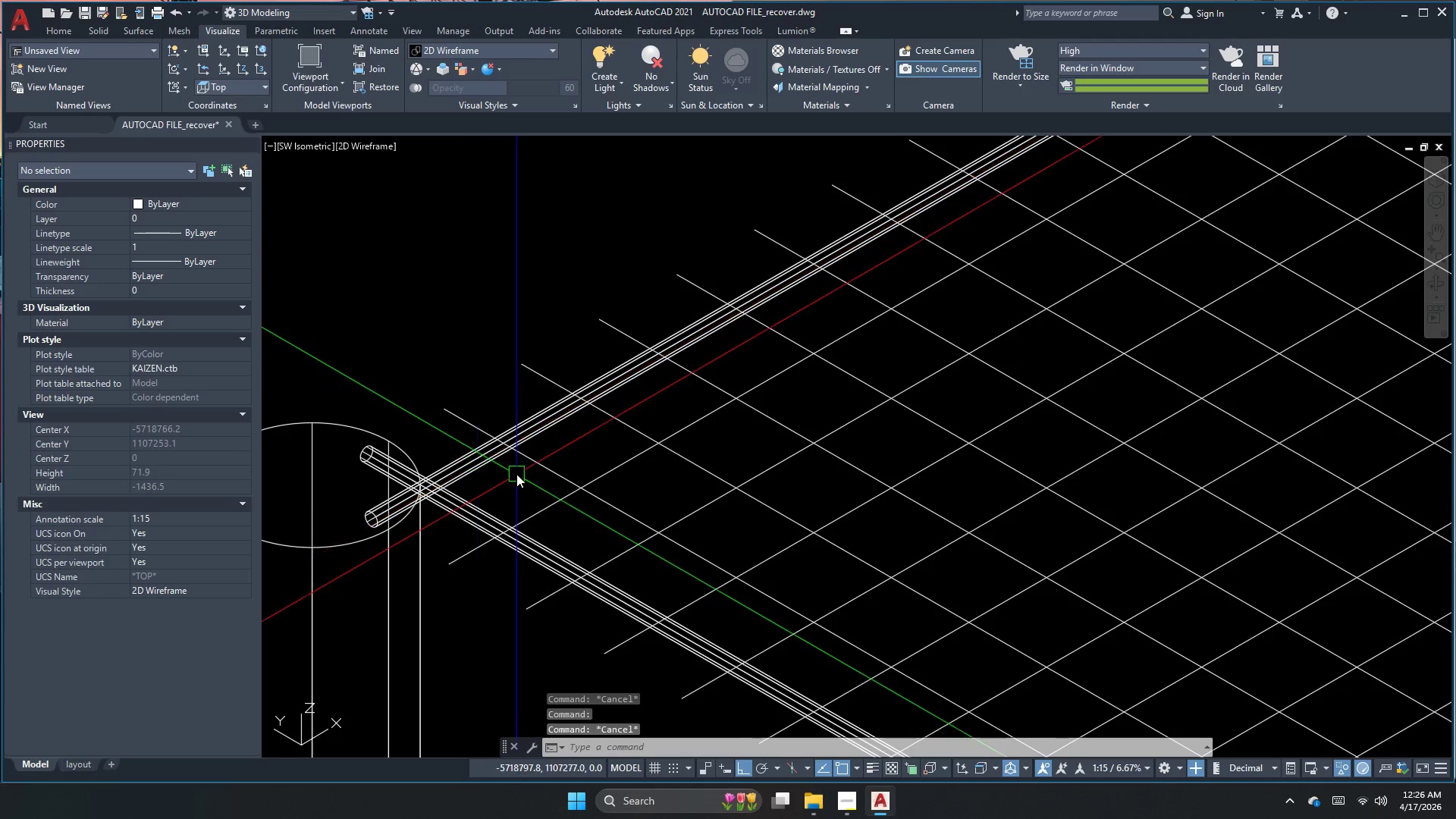 
key(Control+H)
 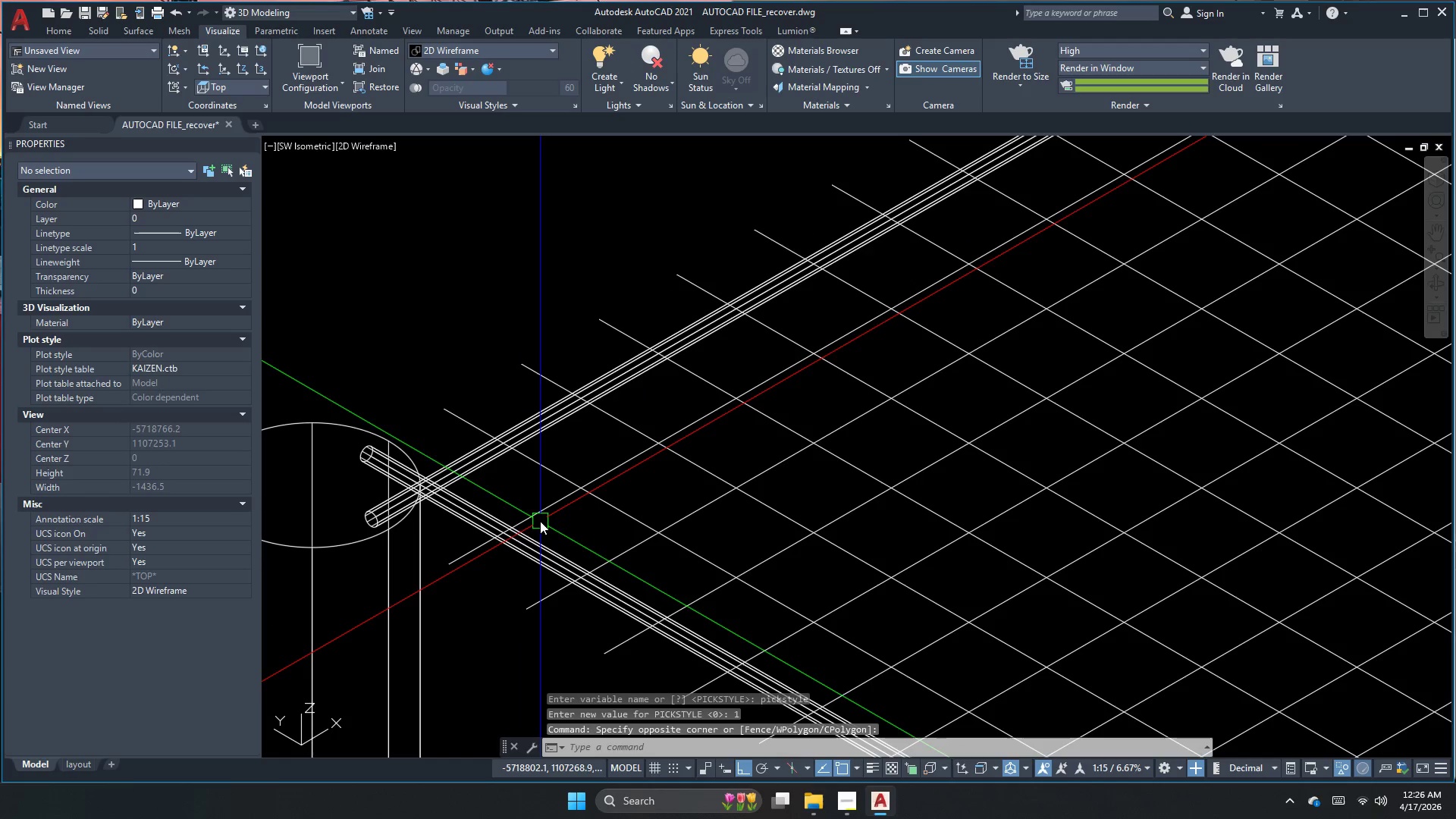 
triple_click([548, 513])
 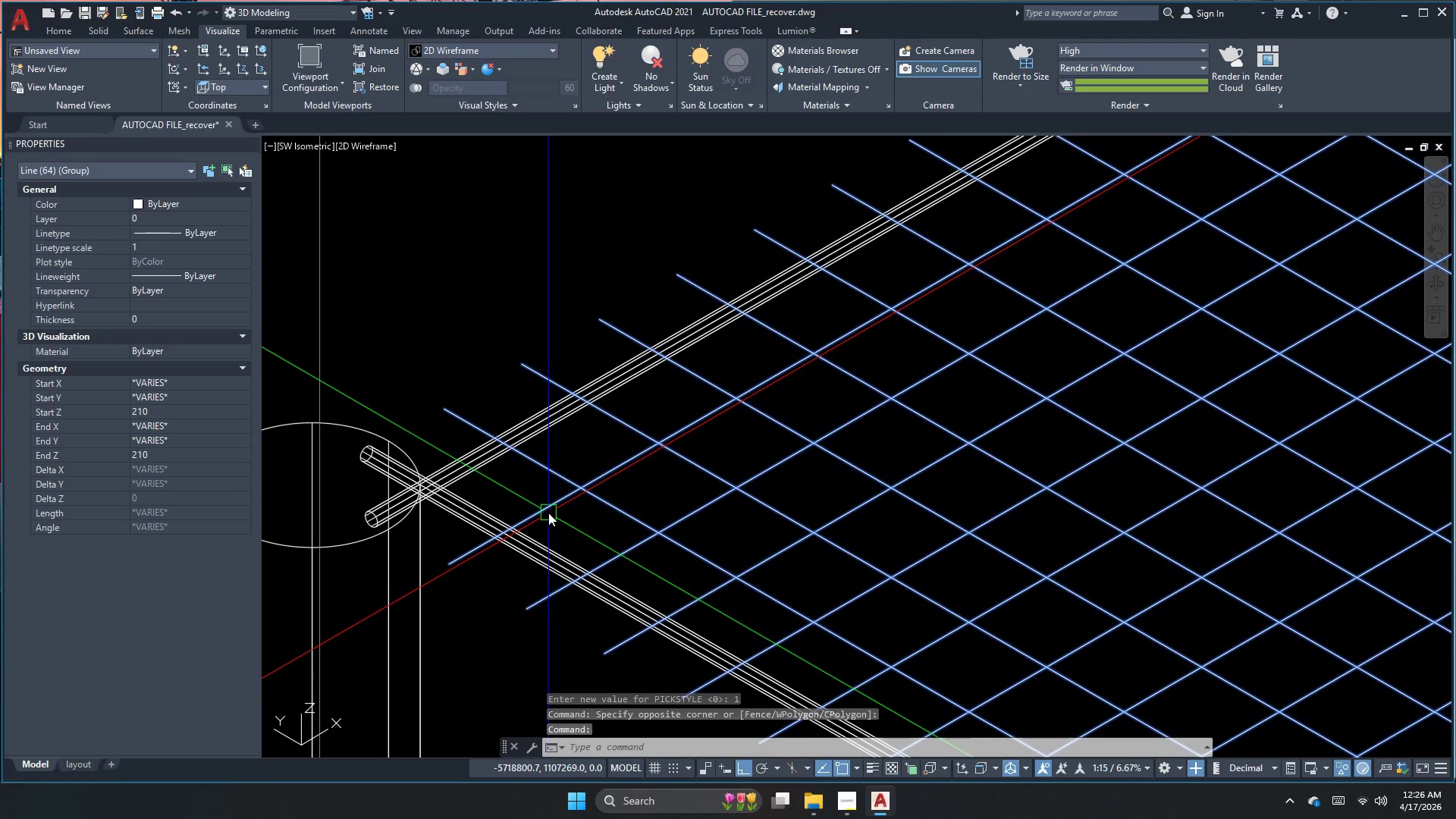 
key(Escape)
 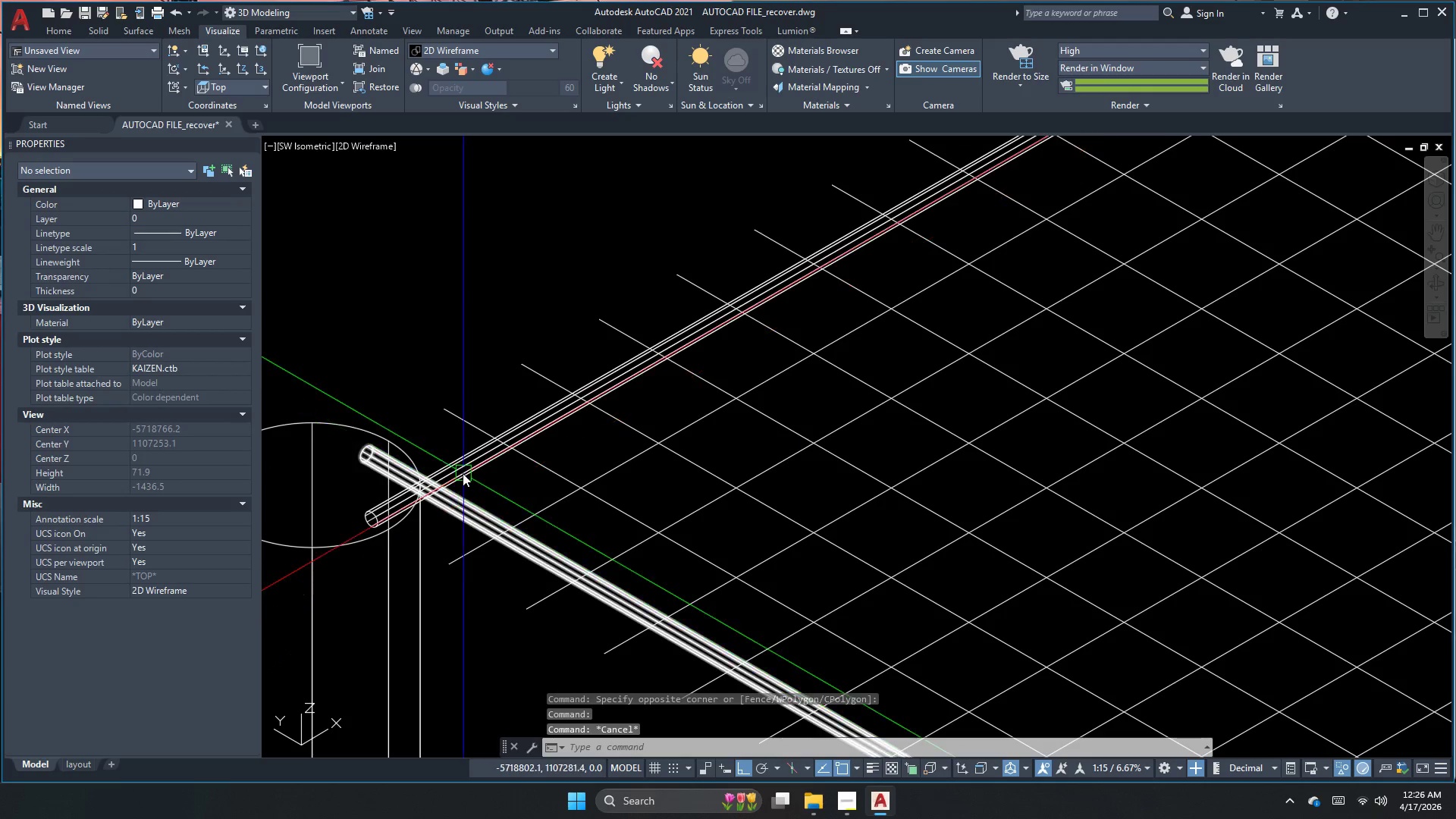 
left_click([463, 472])
 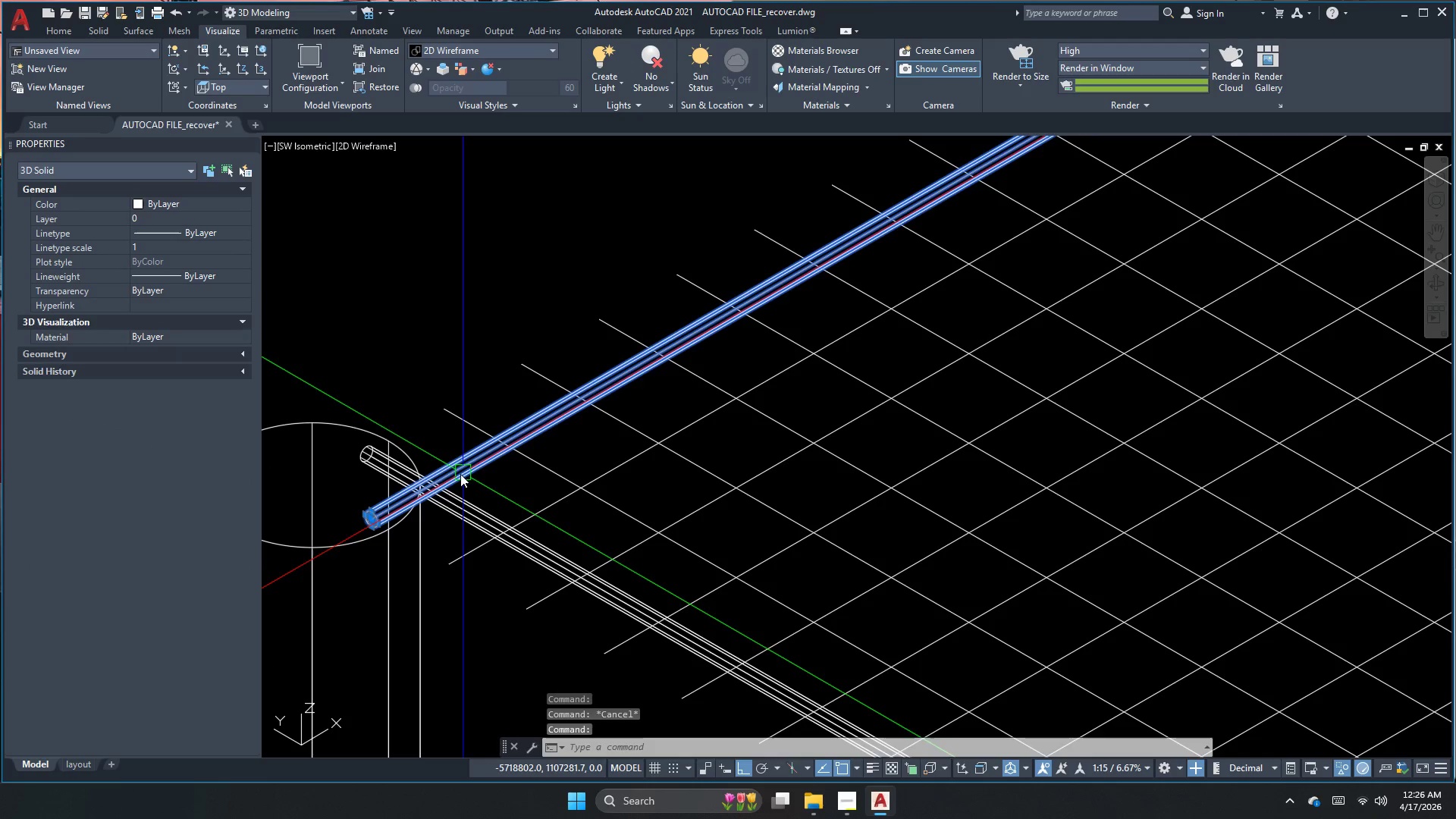 
type(co )
 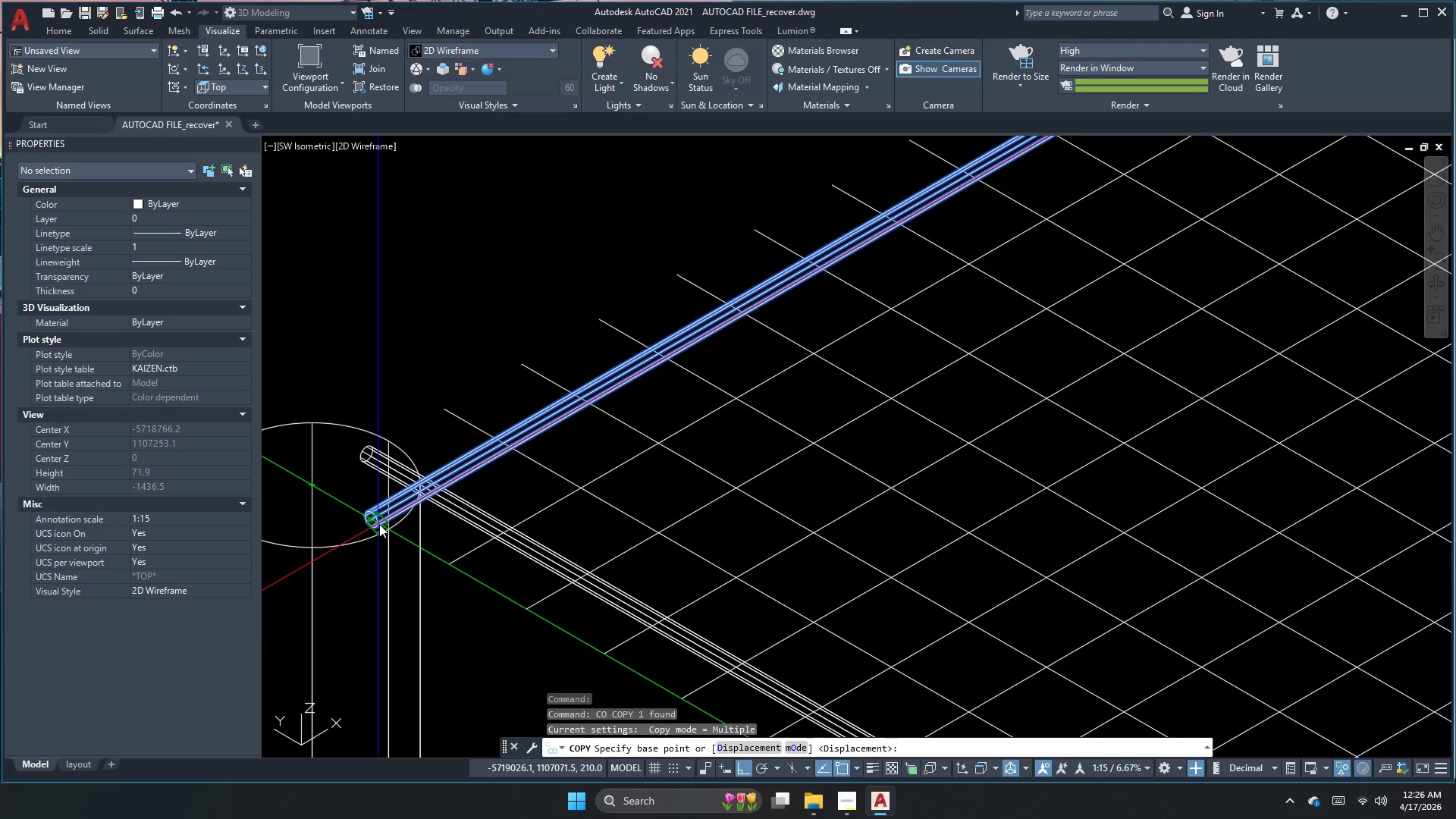 
scroll: coordinate [369, 523], scroll_direction: up, amount: 2.0
 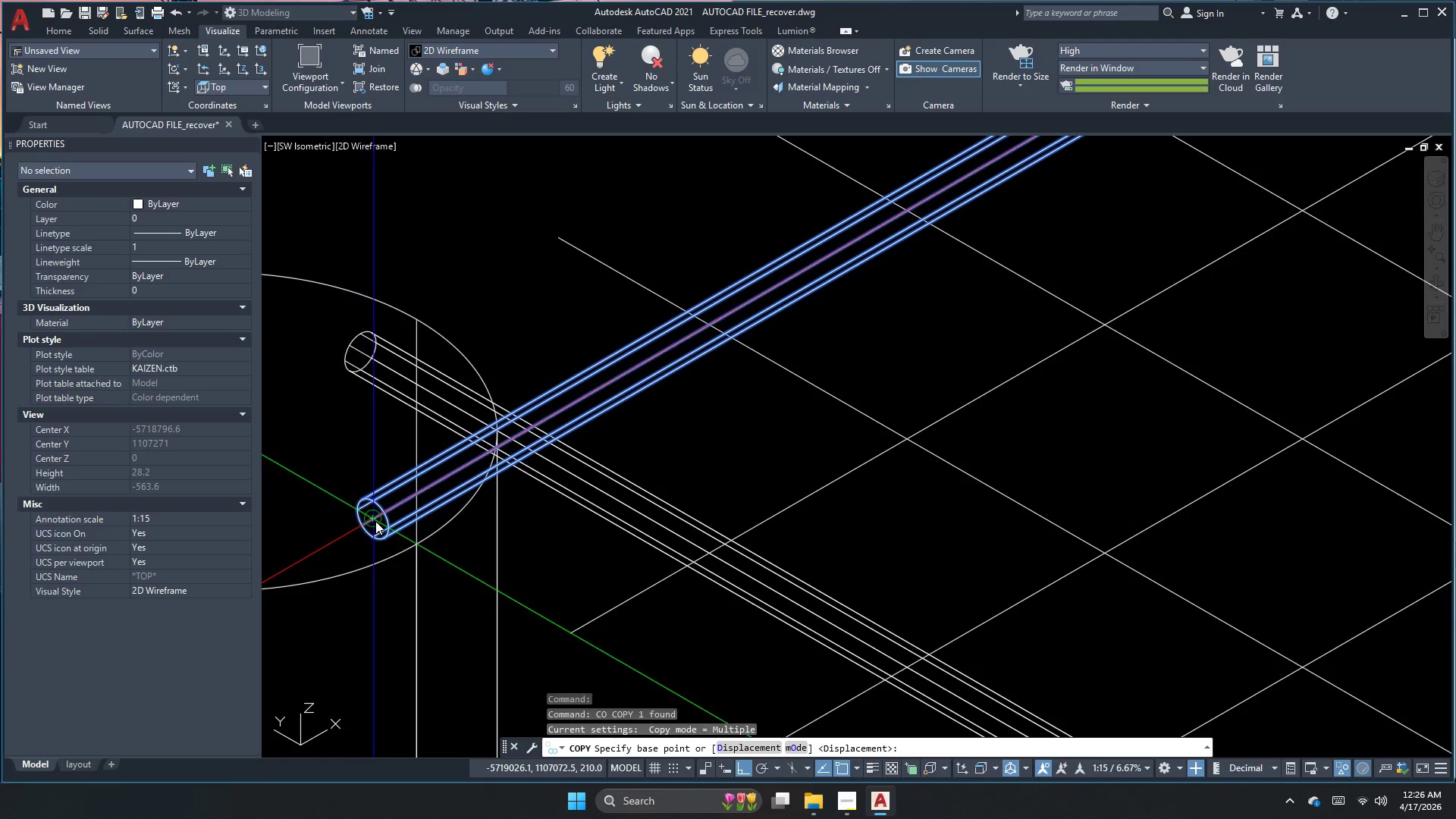 
left_click_drag(start_coordinate=[376, 519], to_coordinate=[383, 530])
 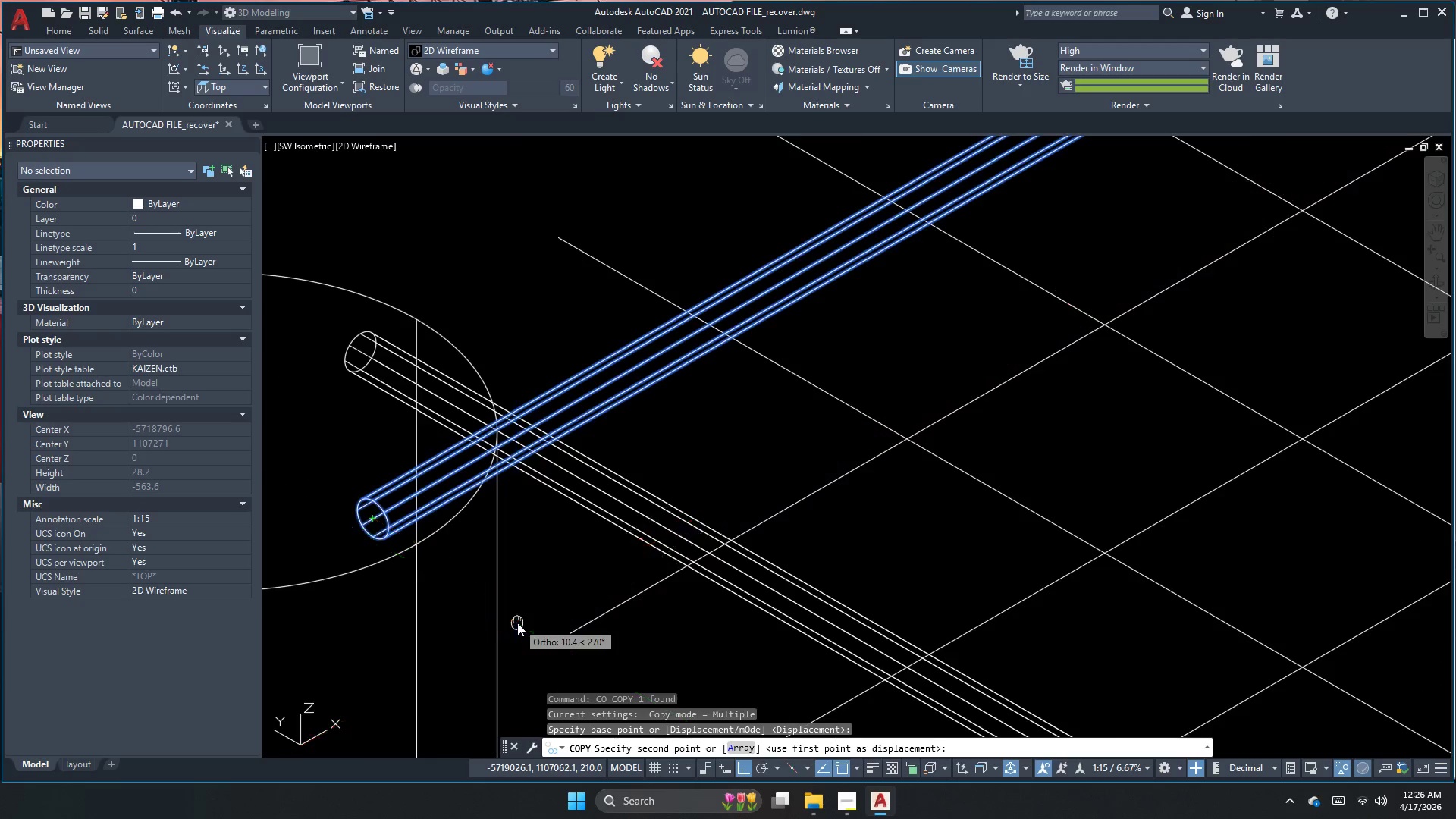 
scroll: coordinate [446, 498], scroll_direction: down, amount: 1.0
 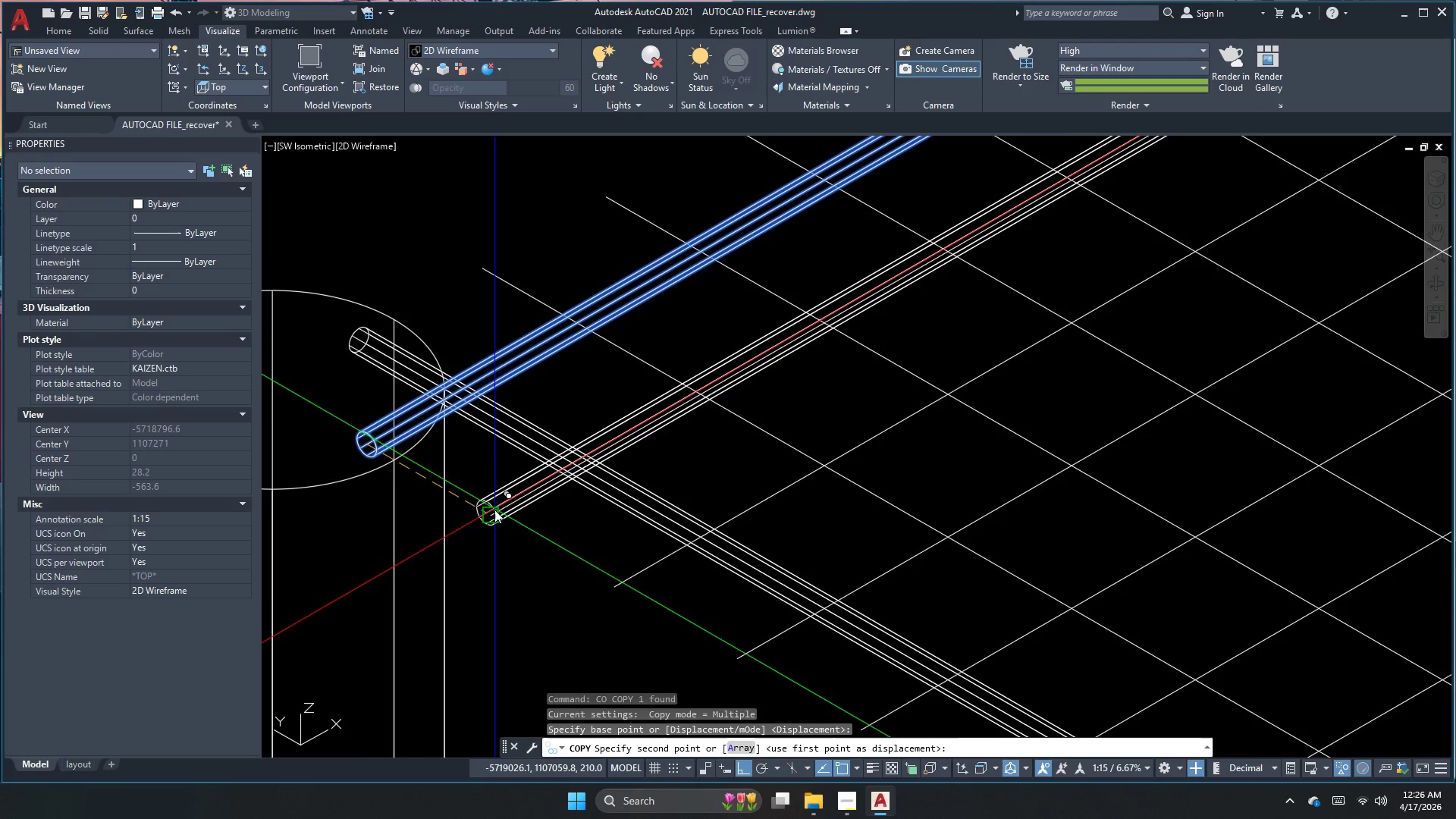 
left_click([493, 513])
 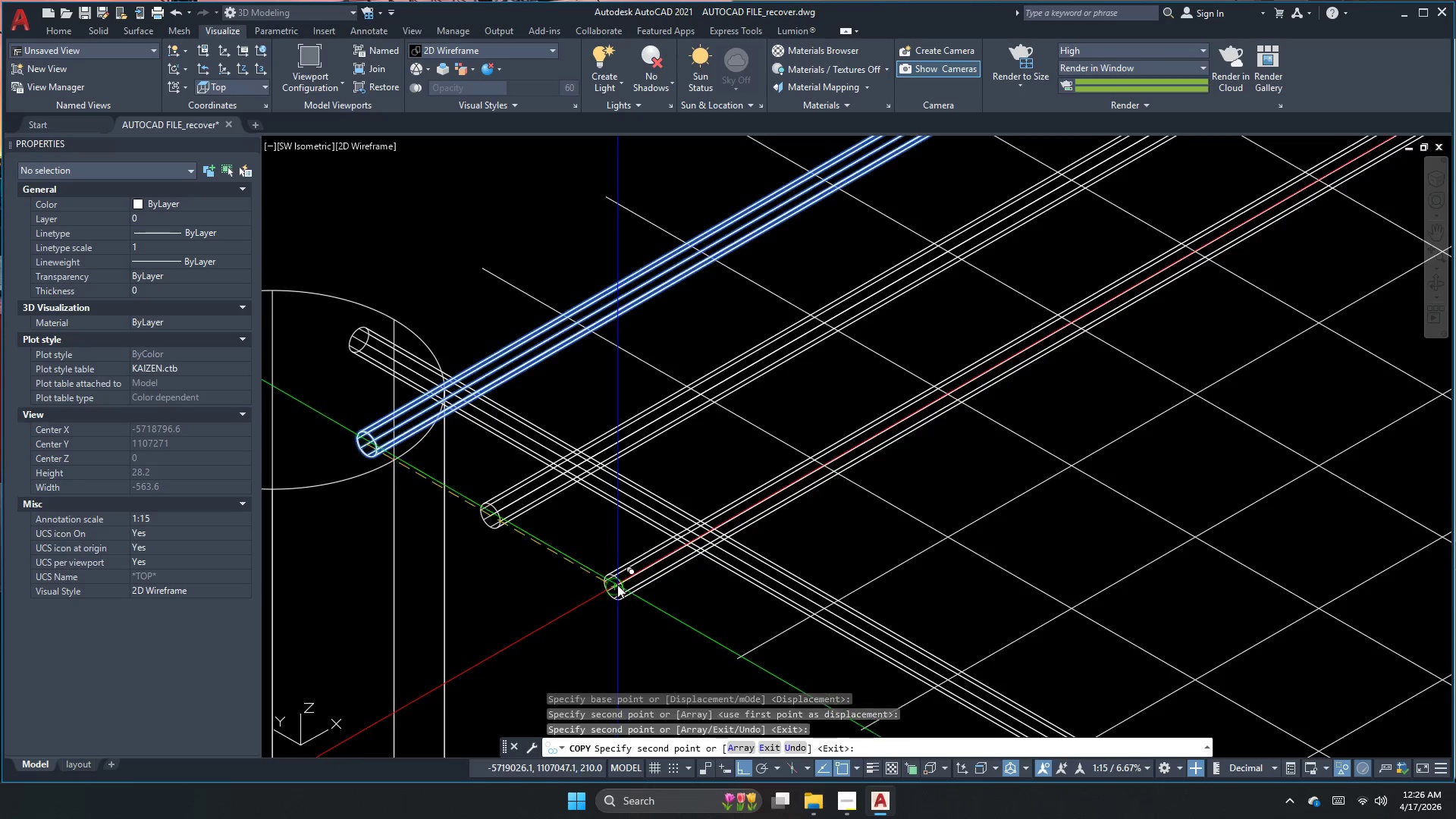 
scroll: coordinate [497, 453], scroll_direction: down, amount: 1.0
 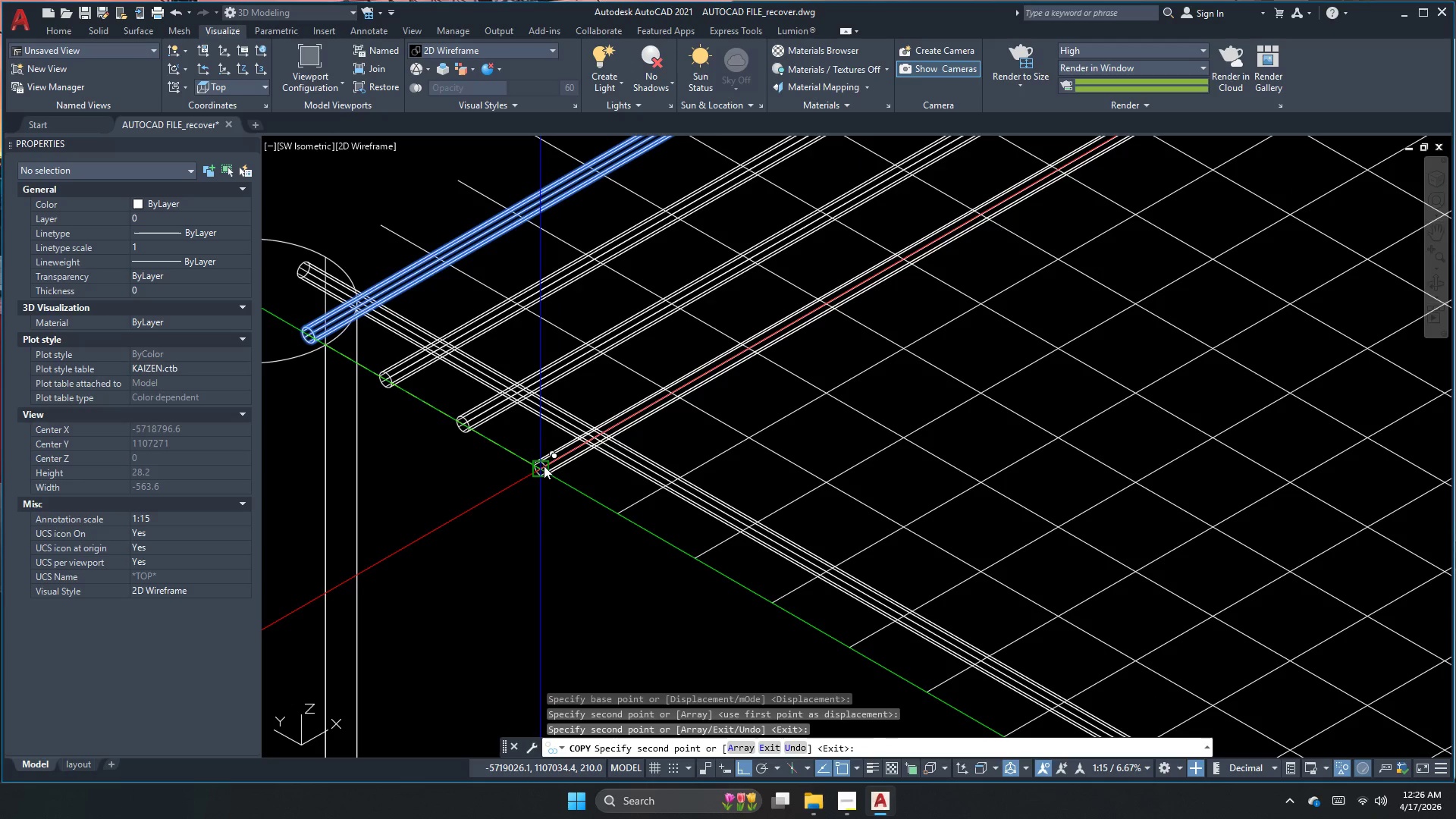 
left_click([544, 466])
 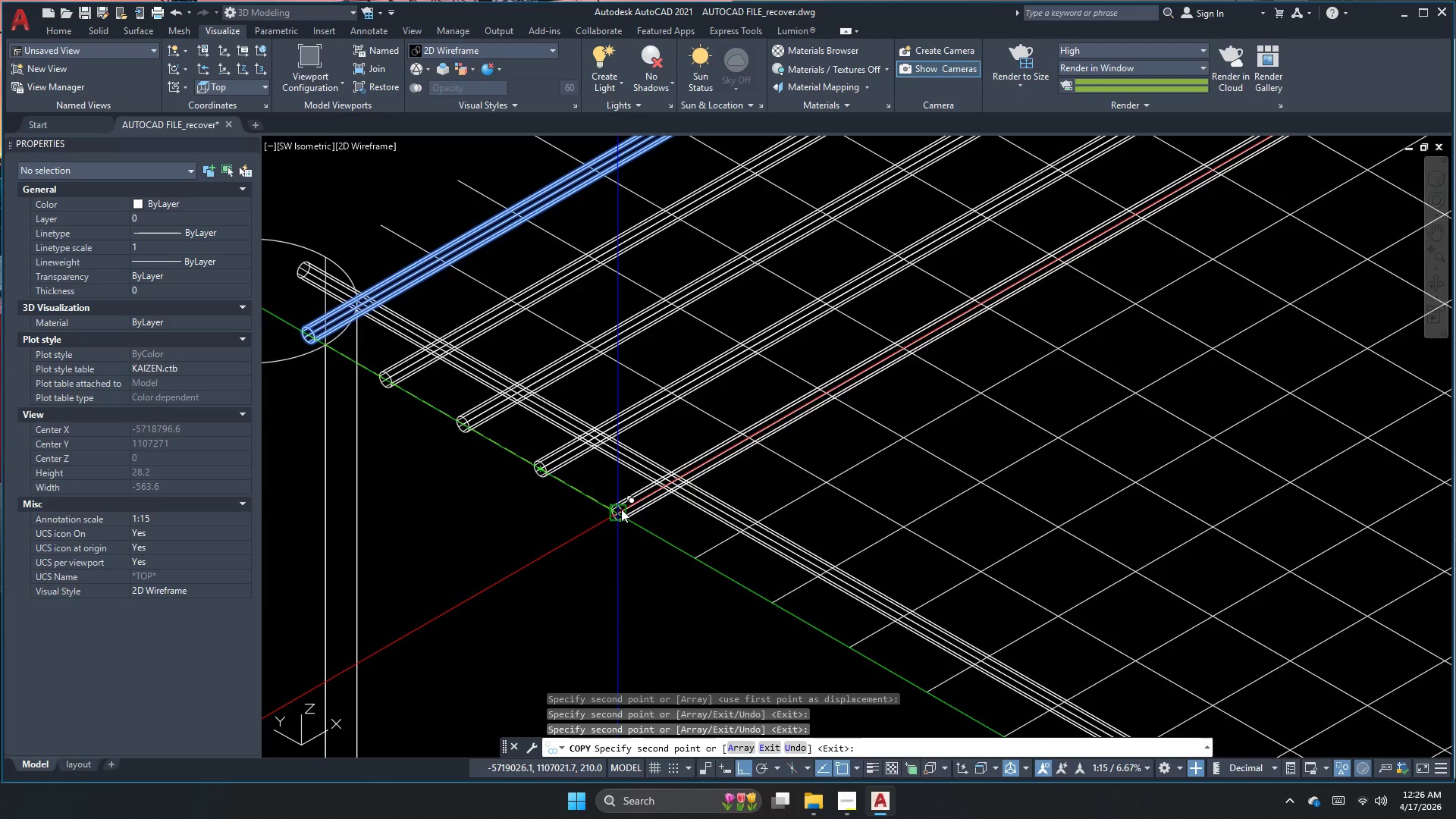 
left_click([620, 509])
 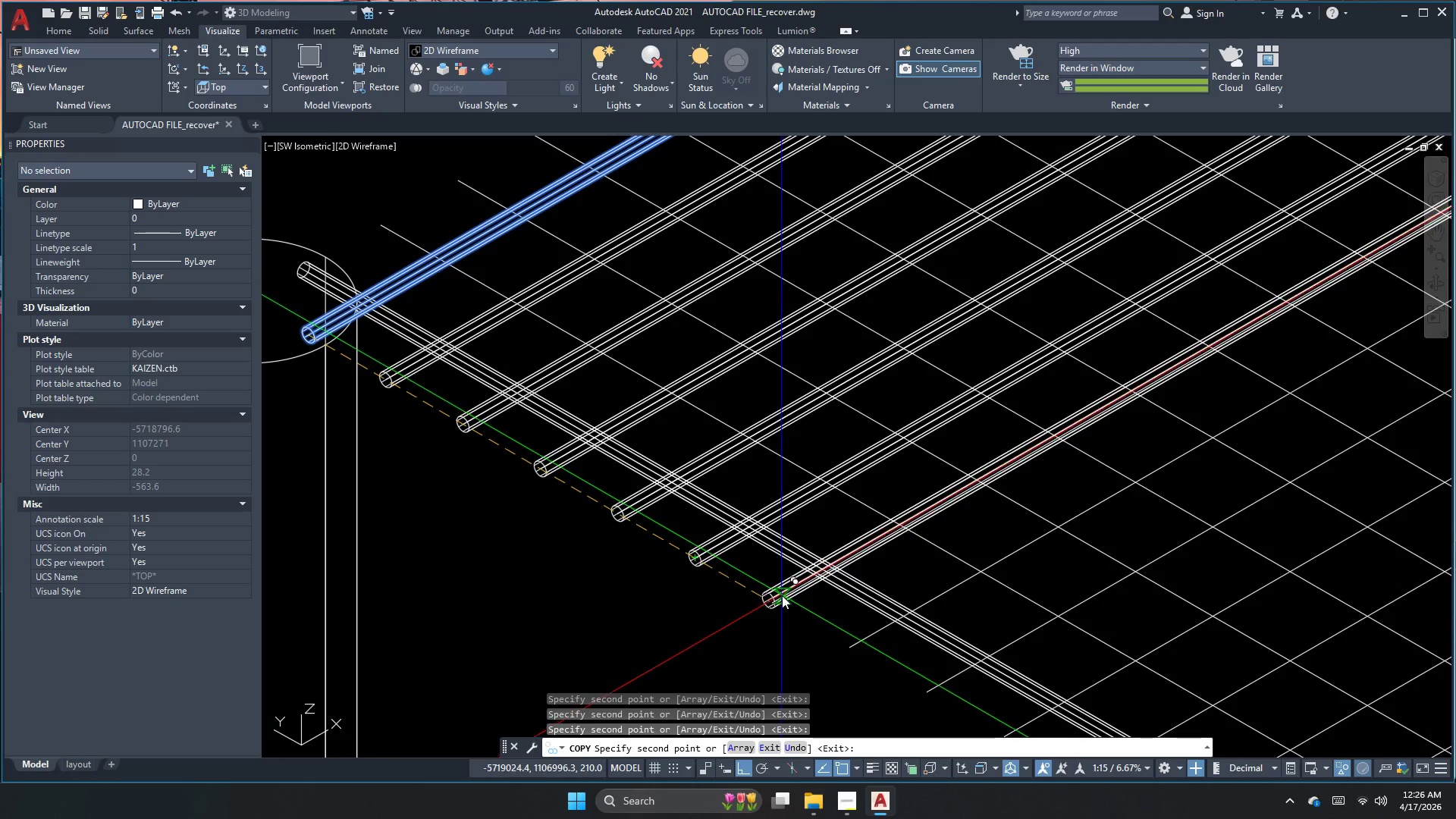 
left_click([777, 606])
 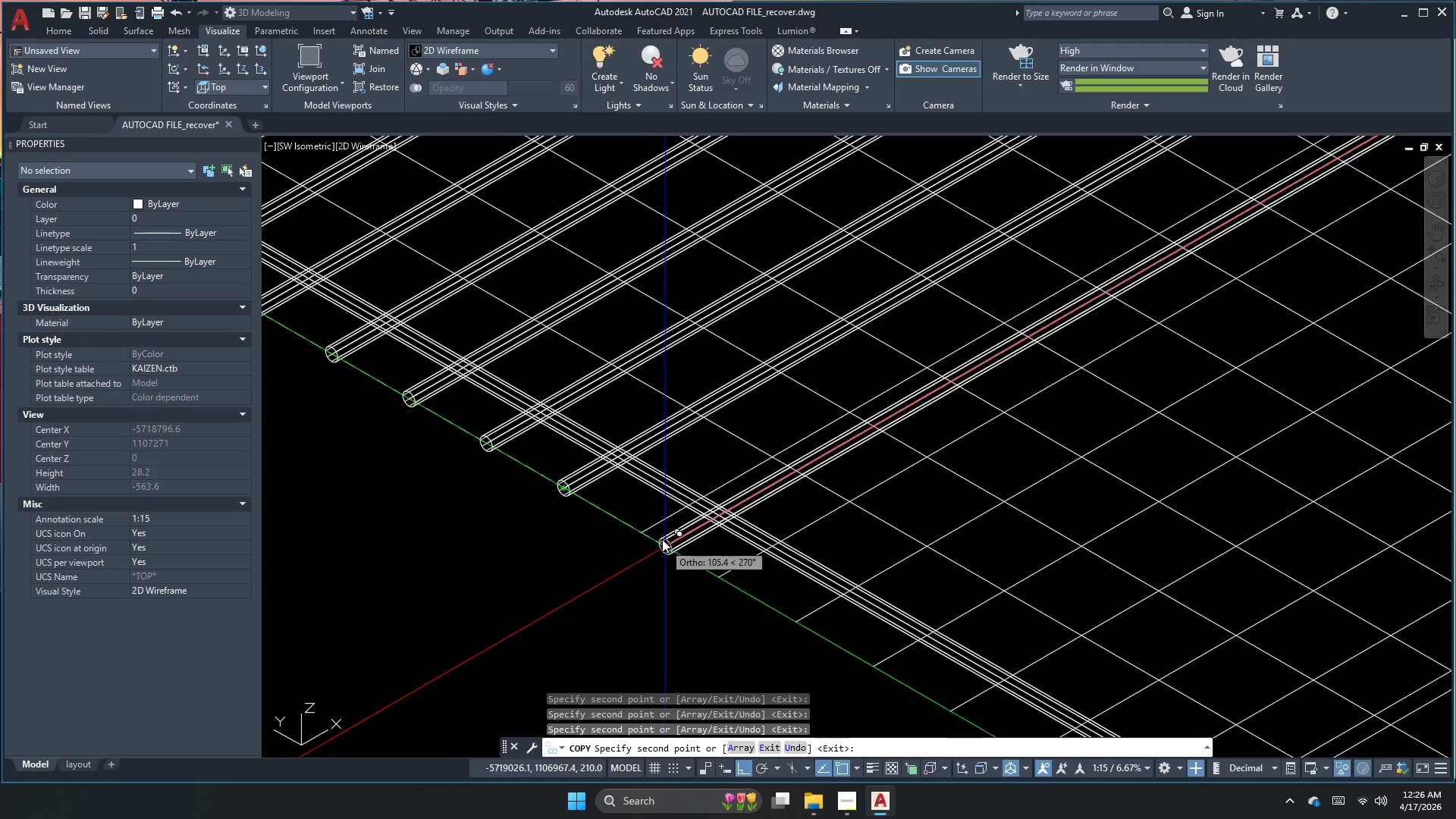 
left_click_drag(start_coordinate=[641, 531], to_coordinate=[645, 538])
 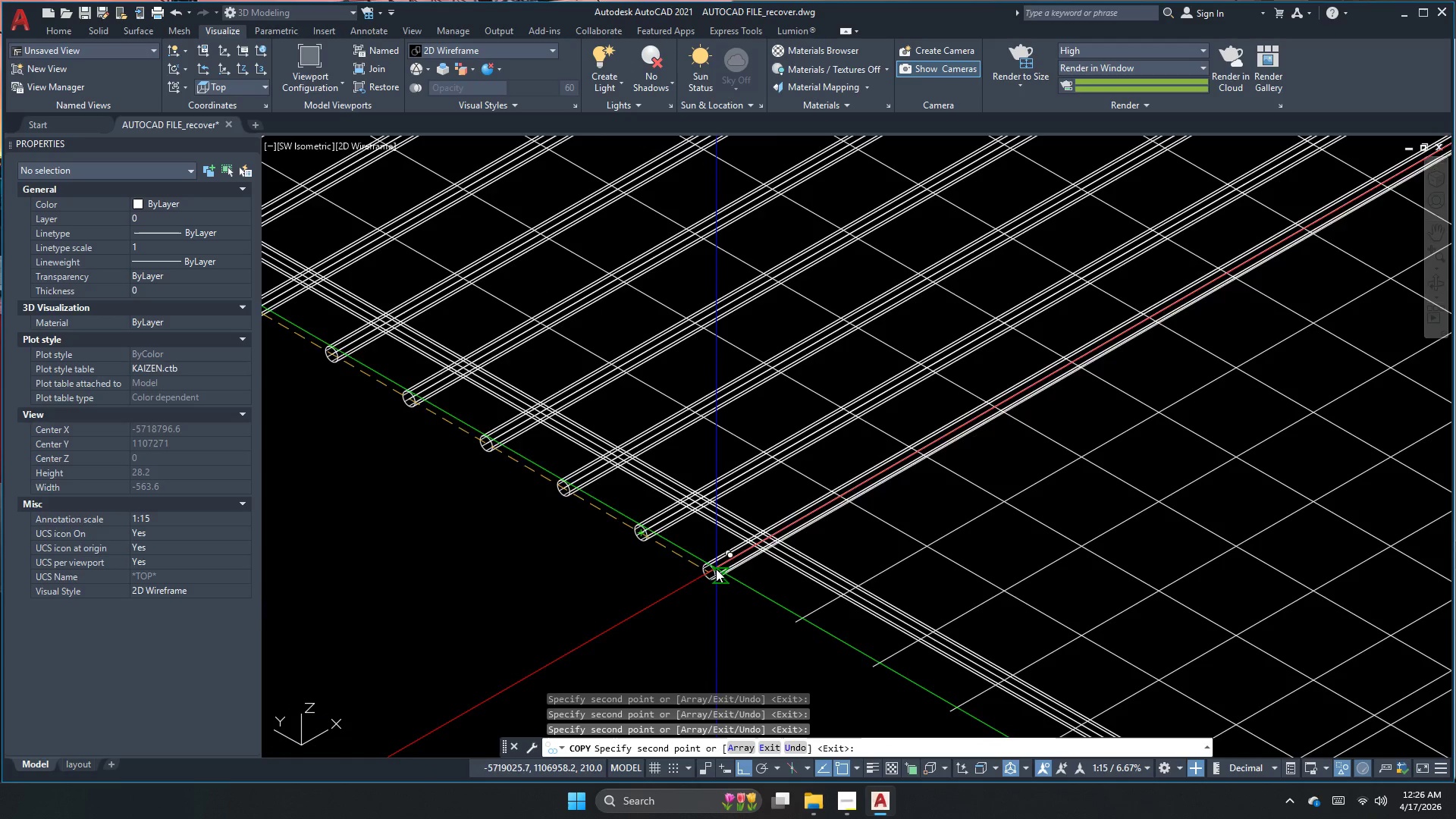 
left_click([716, 573])
 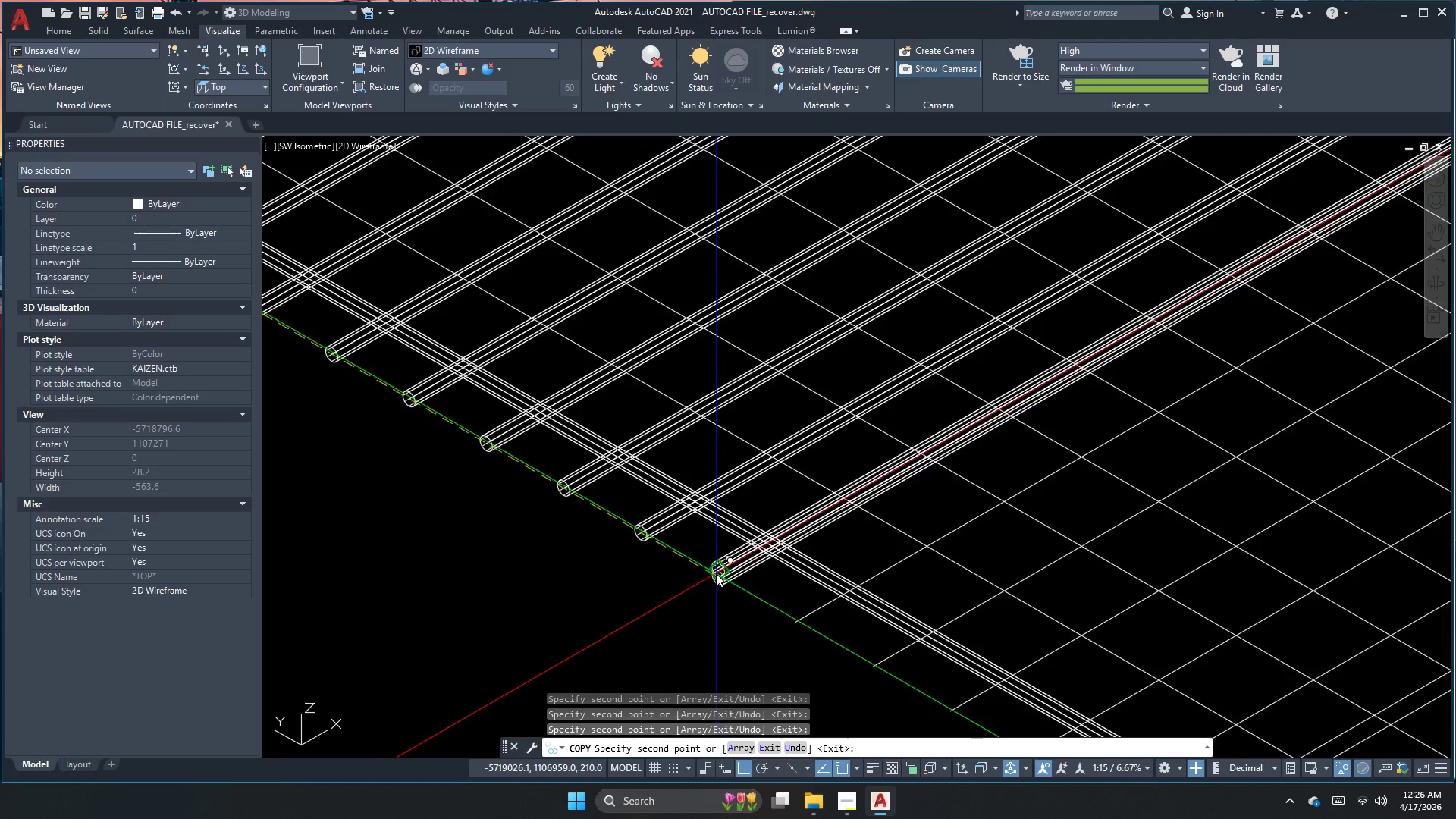 
key(Escape)
 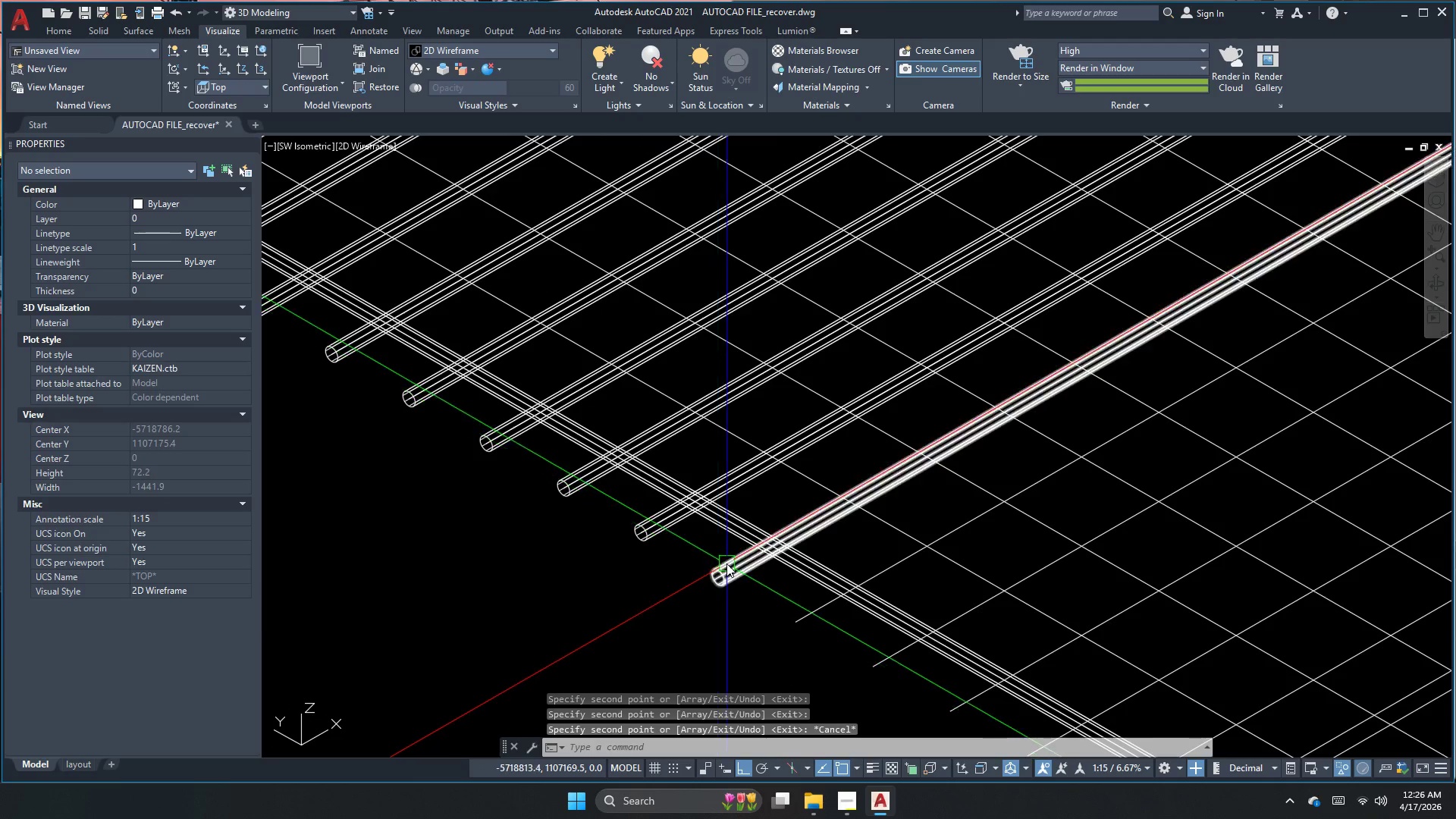 
double_click([727, 563])
 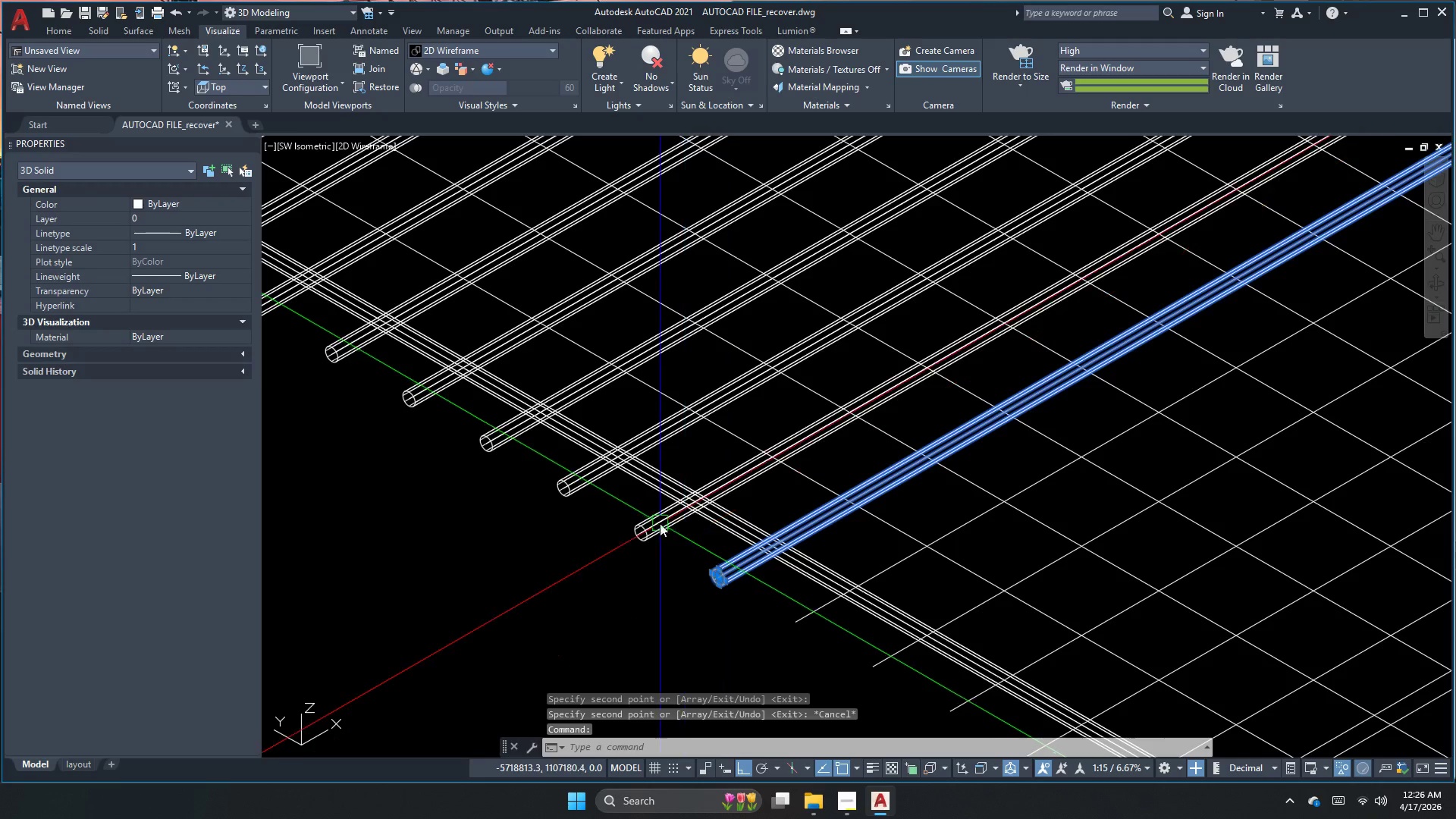 
triple_click([658, 521])
 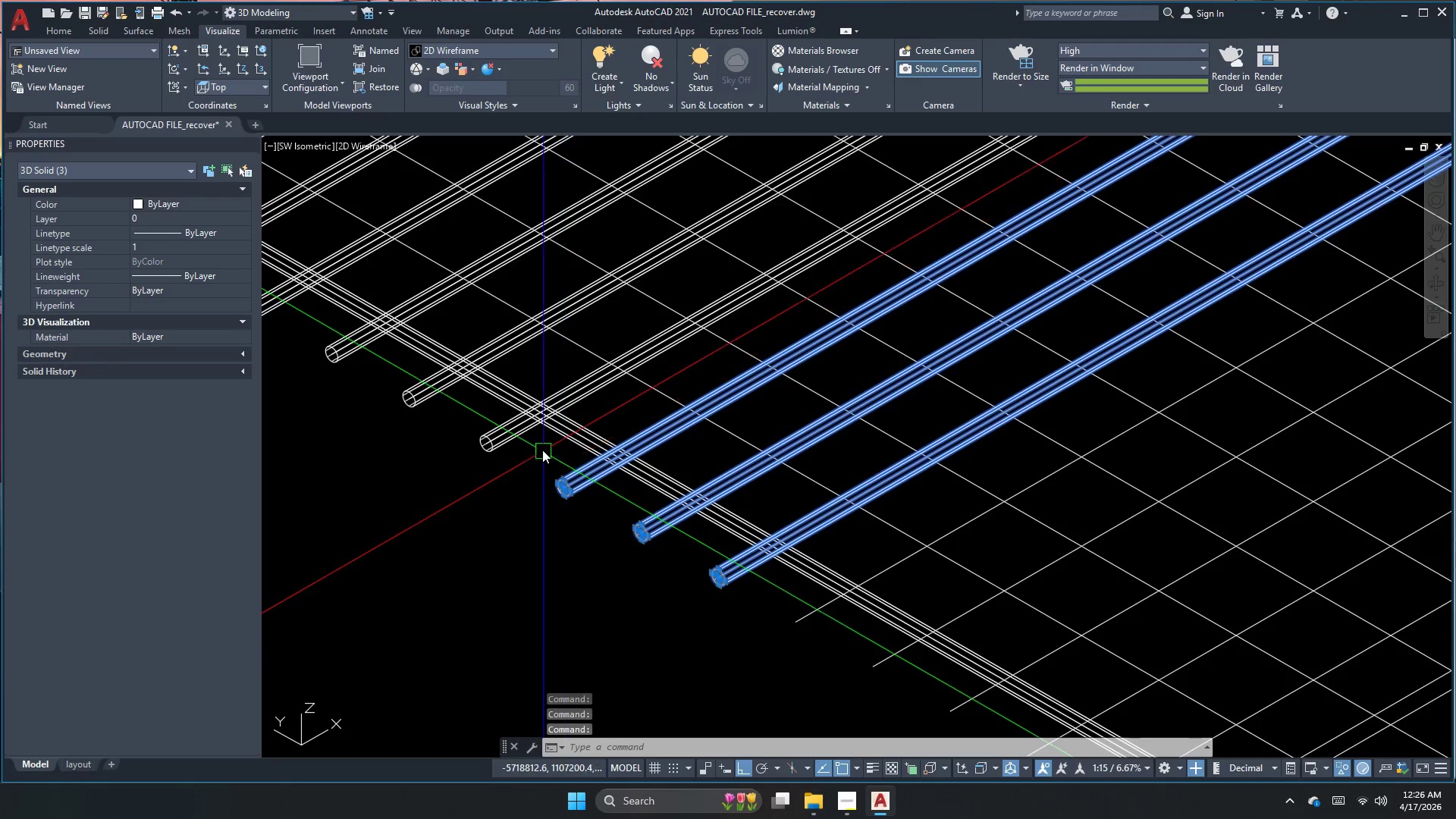 
left_click([522, 431])
 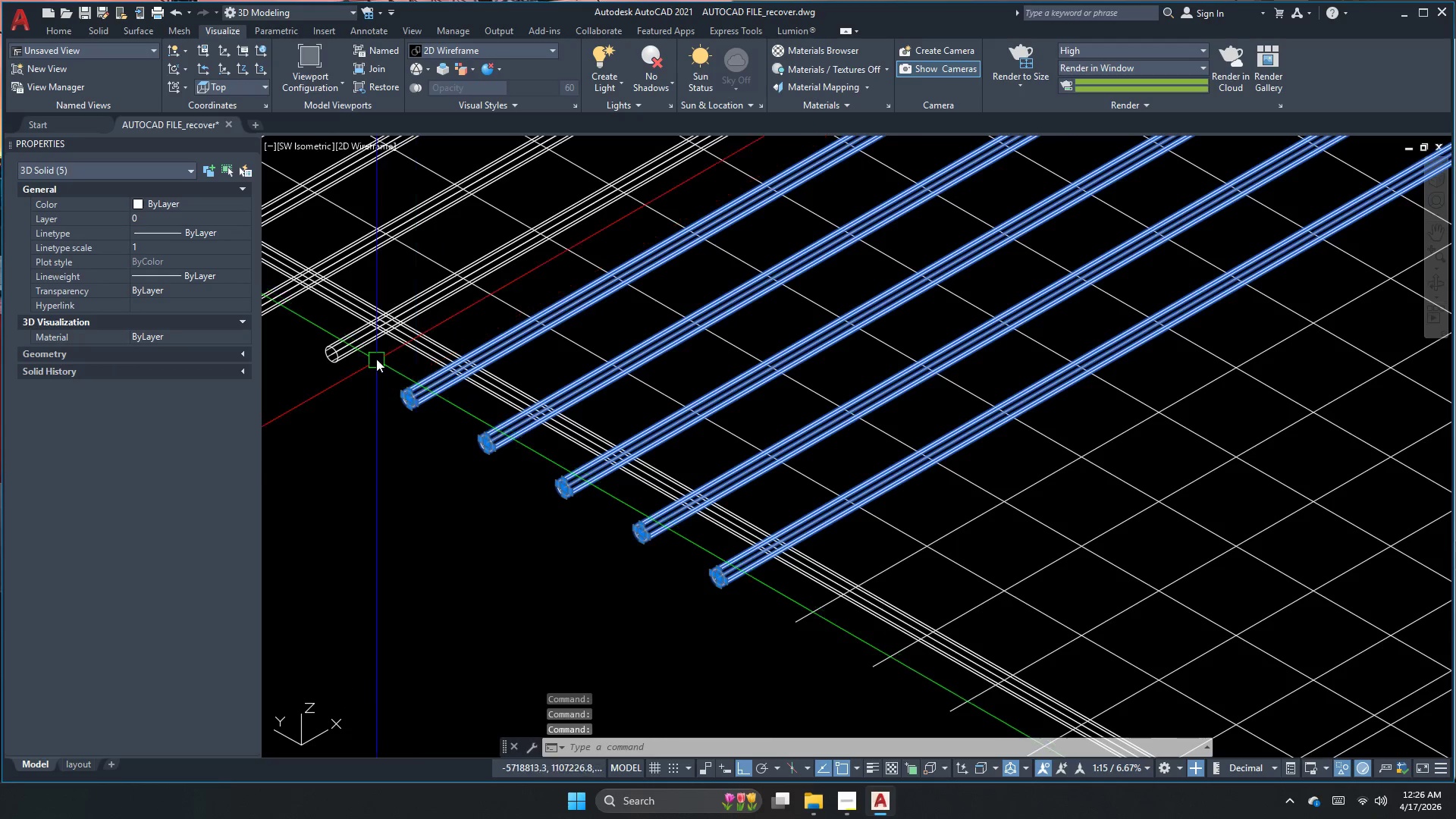 
double_click([356, 340])
 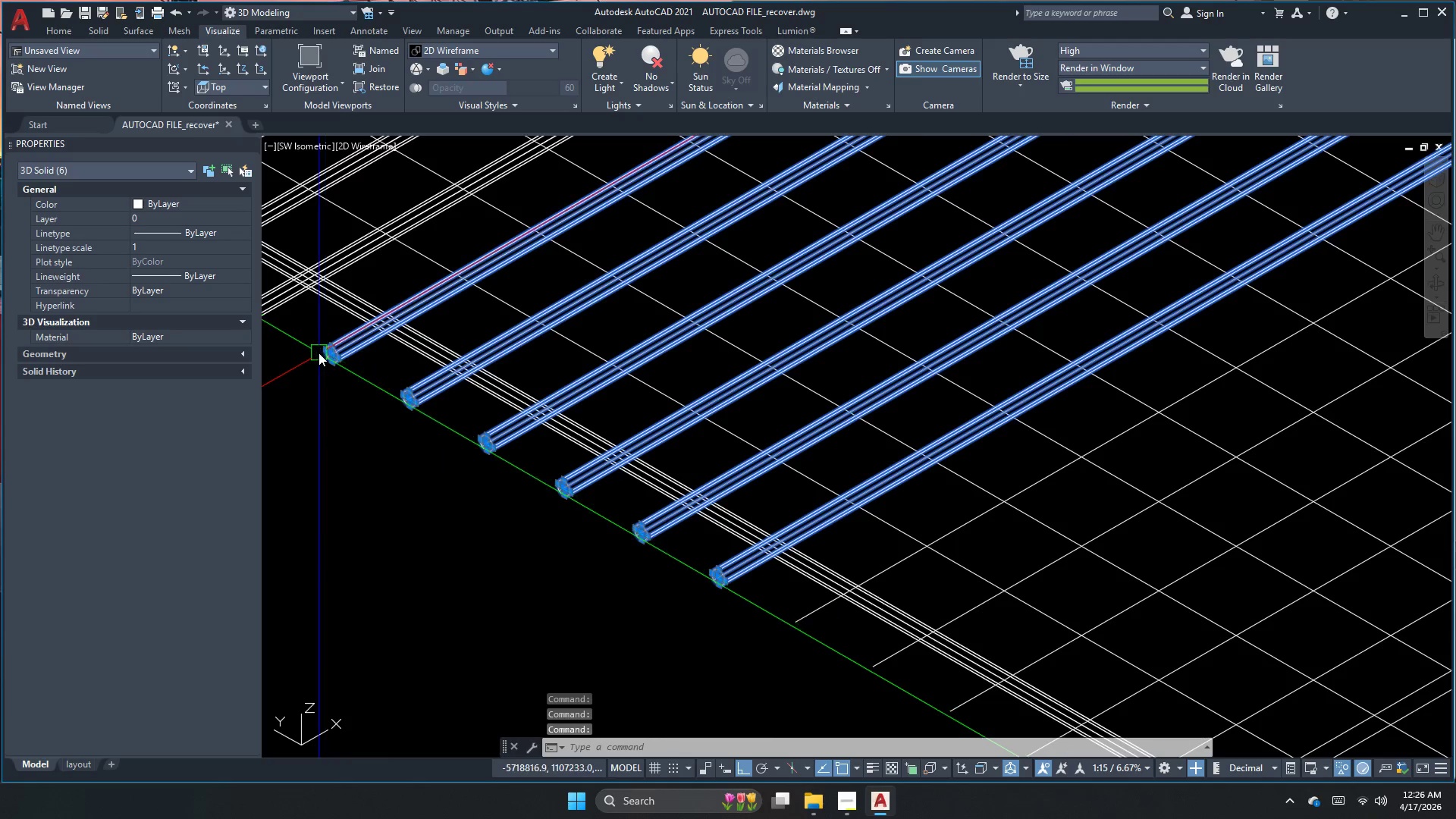 
type(co )
 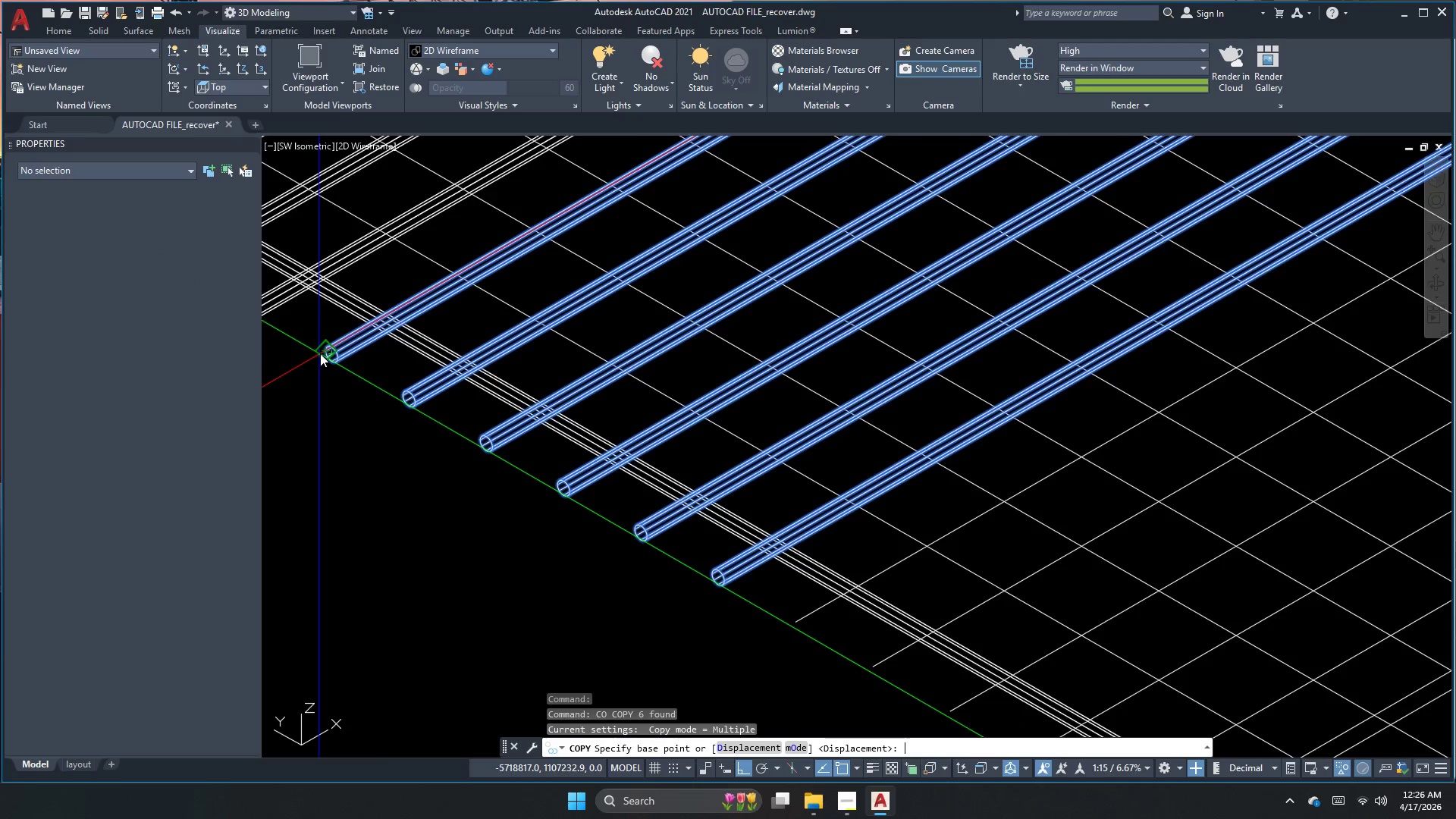 
scroll: coordinate [323, 353], scroll_direction: up, amount: 3.0
 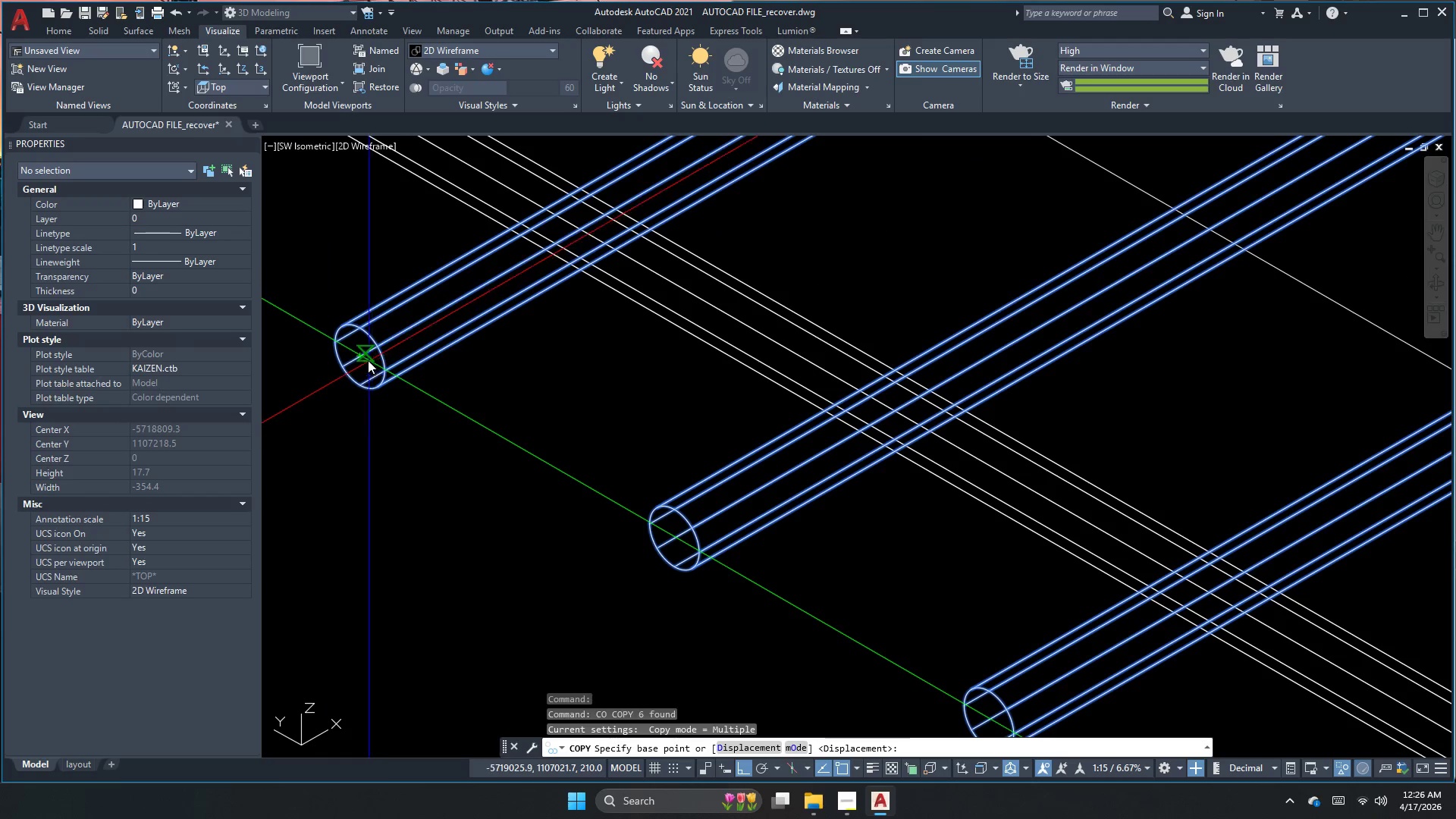 
left_click([362, 359])
 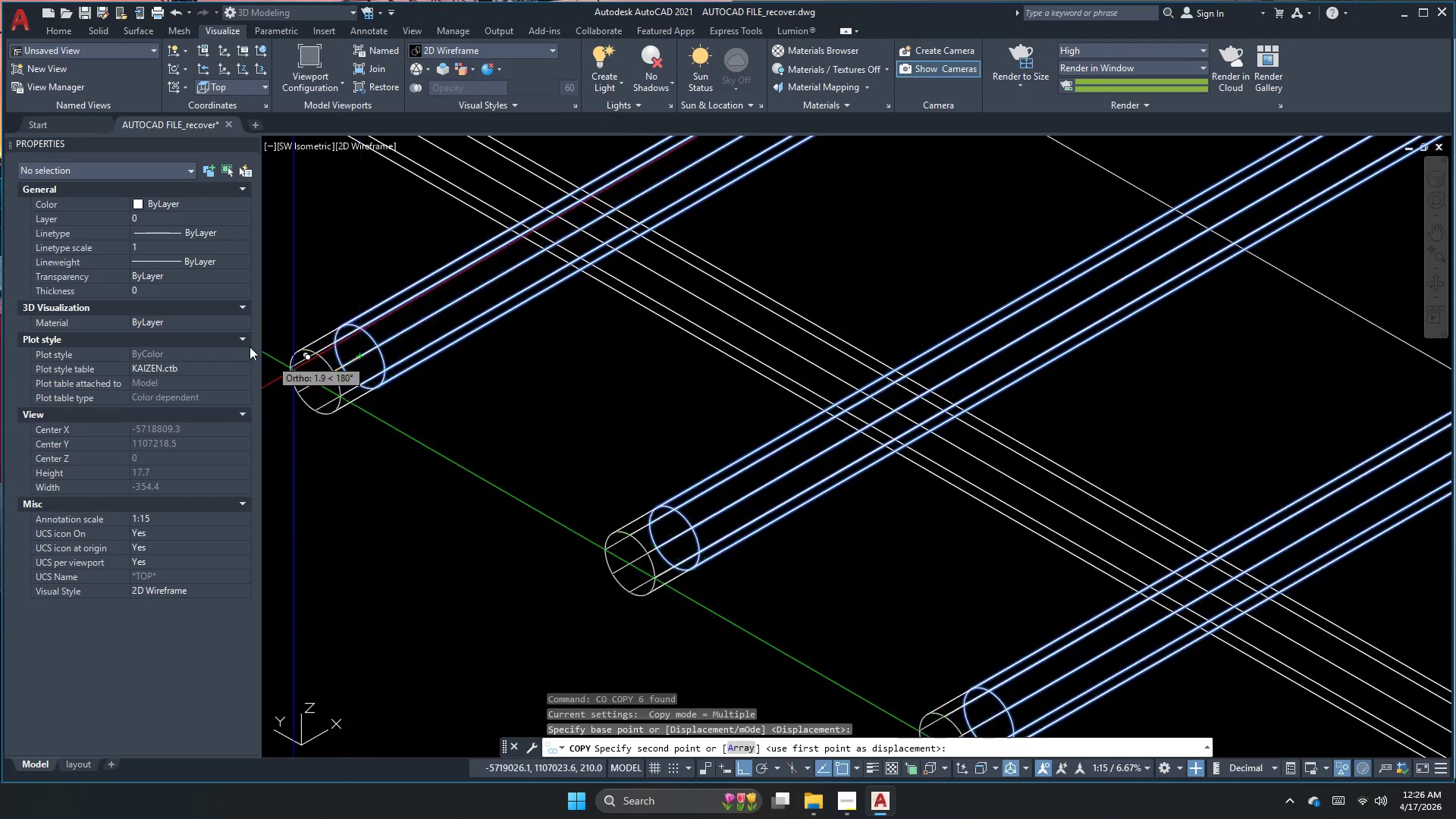 
scroll: coordinate [455, 389], scroll_direction: down, amount: 5.0
 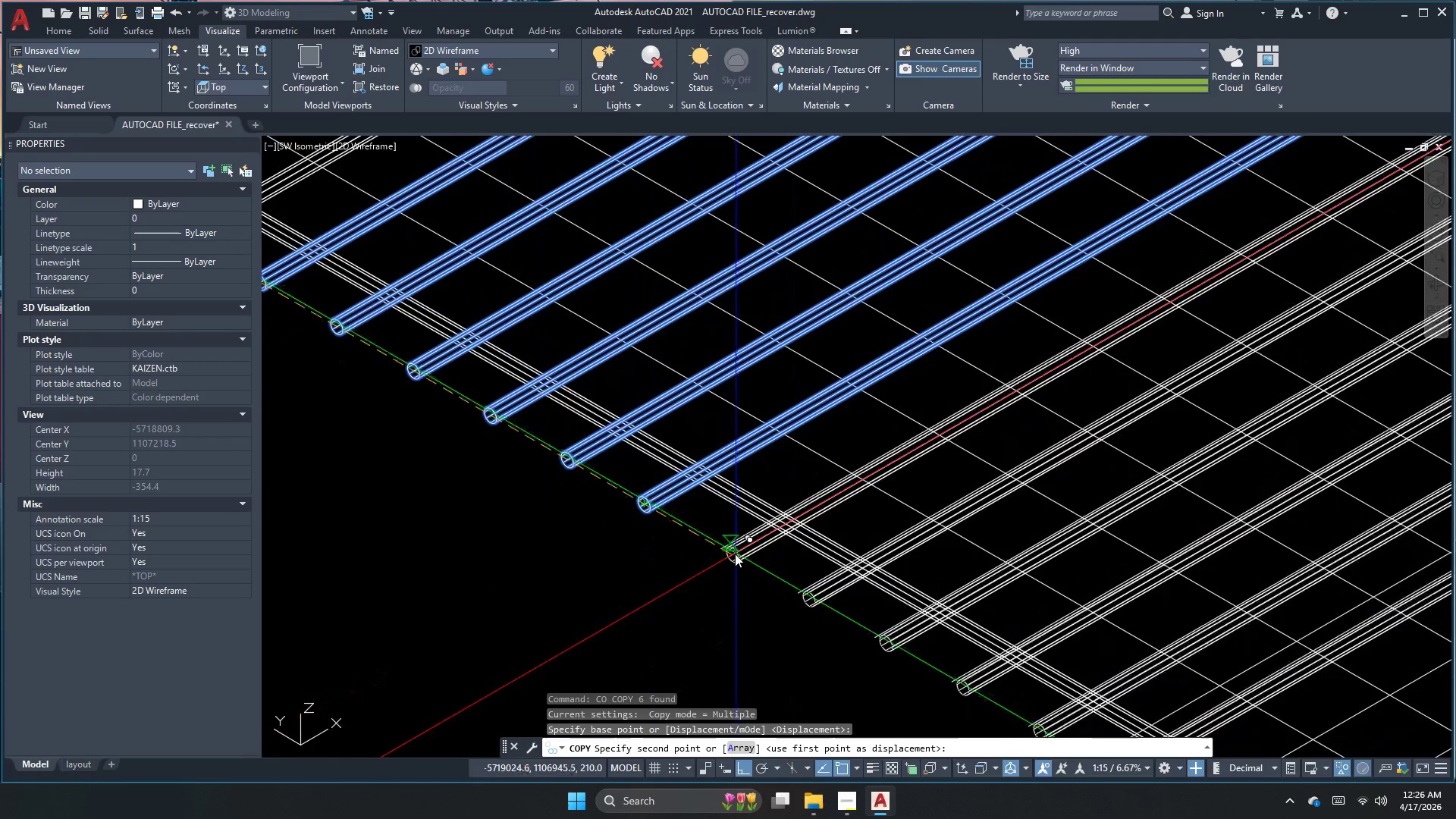 
left_click([727, 555])
 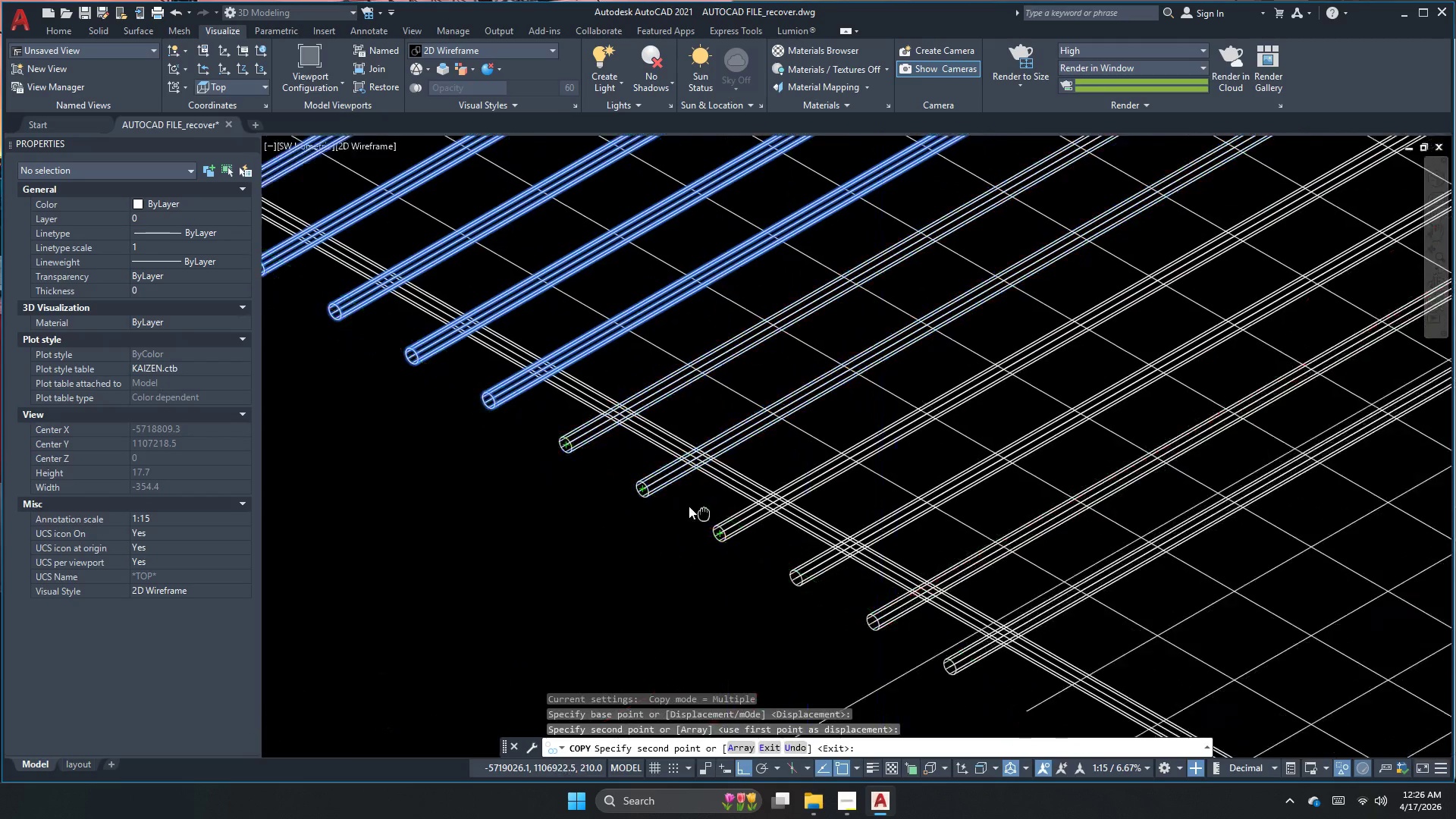 
scroll: coordinate [636, 479], scroll_direction: down, amount: 2.0
 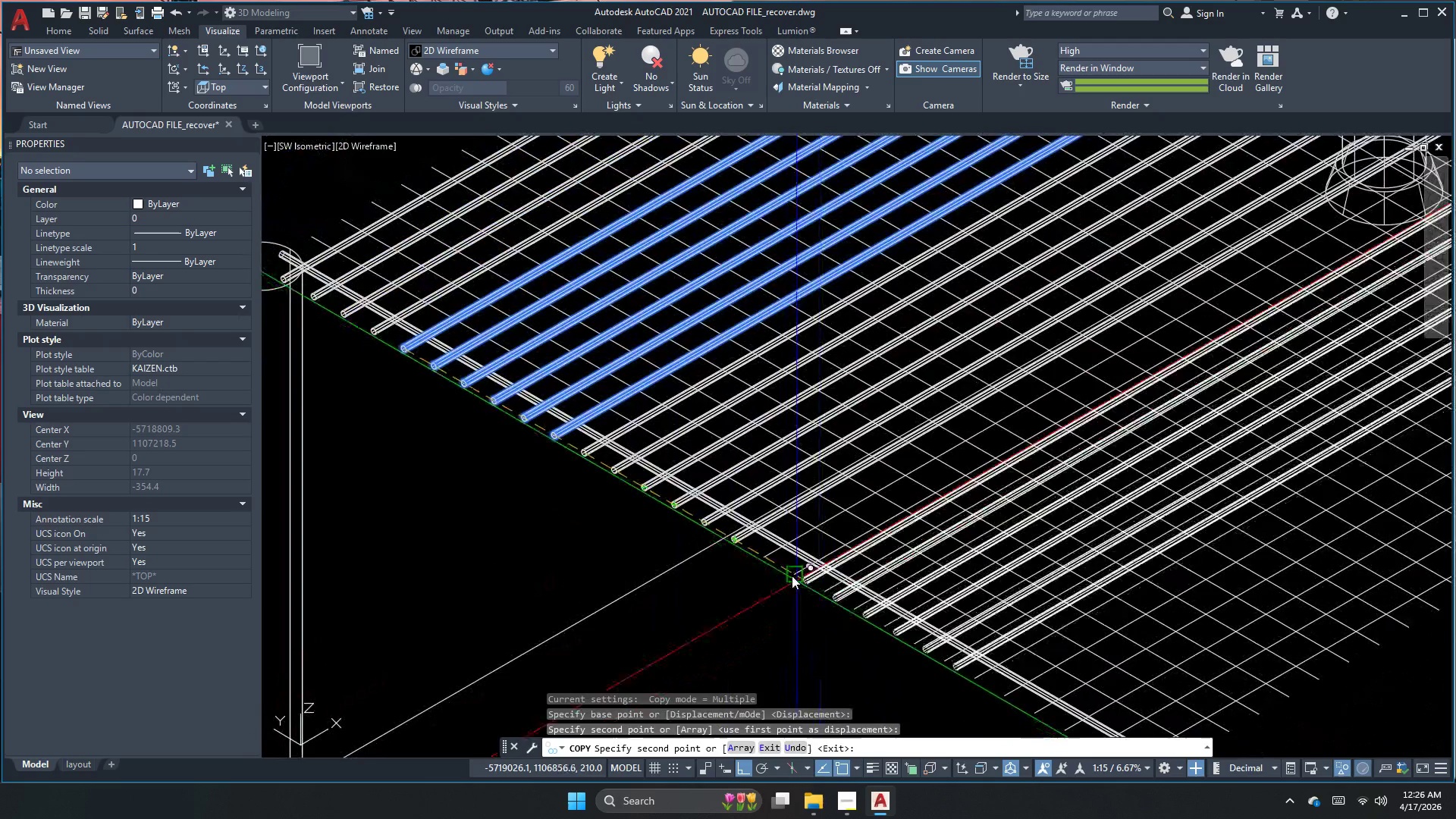 
scroll: coordinate [792, 576], scroll_direction: up, amount: 1.0
 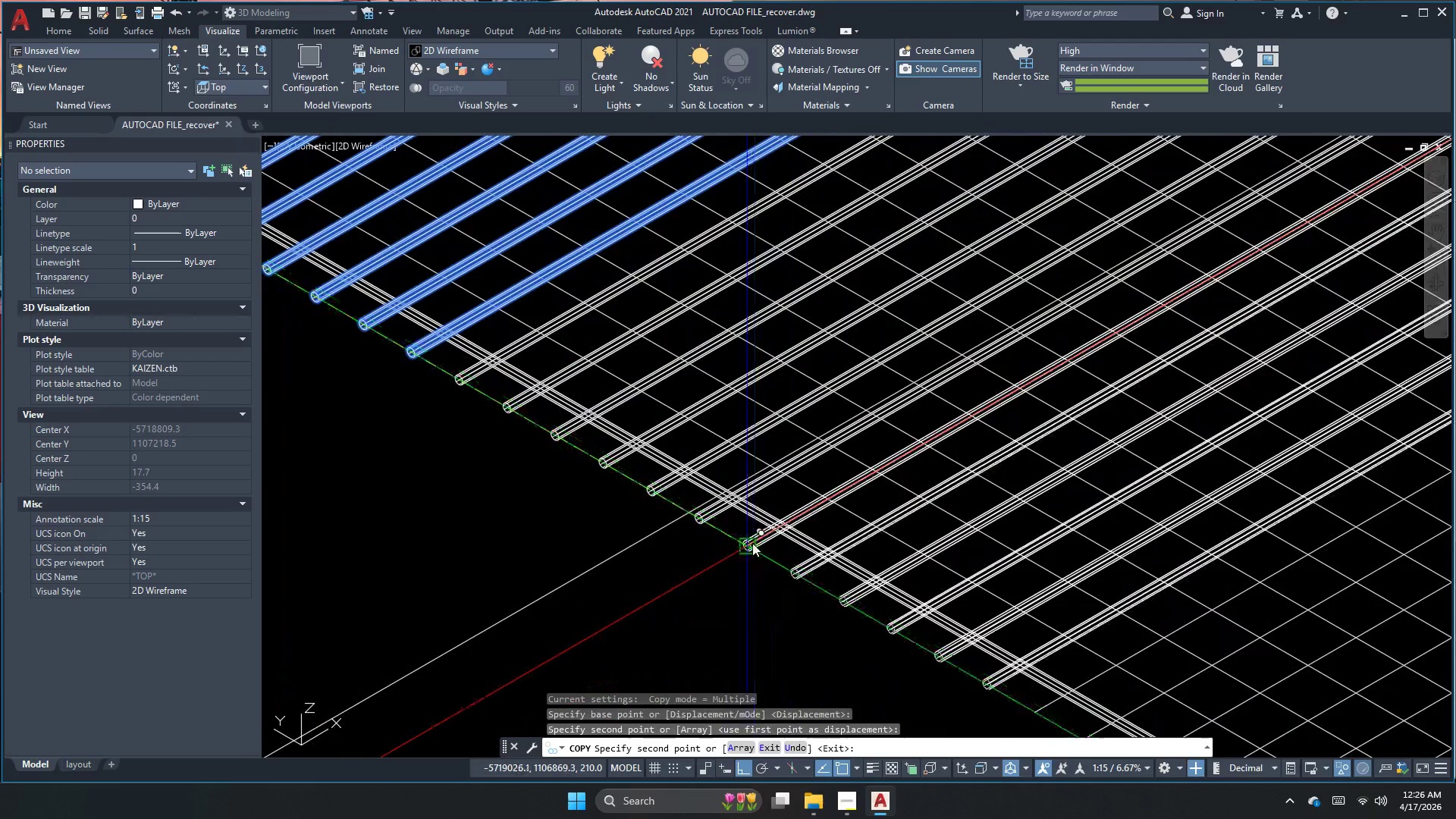 
left_click([752, 544])
 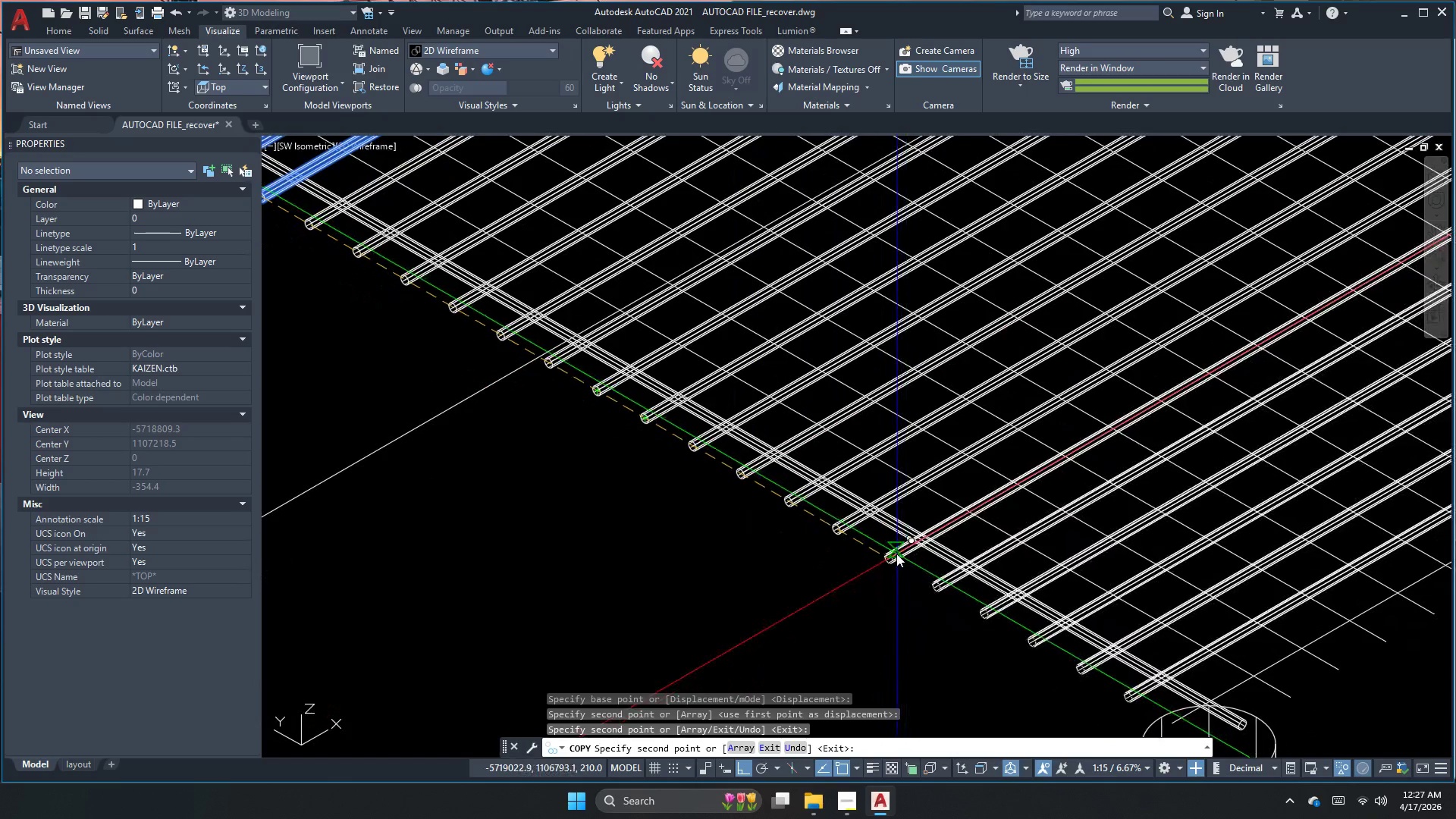 
left_click([889, 555])
 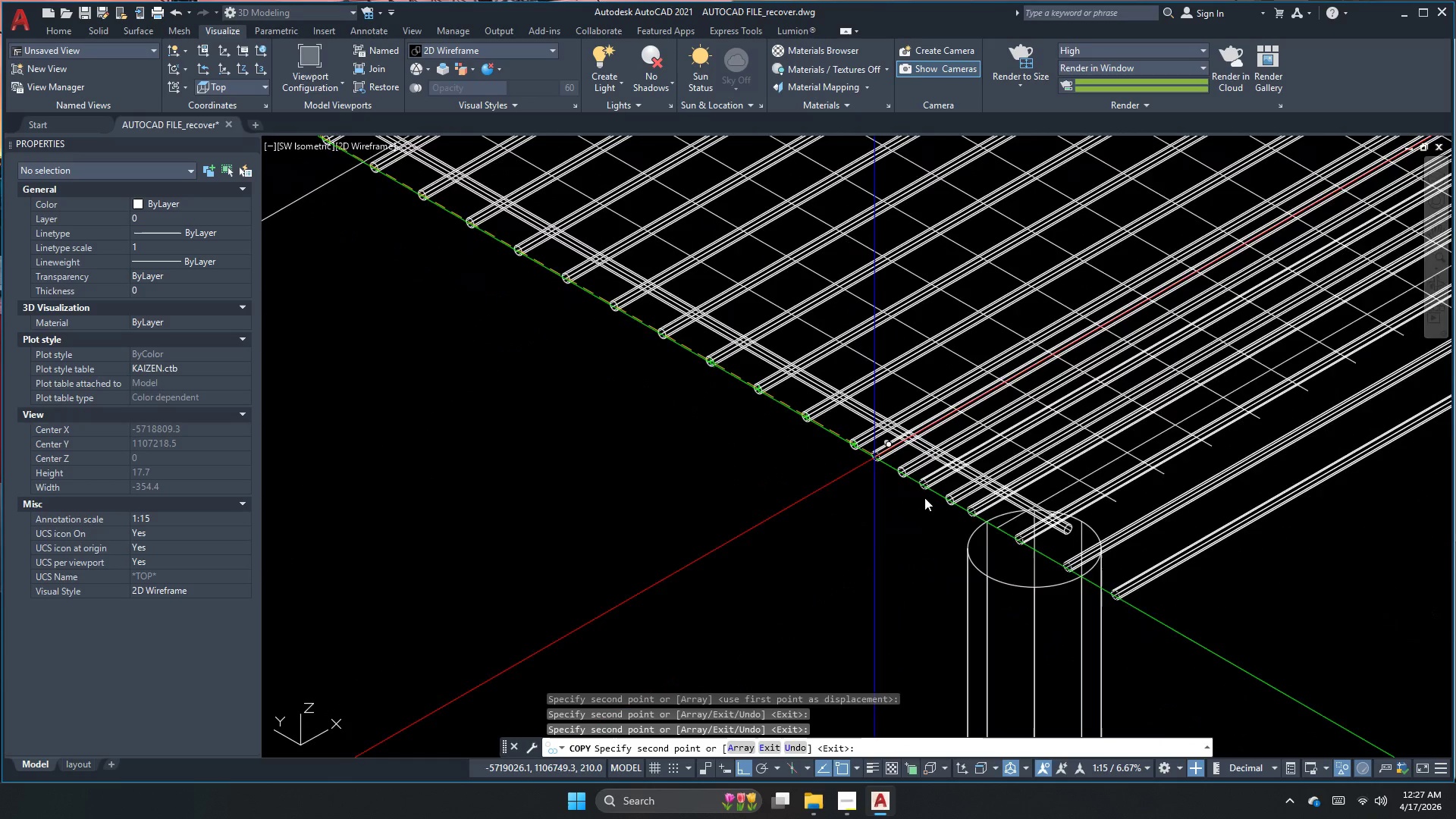 
key(Escape)
 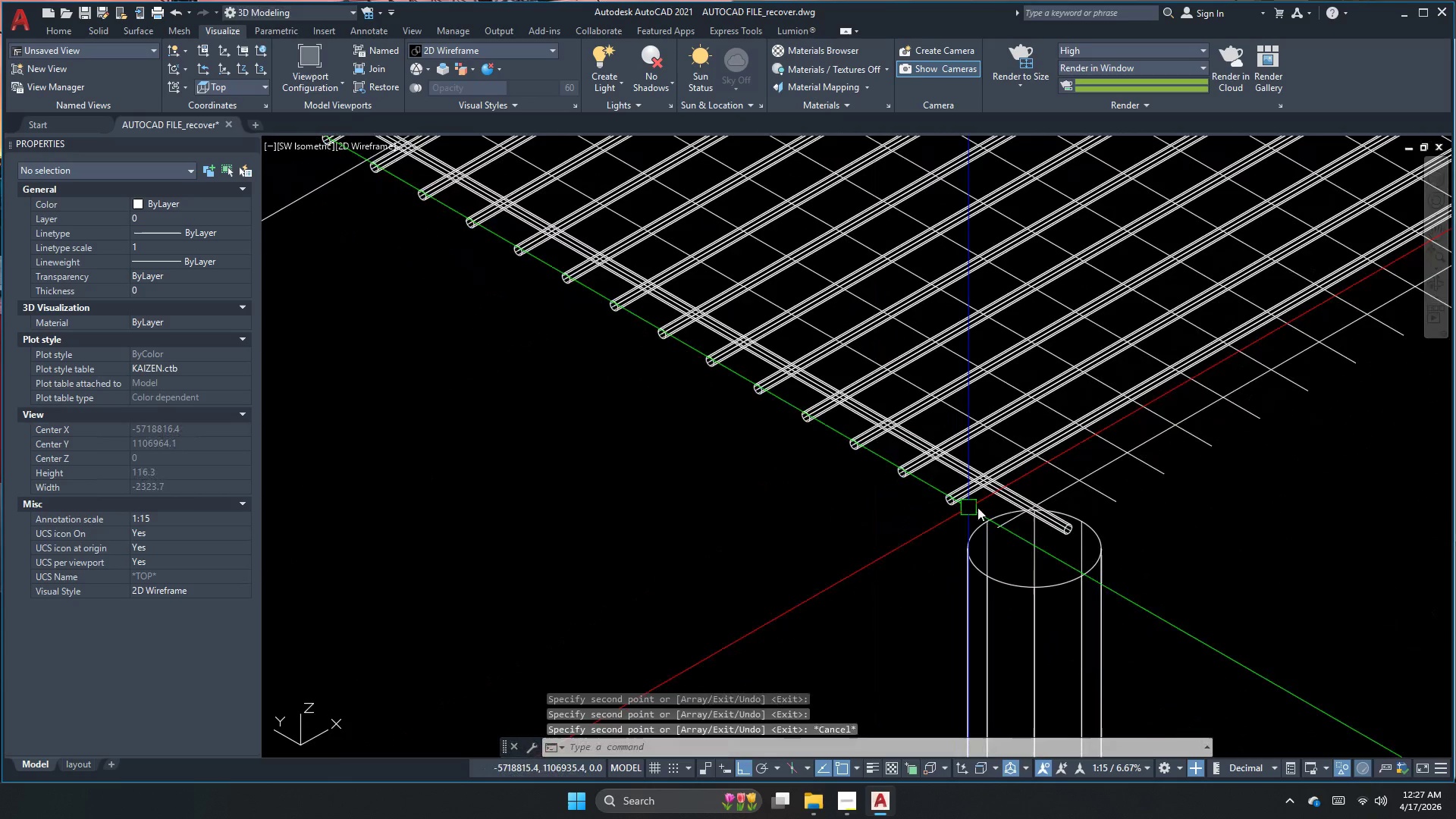 
key(Escape)
 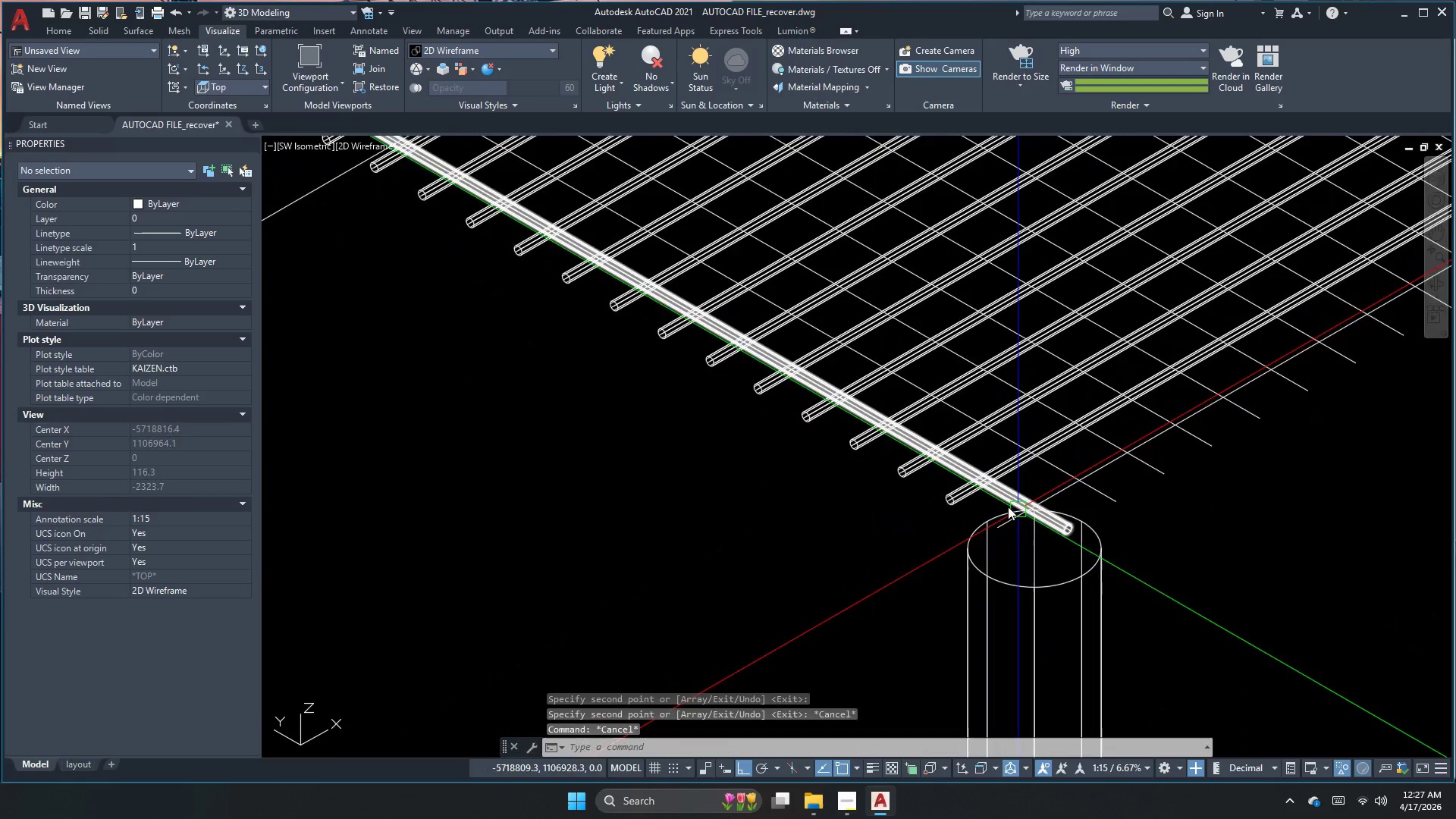 
left_click_drag(start_coordinate=[949, 494], to_coordinate=[984, 554])
 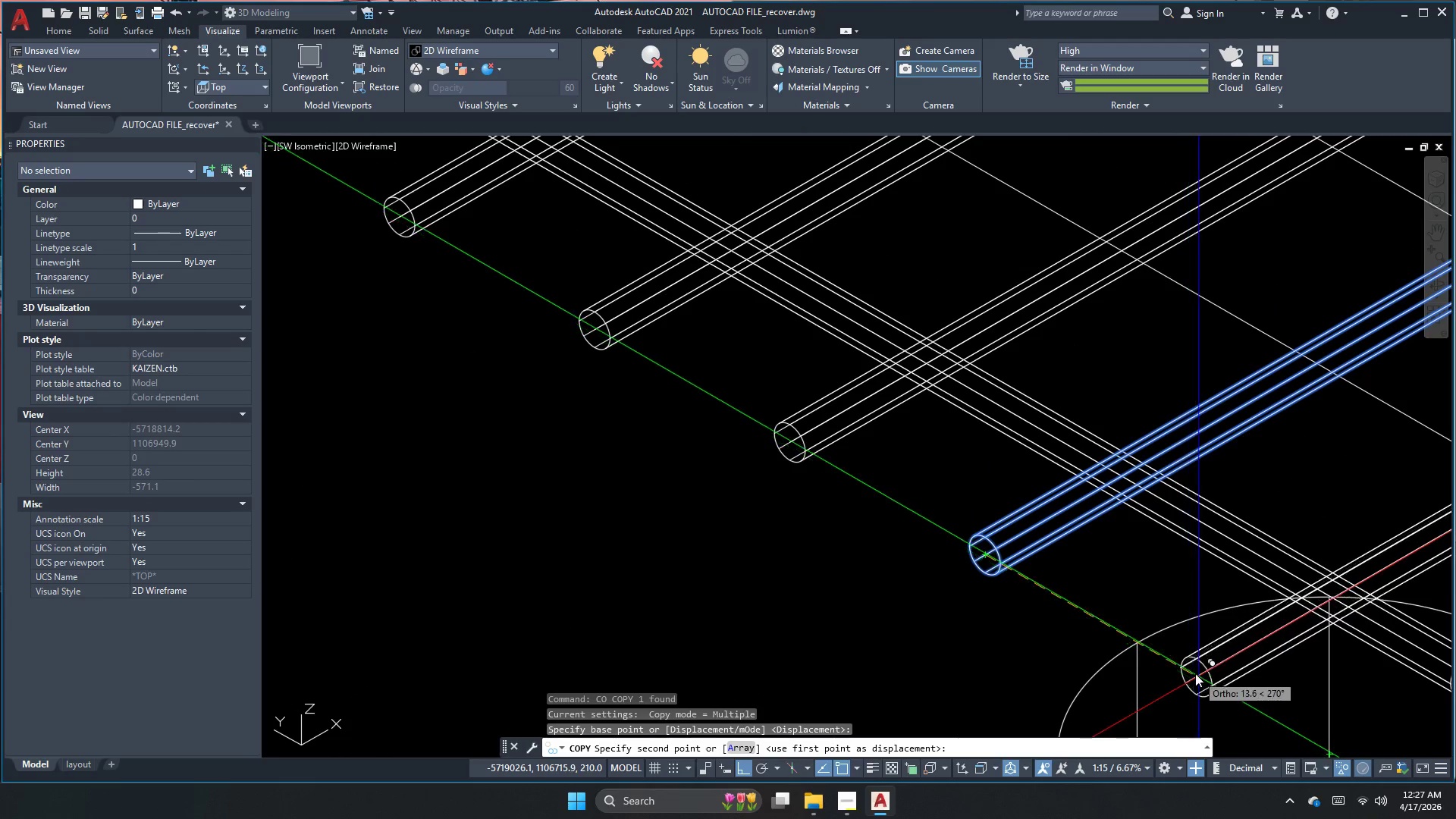 
scroll: coordinate [969, 493], scroll_direction: up, amount: 2.0
 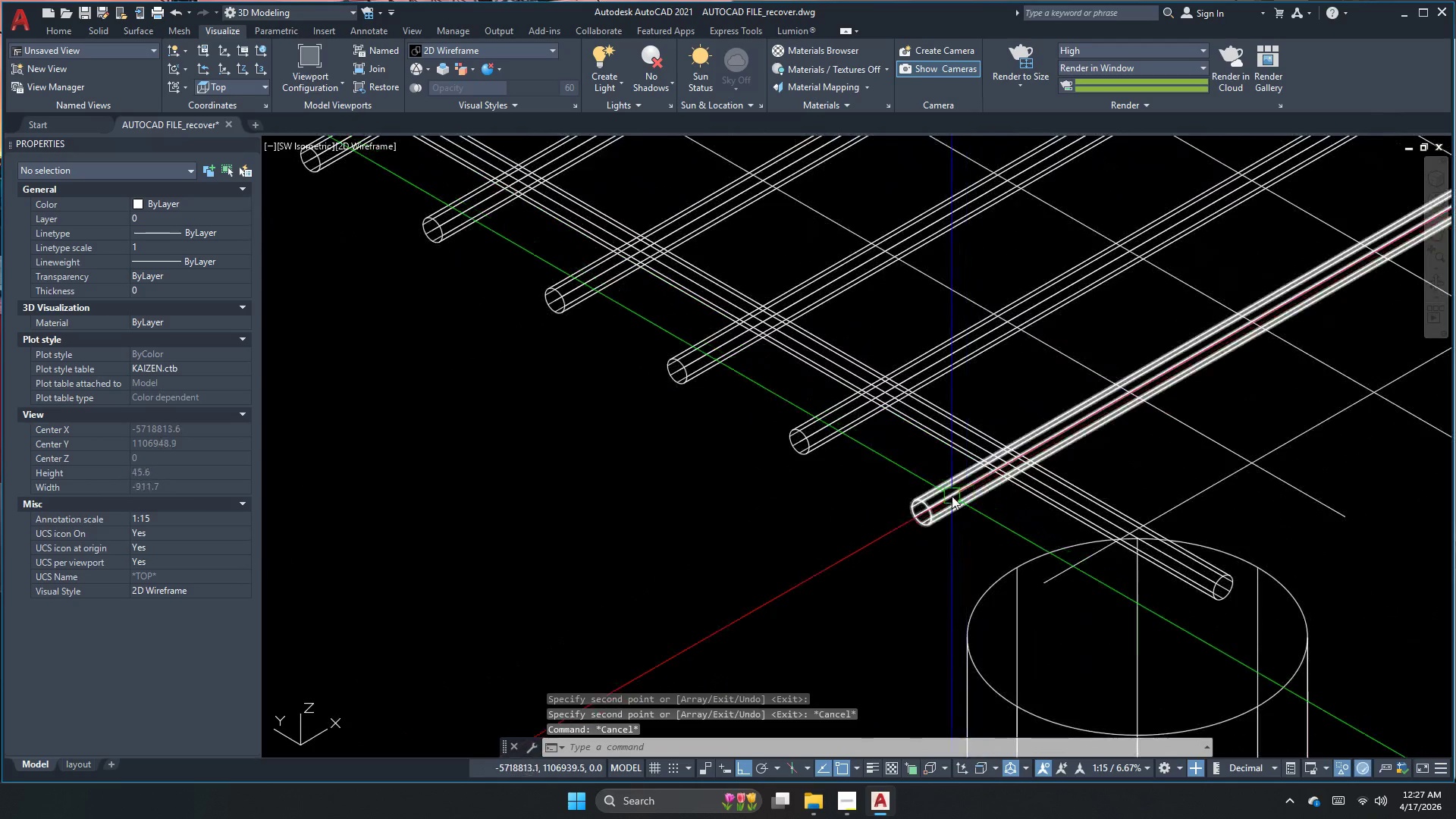 
type(co )
 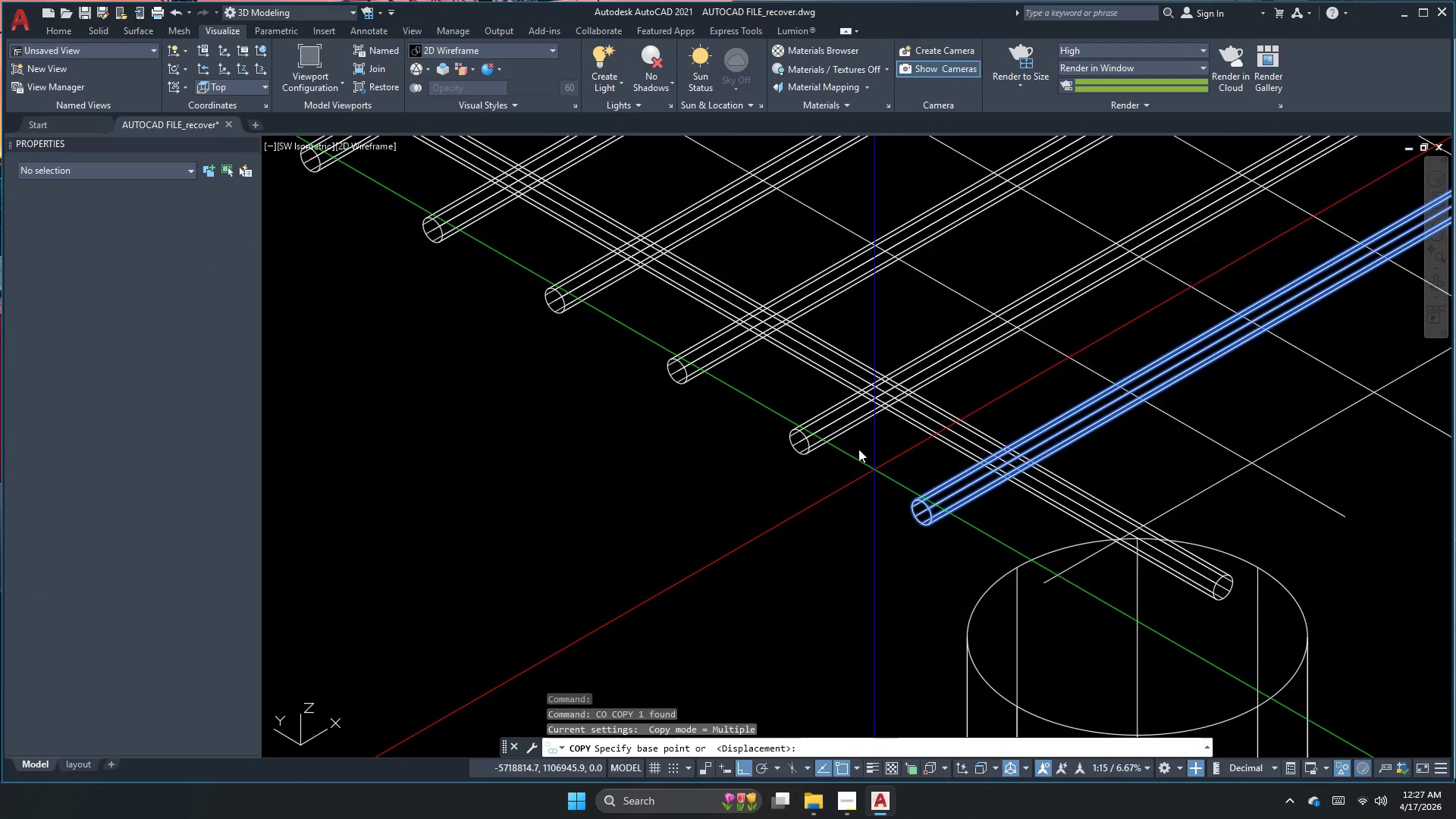 
scroll: coordinate [814, 441], scroll_direction: up, amount: 1.0
 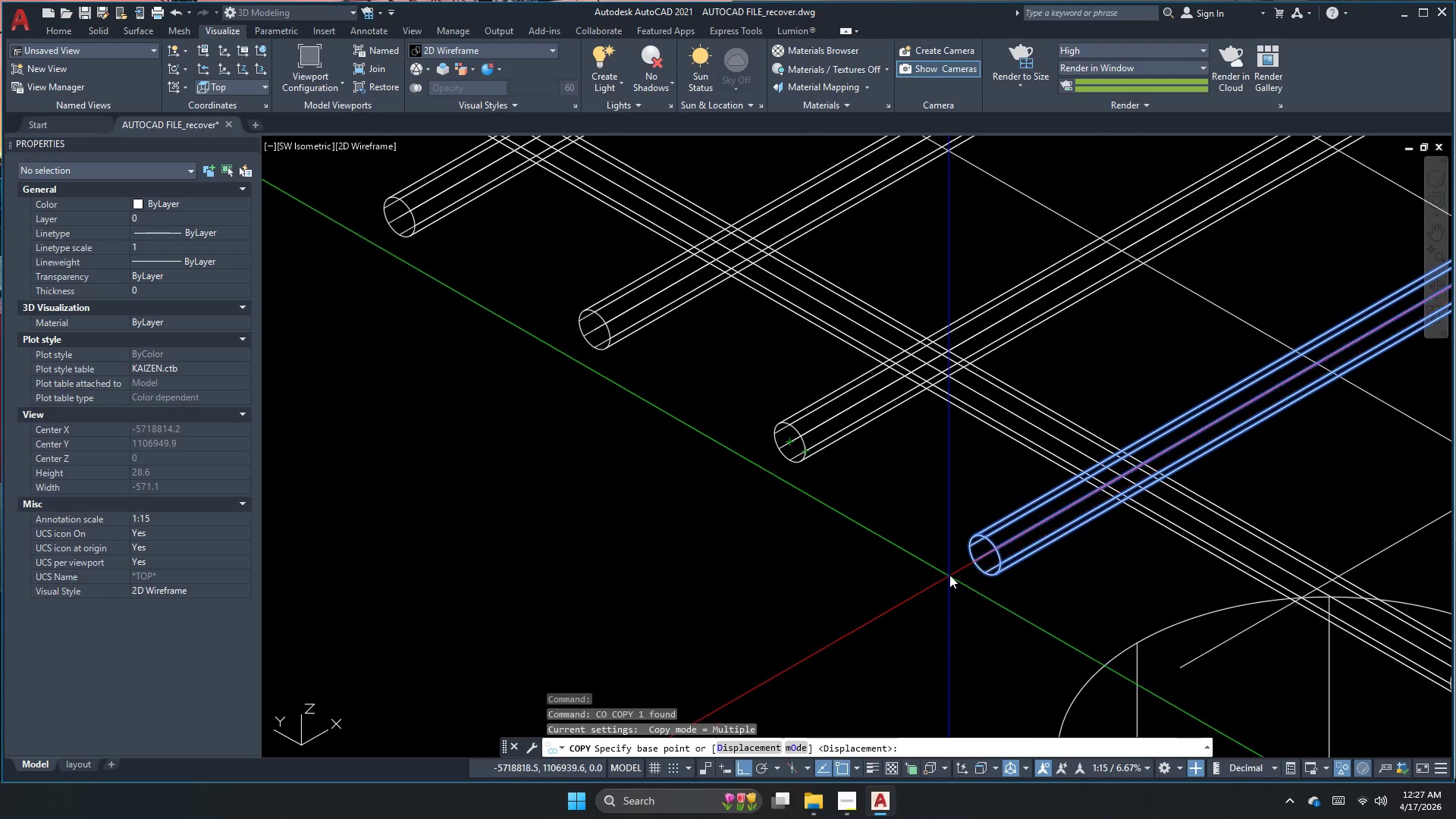 
left_click([984, 554])
 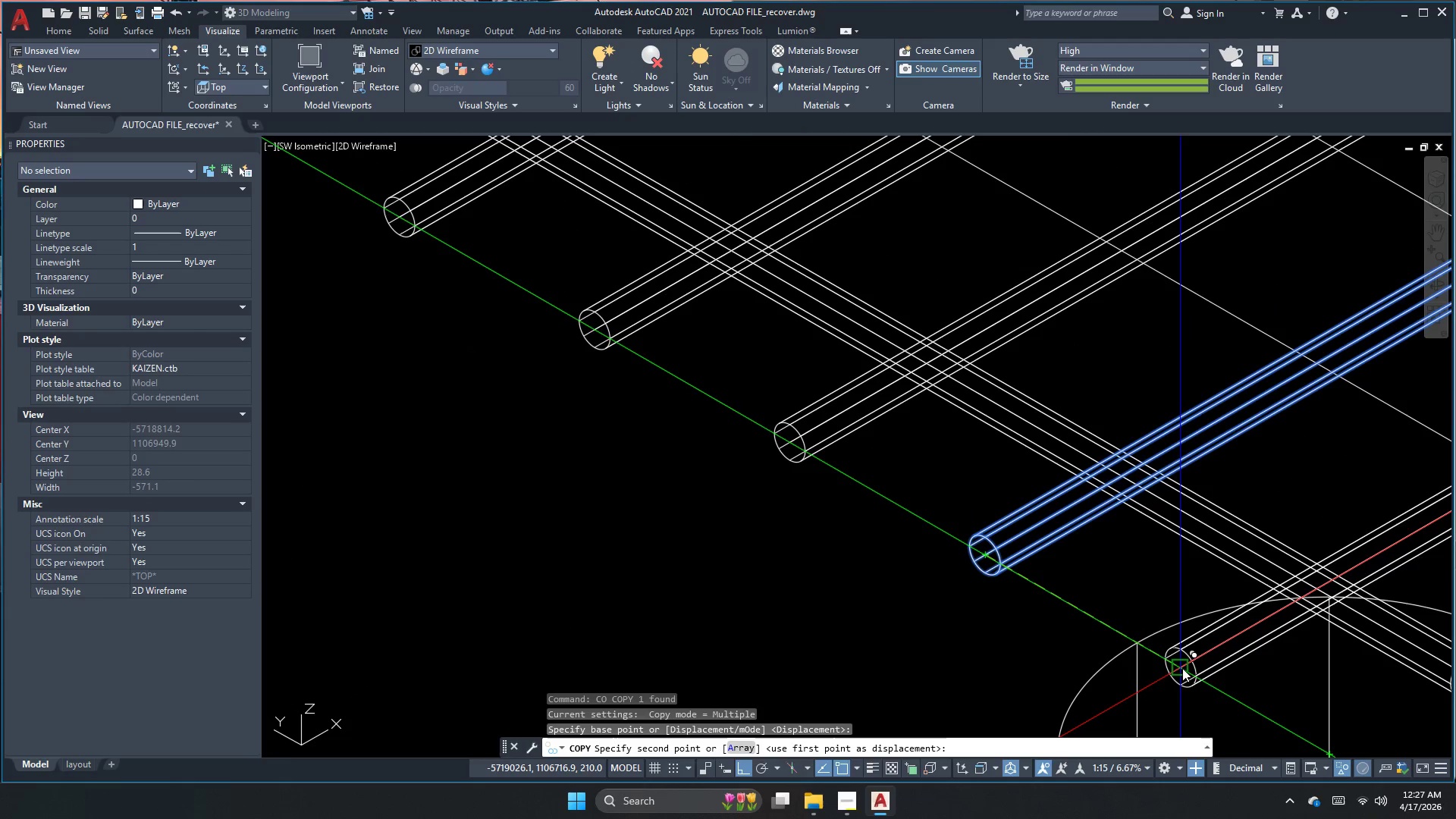 
left_click([1181, 668])
 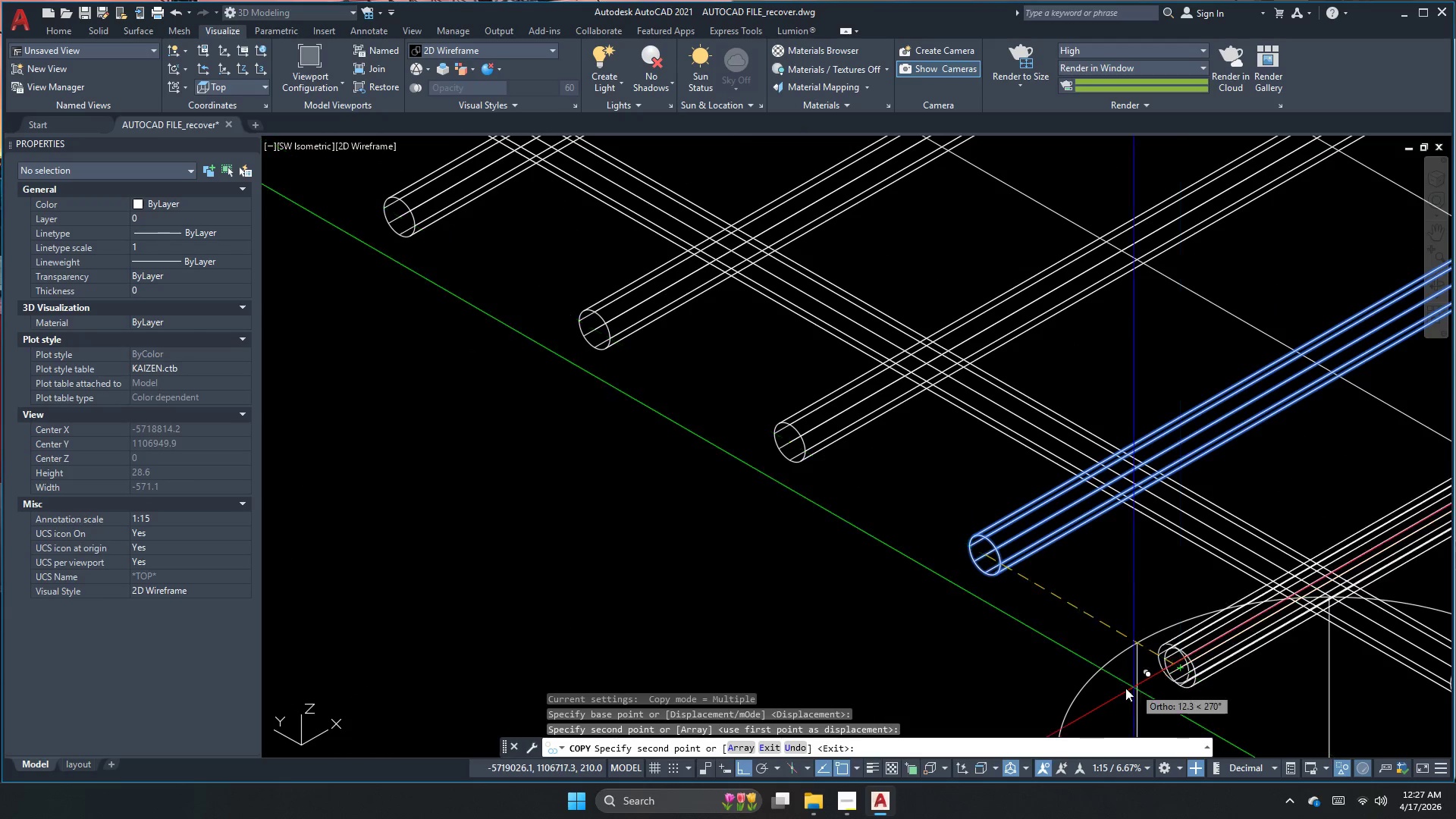 
key(Escape)
 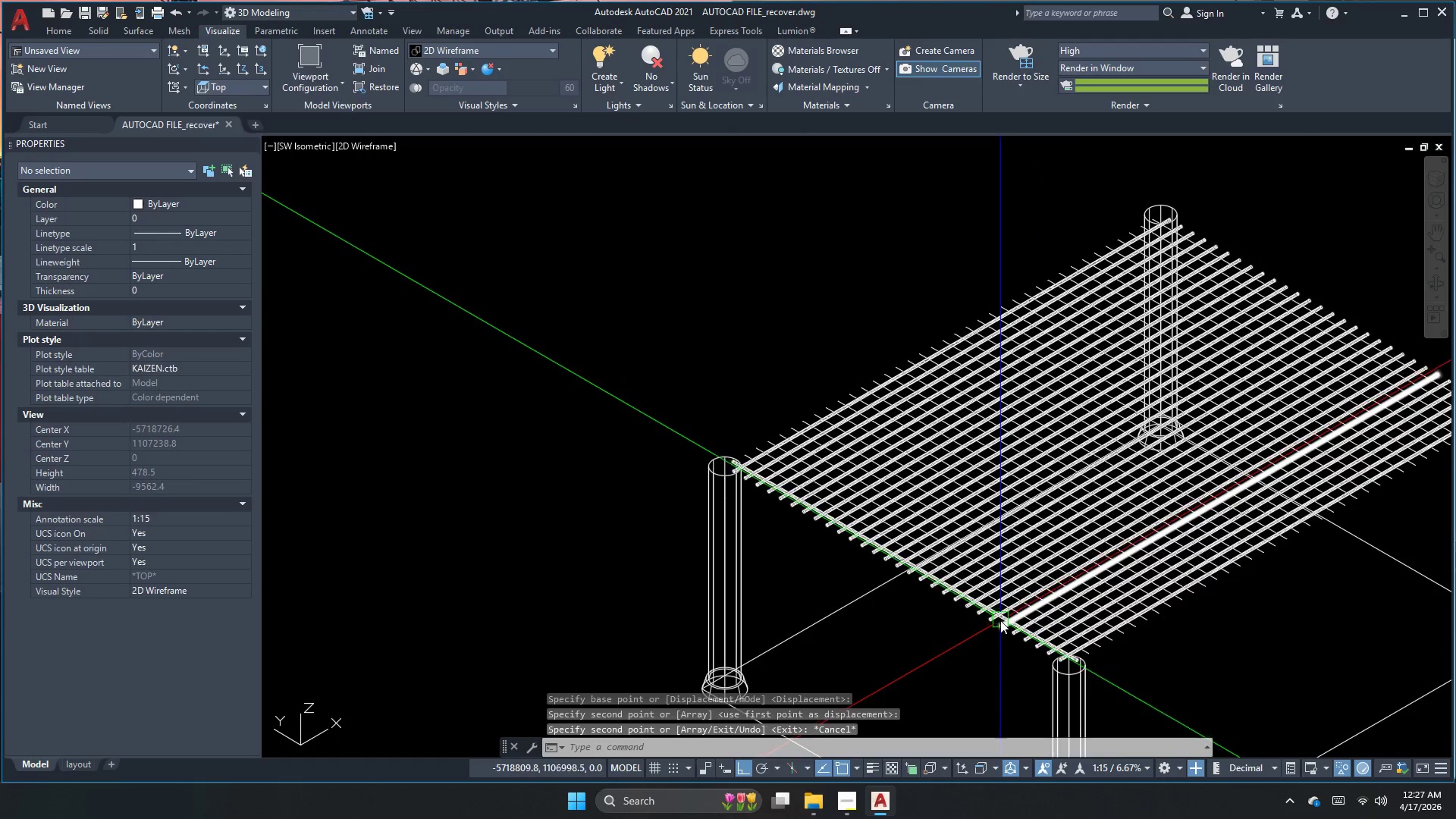 
scroll: coordinate [1040, 648], scroll_direction: down, amount: 6.0
 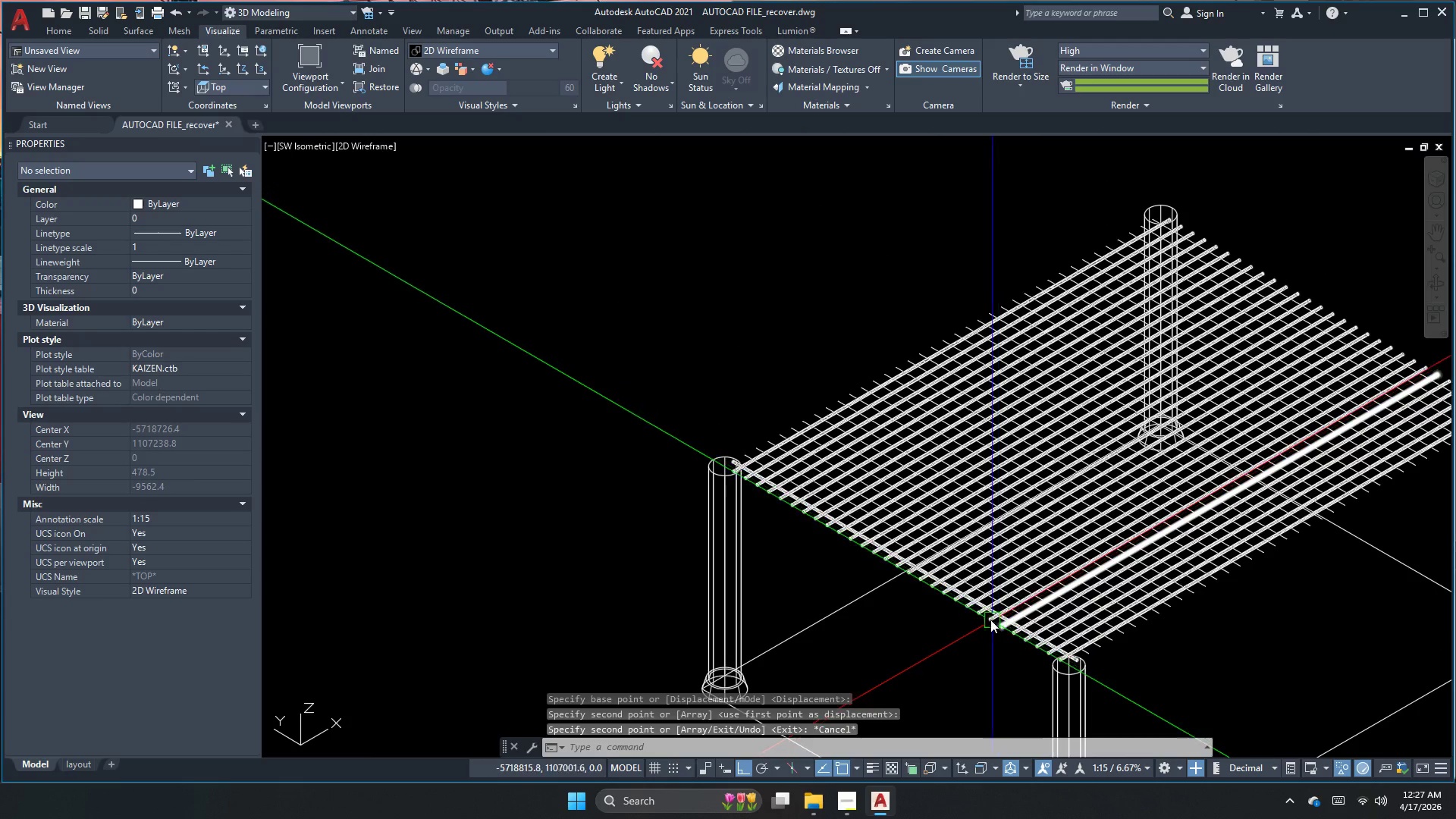 
hold_key(key=Escape, duration=1.5)
 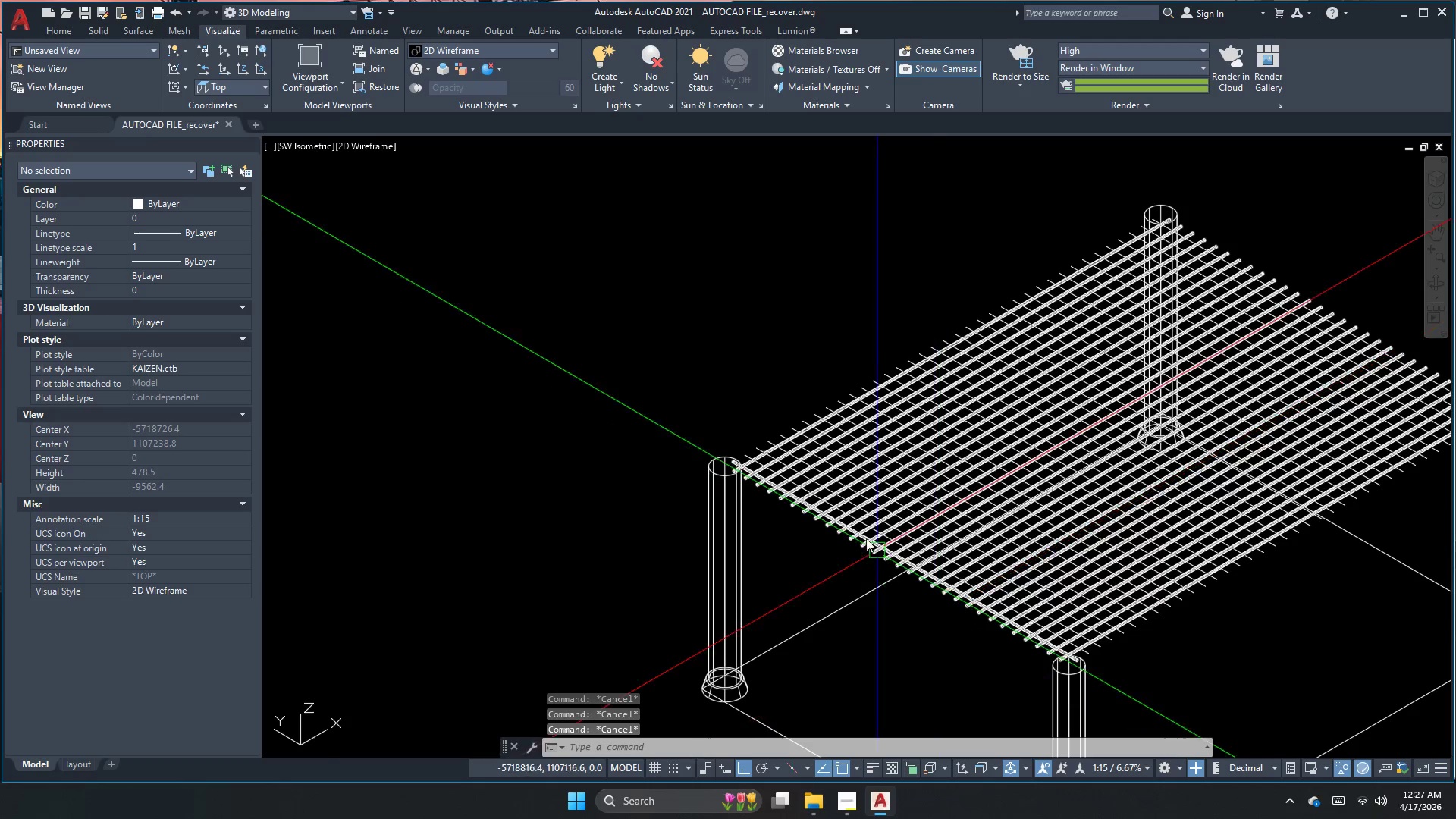 
hold_key(key=Escape, duration=1.52)
 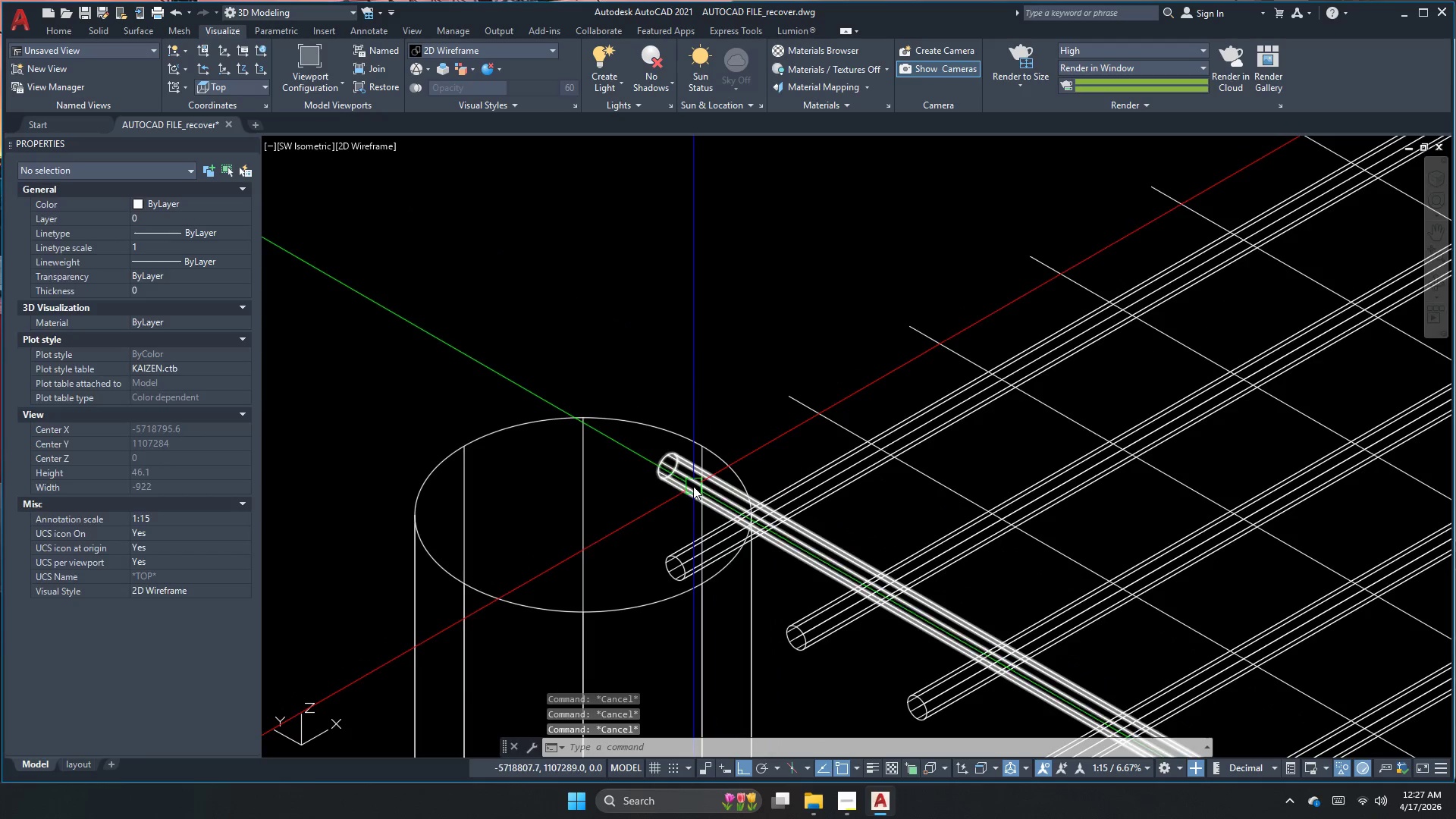 
key(Escape)
 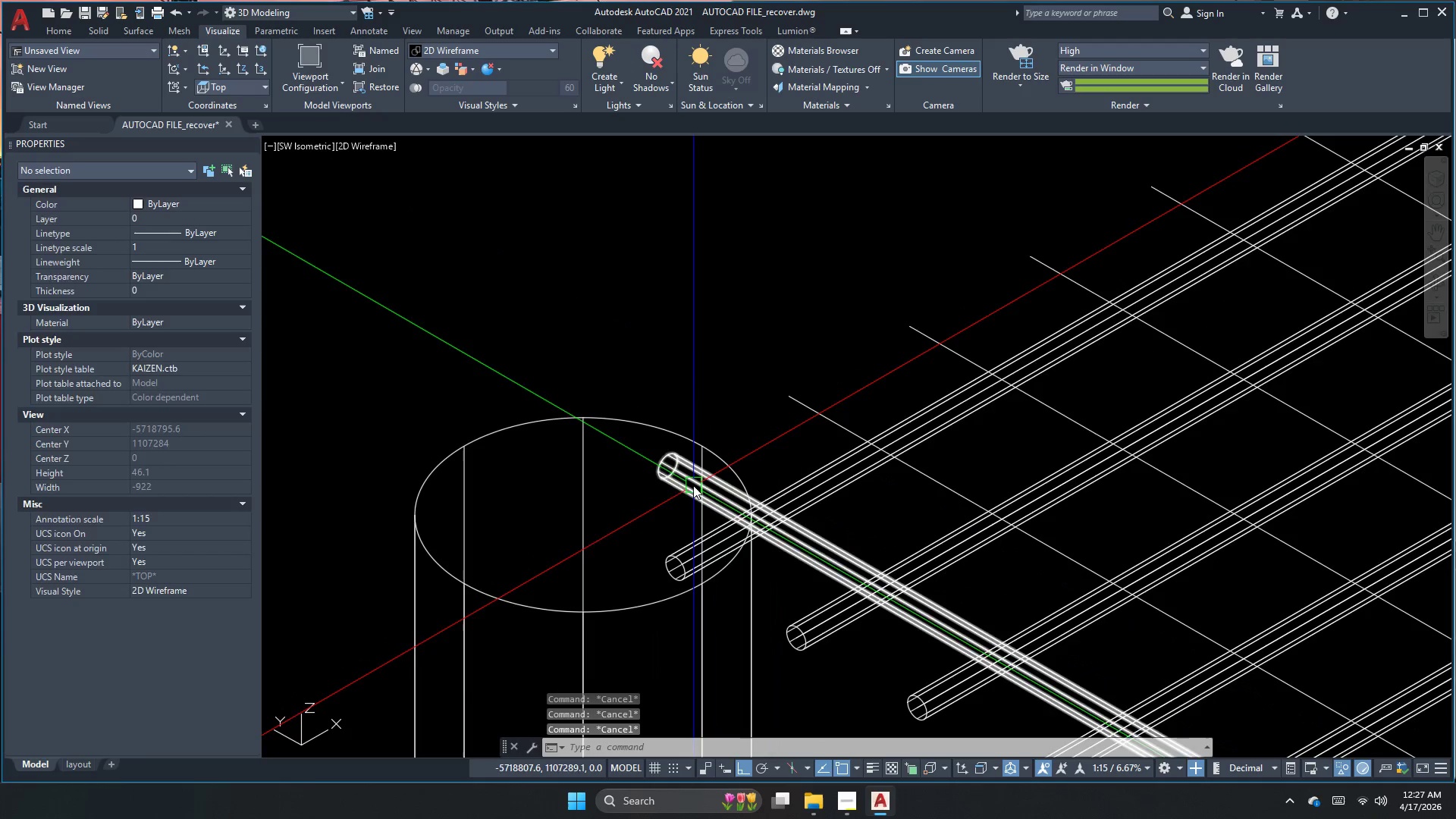 
scroll: coordinate [779, 416], scroll_direction: up, amount: 5.0
 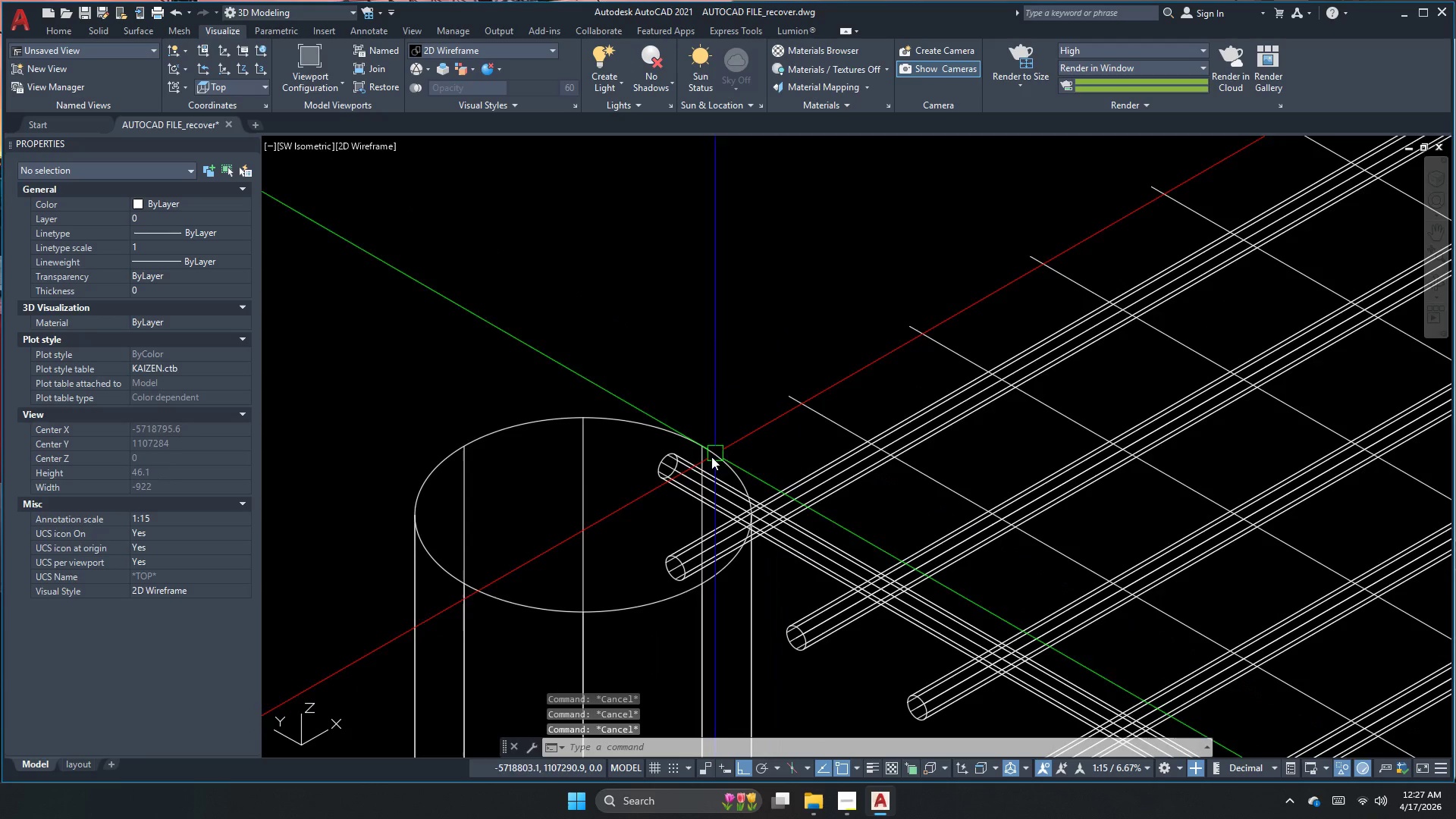 
left_click([693, 486])
 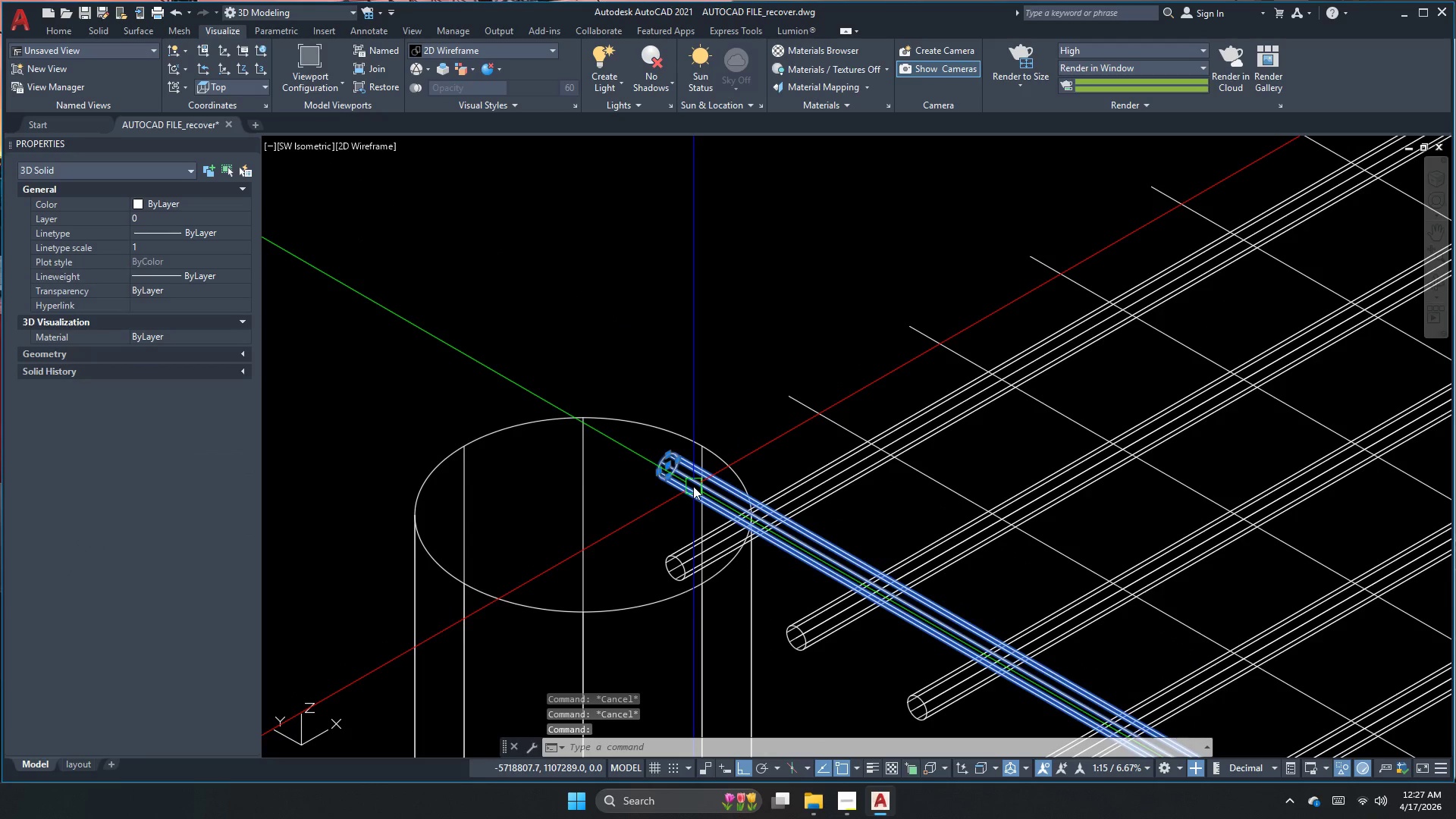 
type(co )
 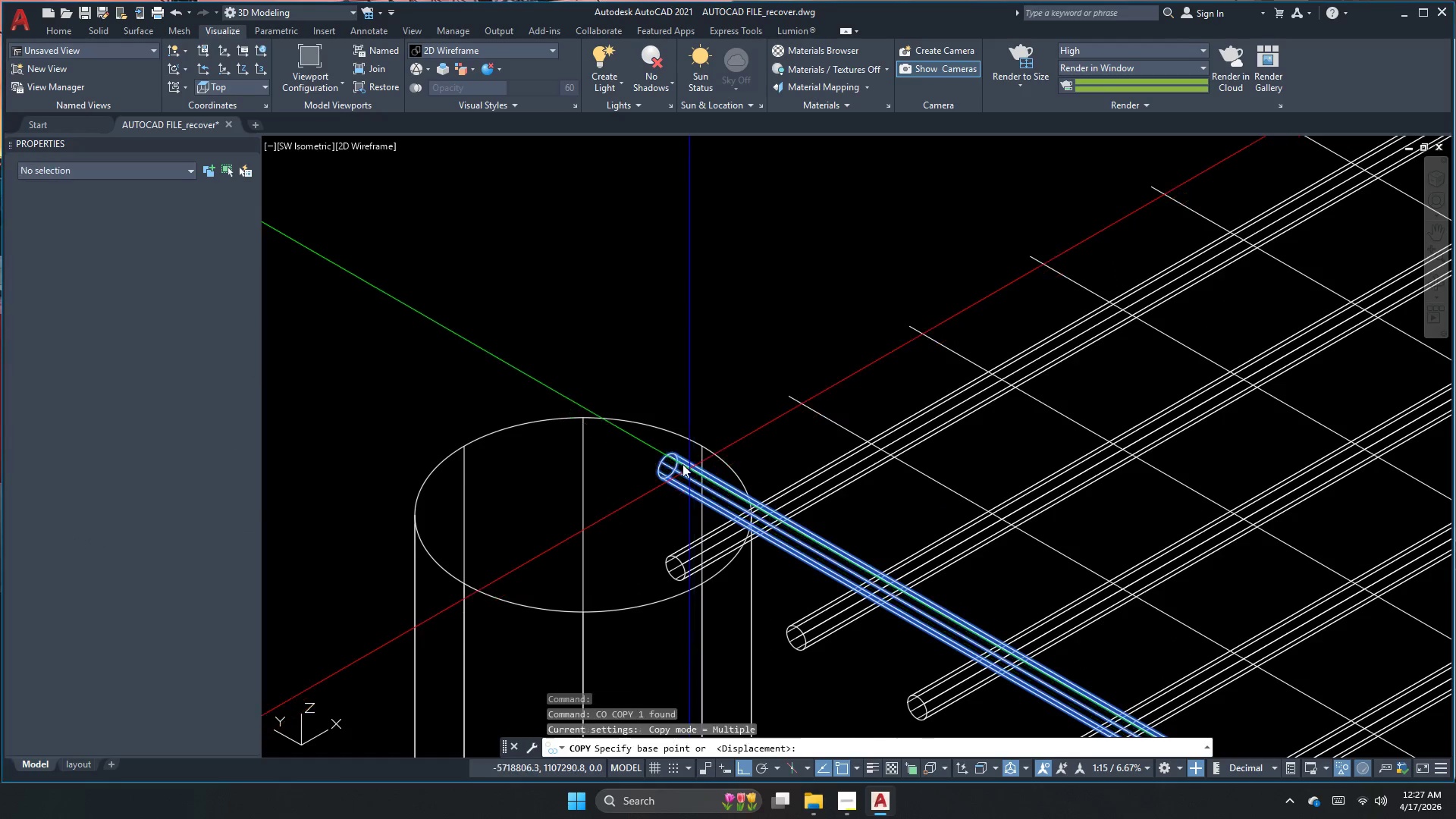 
scroll: coordinate [682, 464], scroll_direction: up, amount: 1.0
 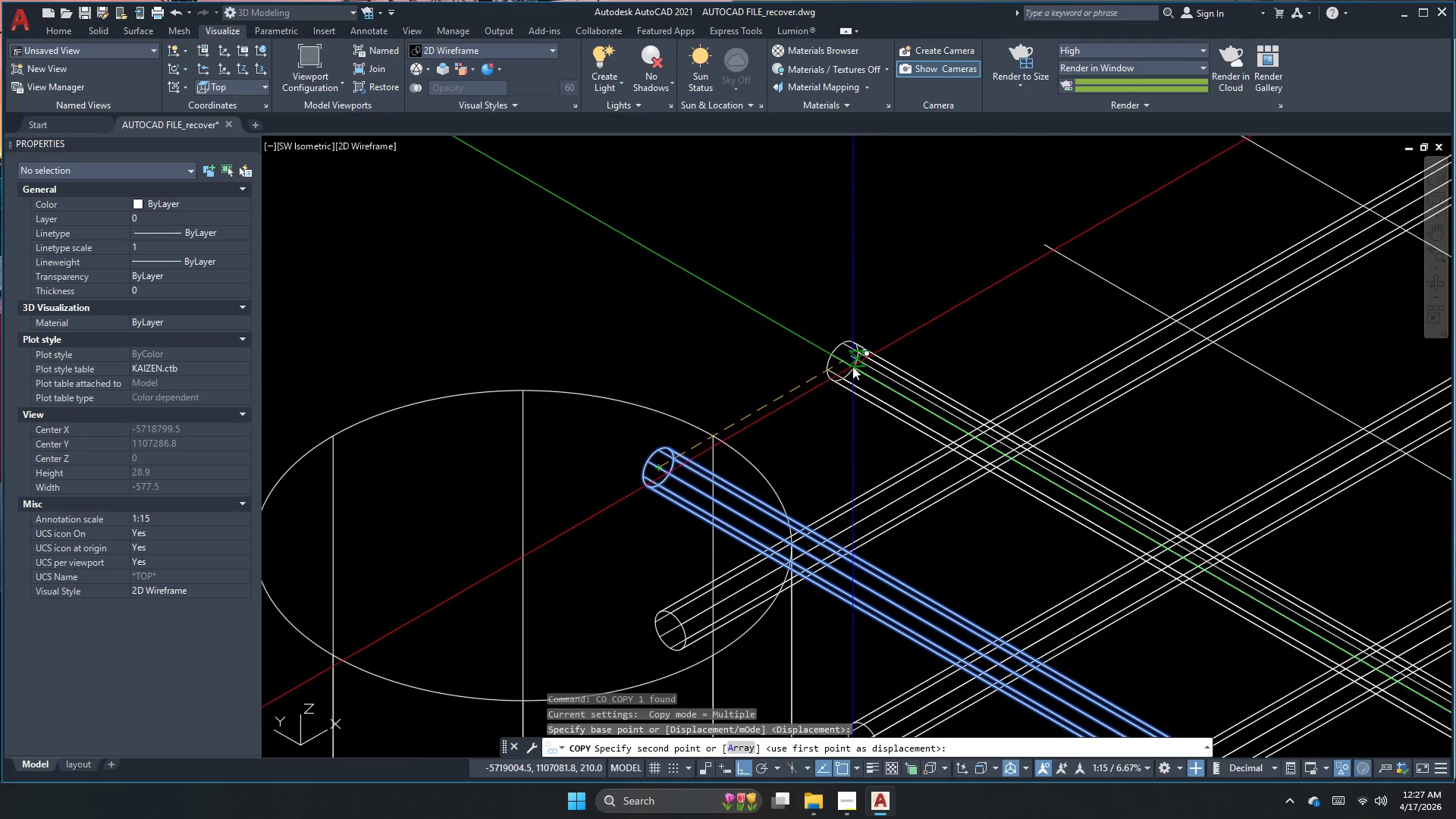 
left_click([846, 362])
 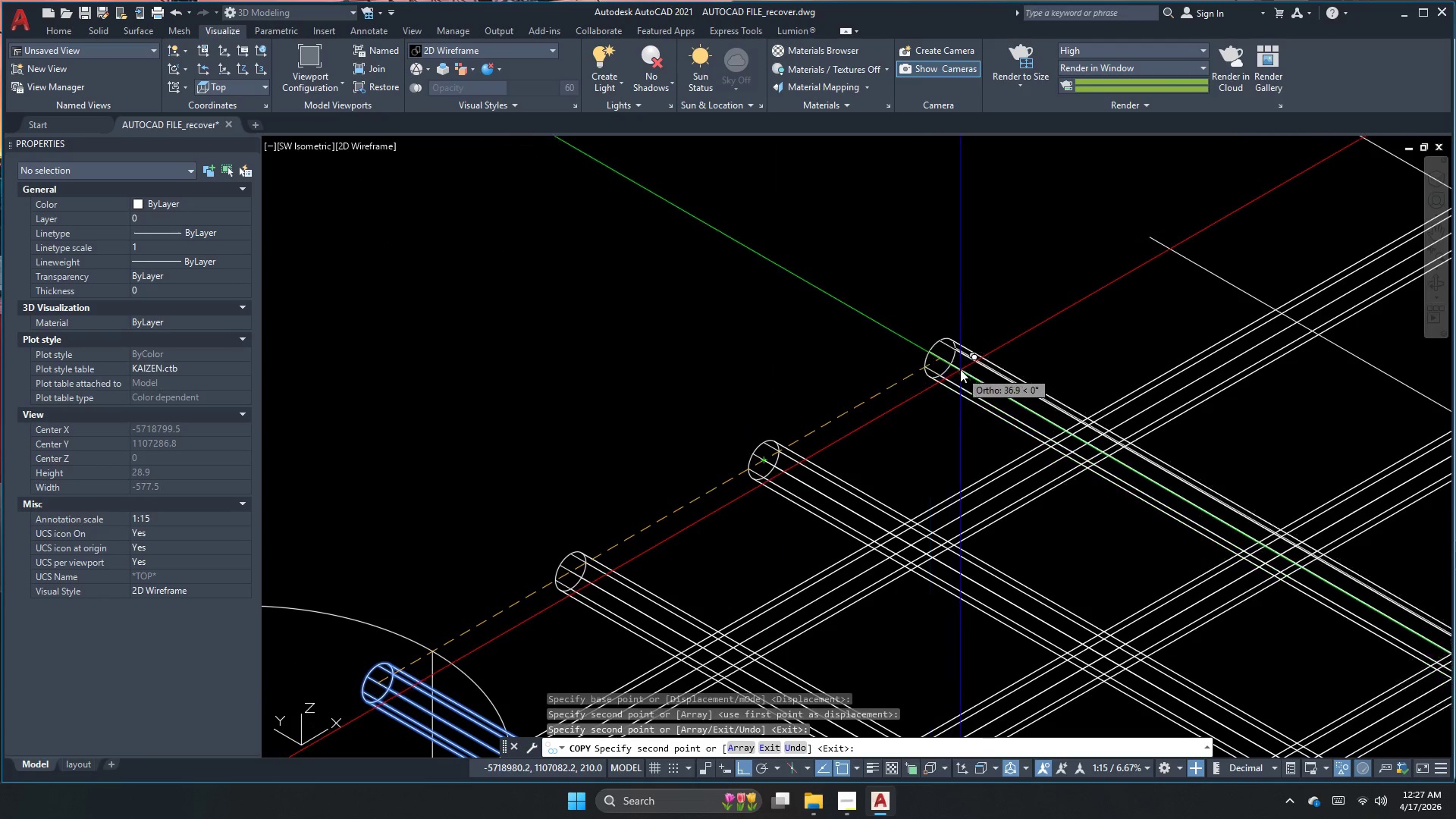 
left_click([959, 354])
 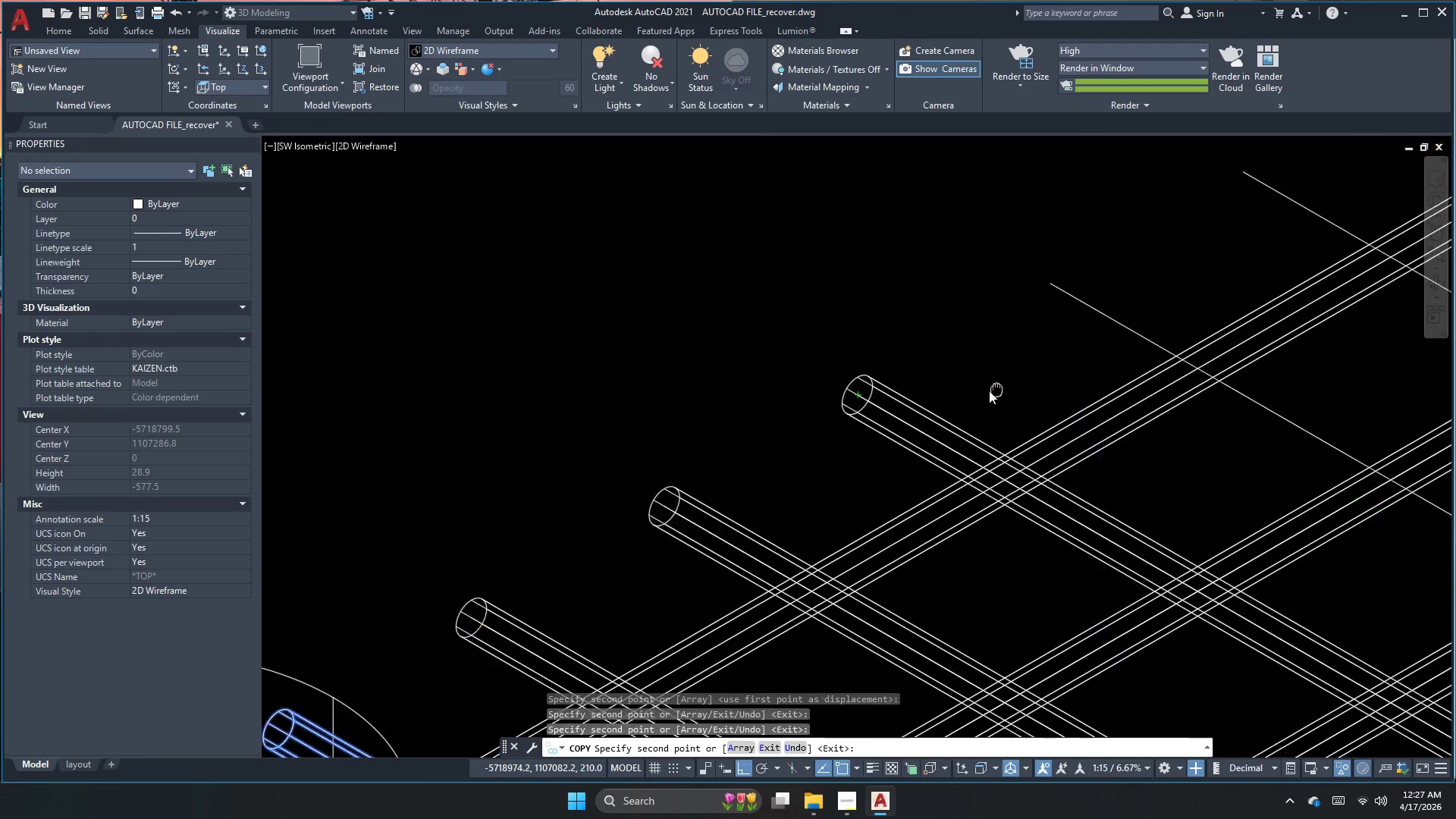 
scroll: coordinate [839, 452], scroll_direction: down, amount: 1.0
 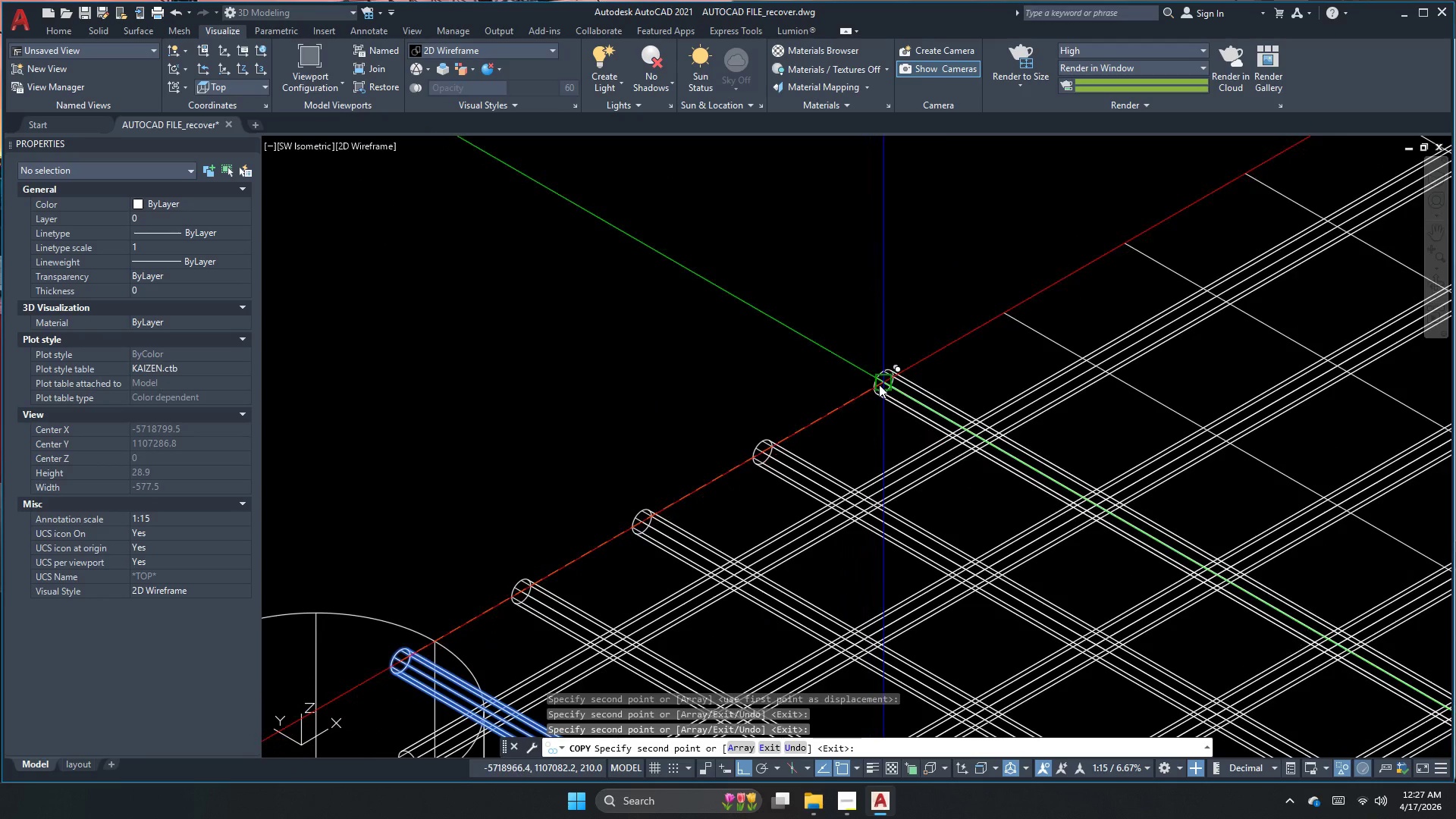 
left_click([880, 384])
 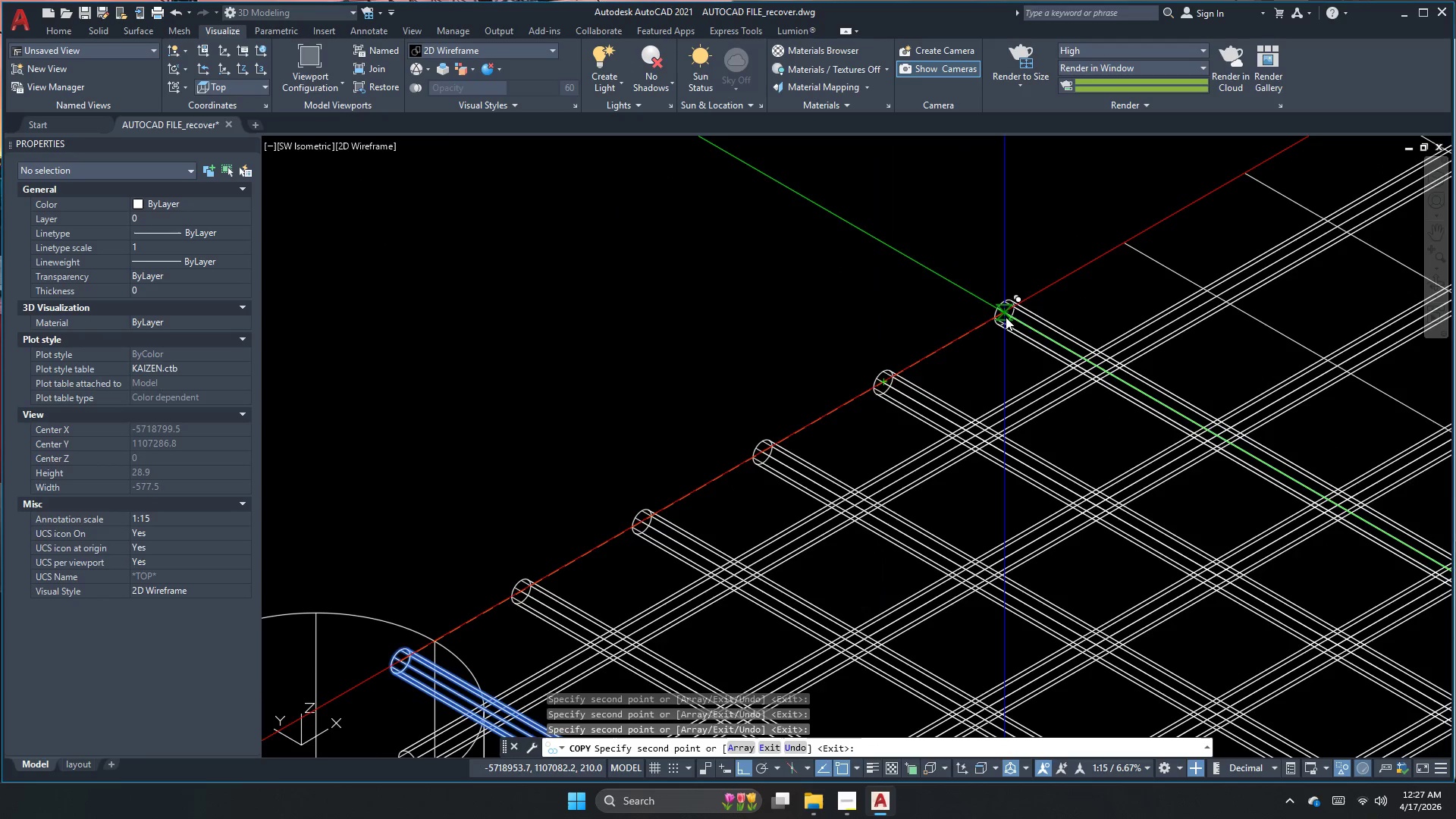 
left_click([1006, 317])
 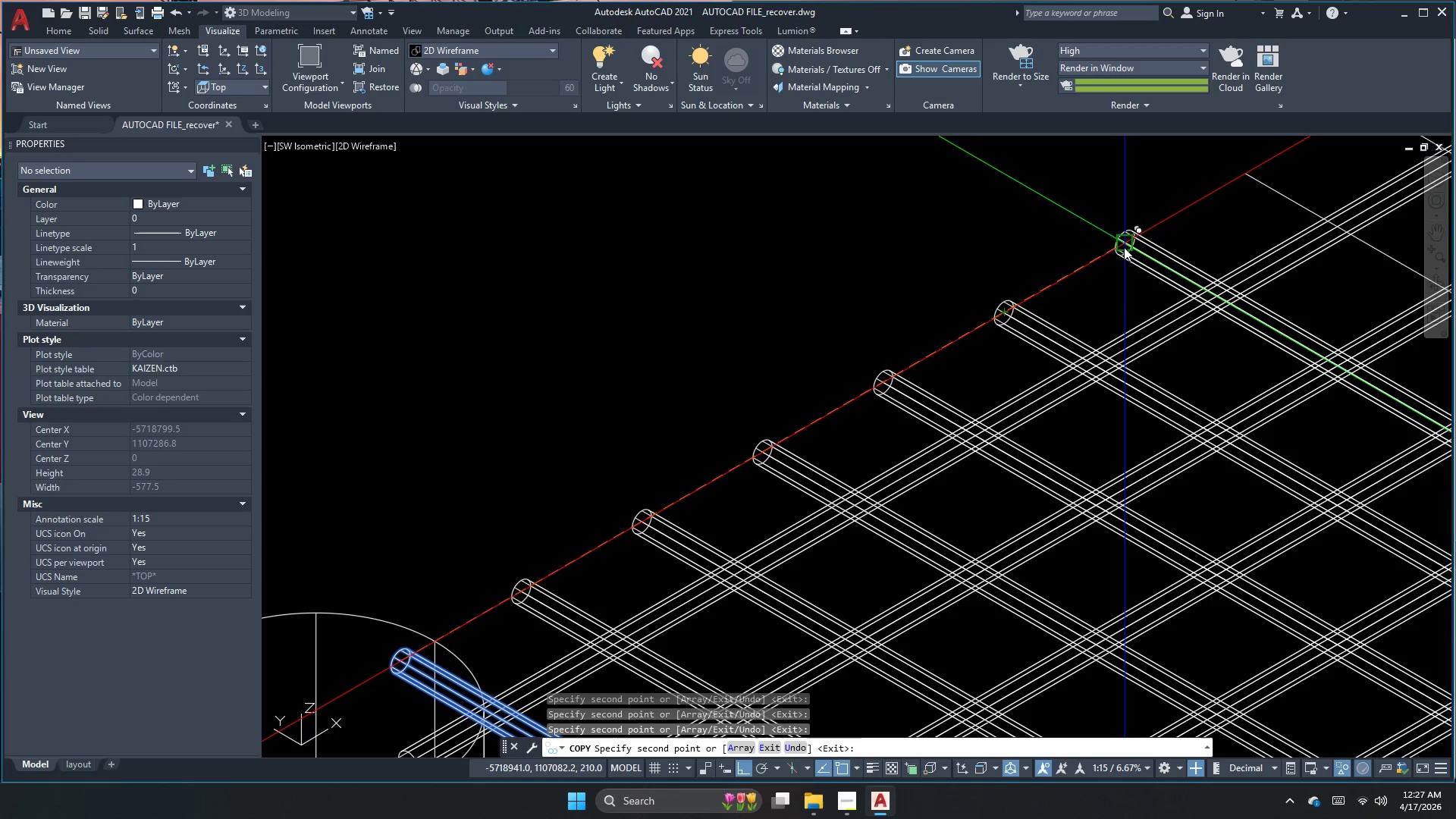 
left_click([1124, 246])
 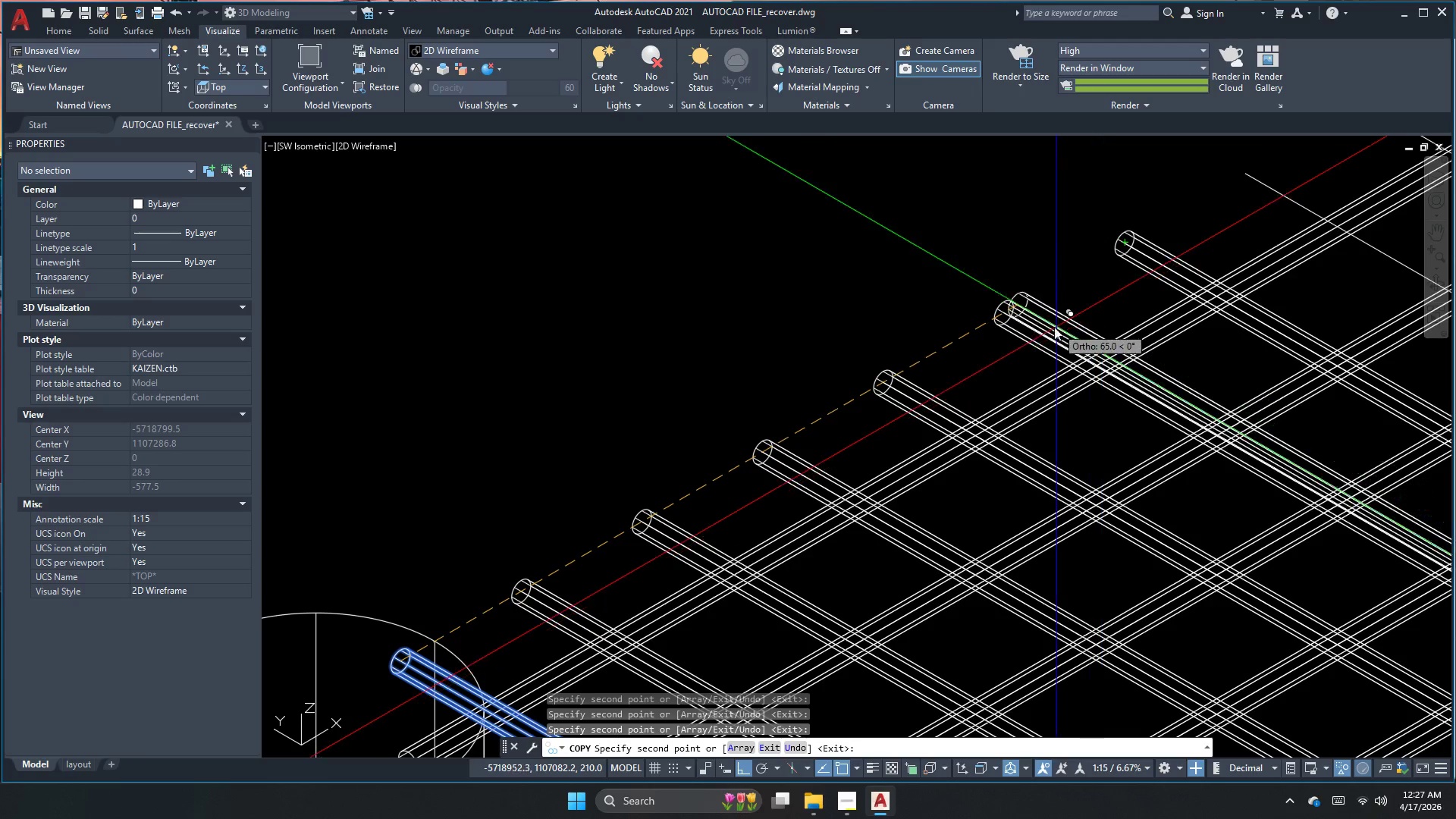 
scroll: coordinate [1015, 308], scroll_direction: up, amount: 3.0
 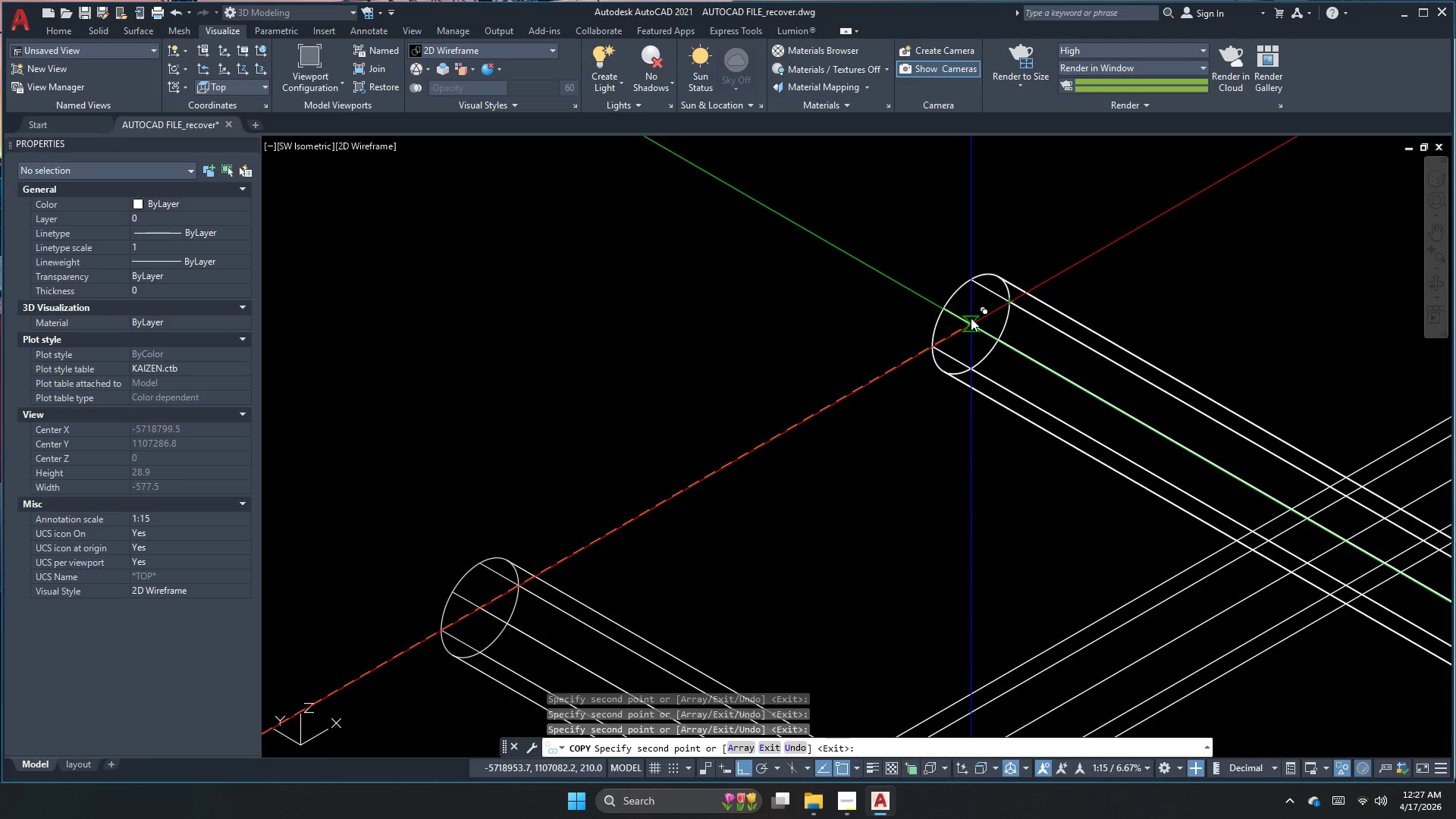 
scroll: coordinate [796, 466], scroll_direction: down, amount: 4.0
 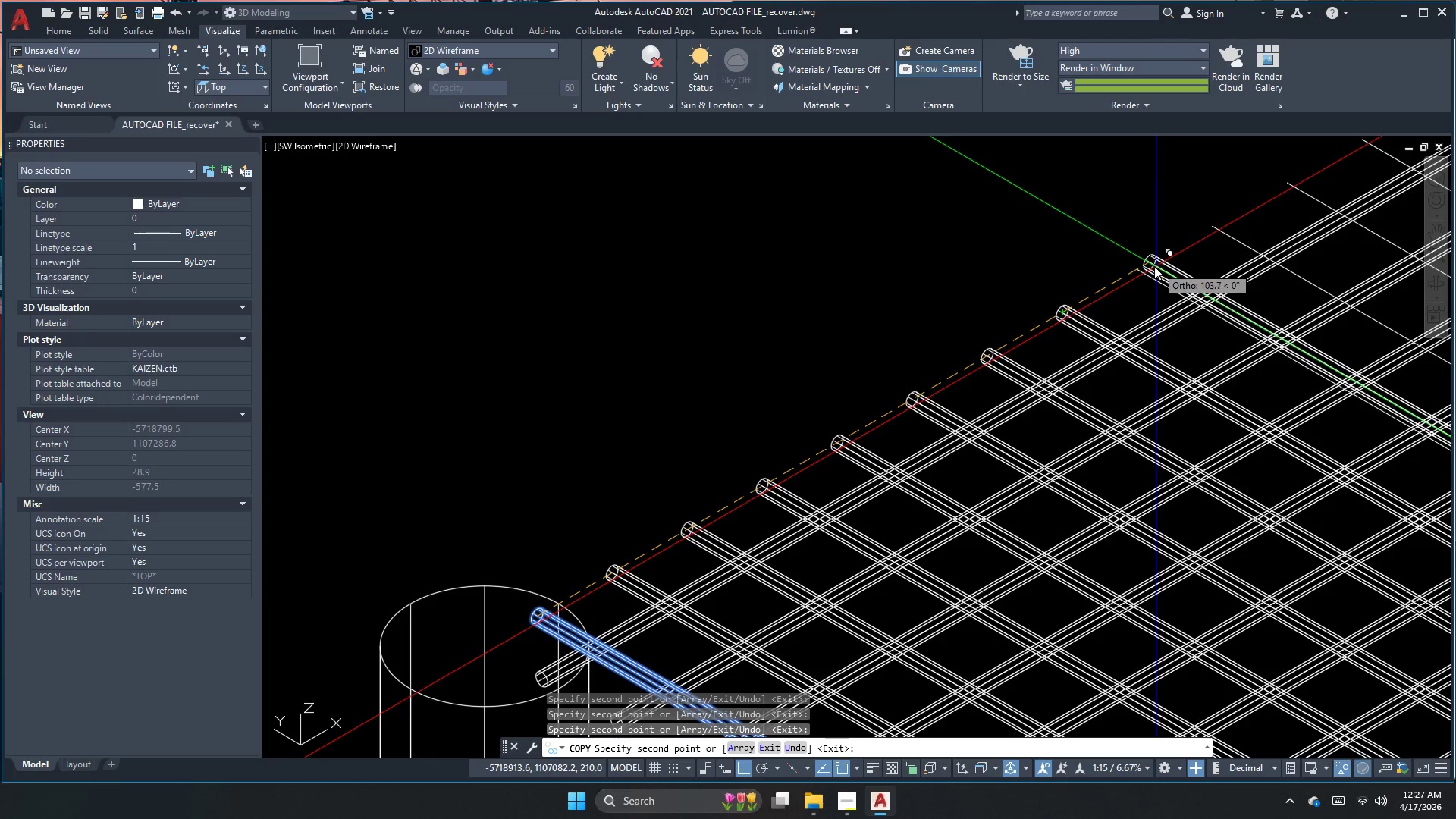 
left_click_drag(start_coordinate=[1138, 267], to_coordinate=[1144, 265])
 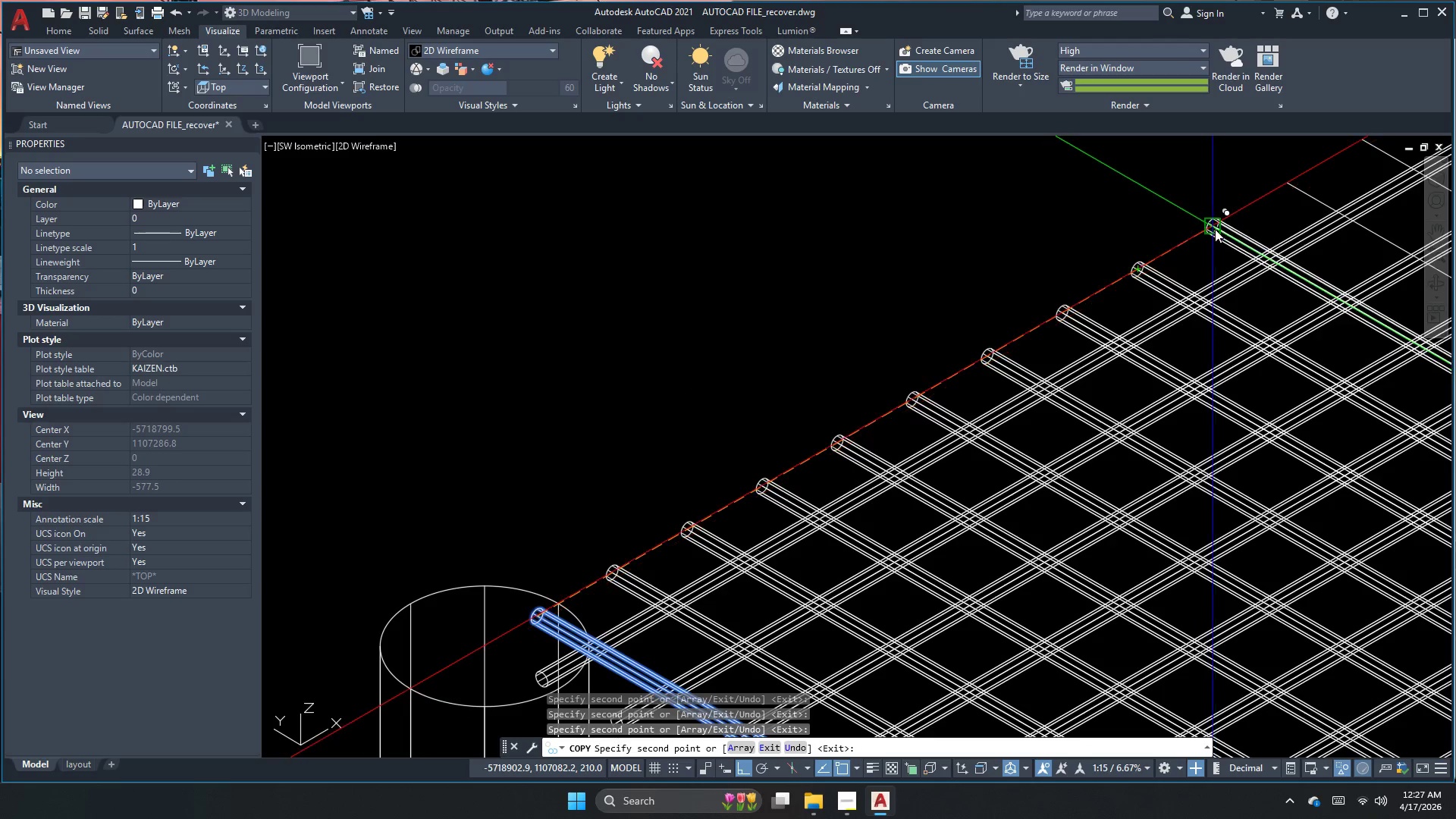 
left_click([1214, 229])
 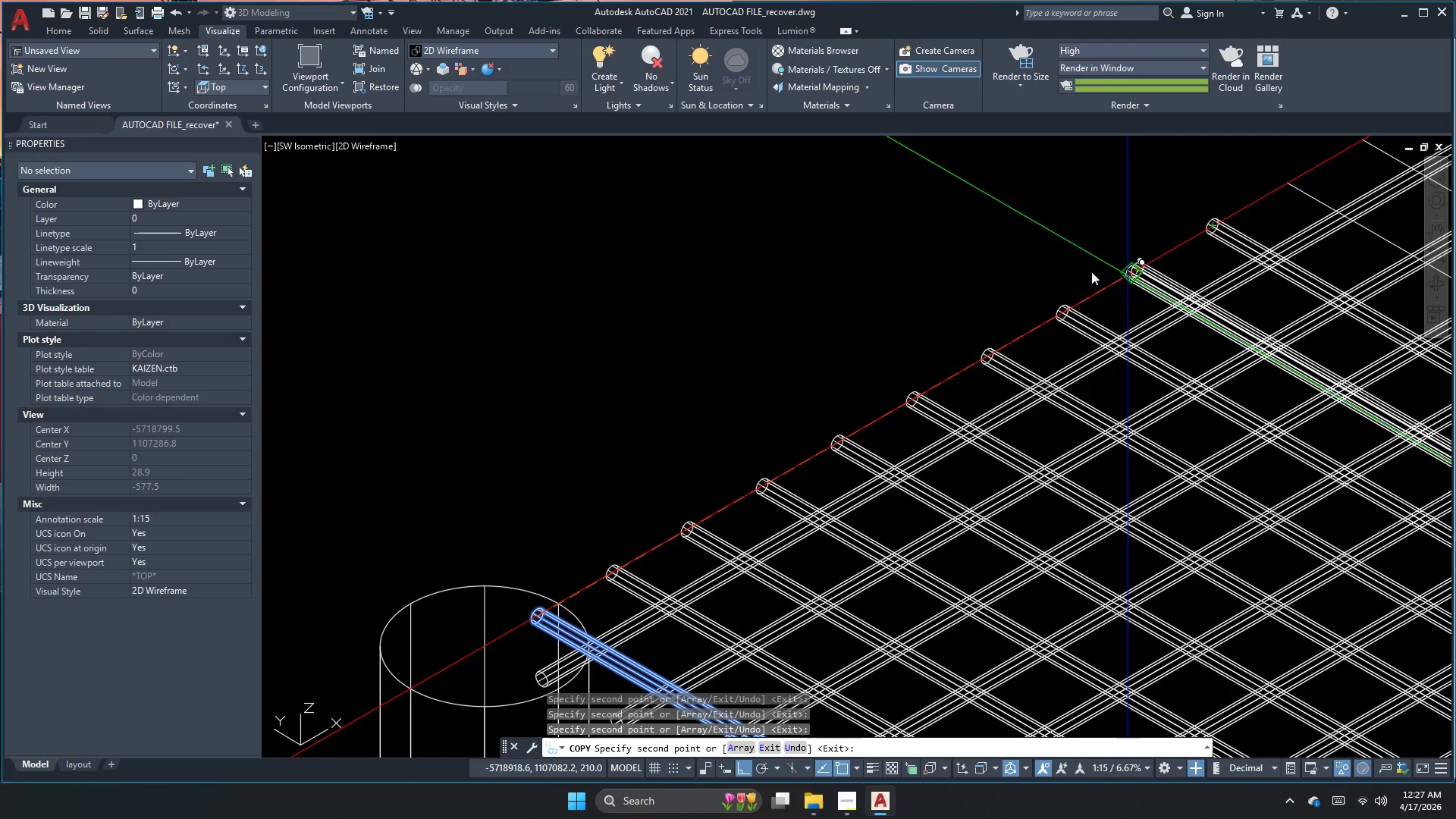 
scroll: coordinate [1070, 273], scroll_direction: down, amount: 3.0
 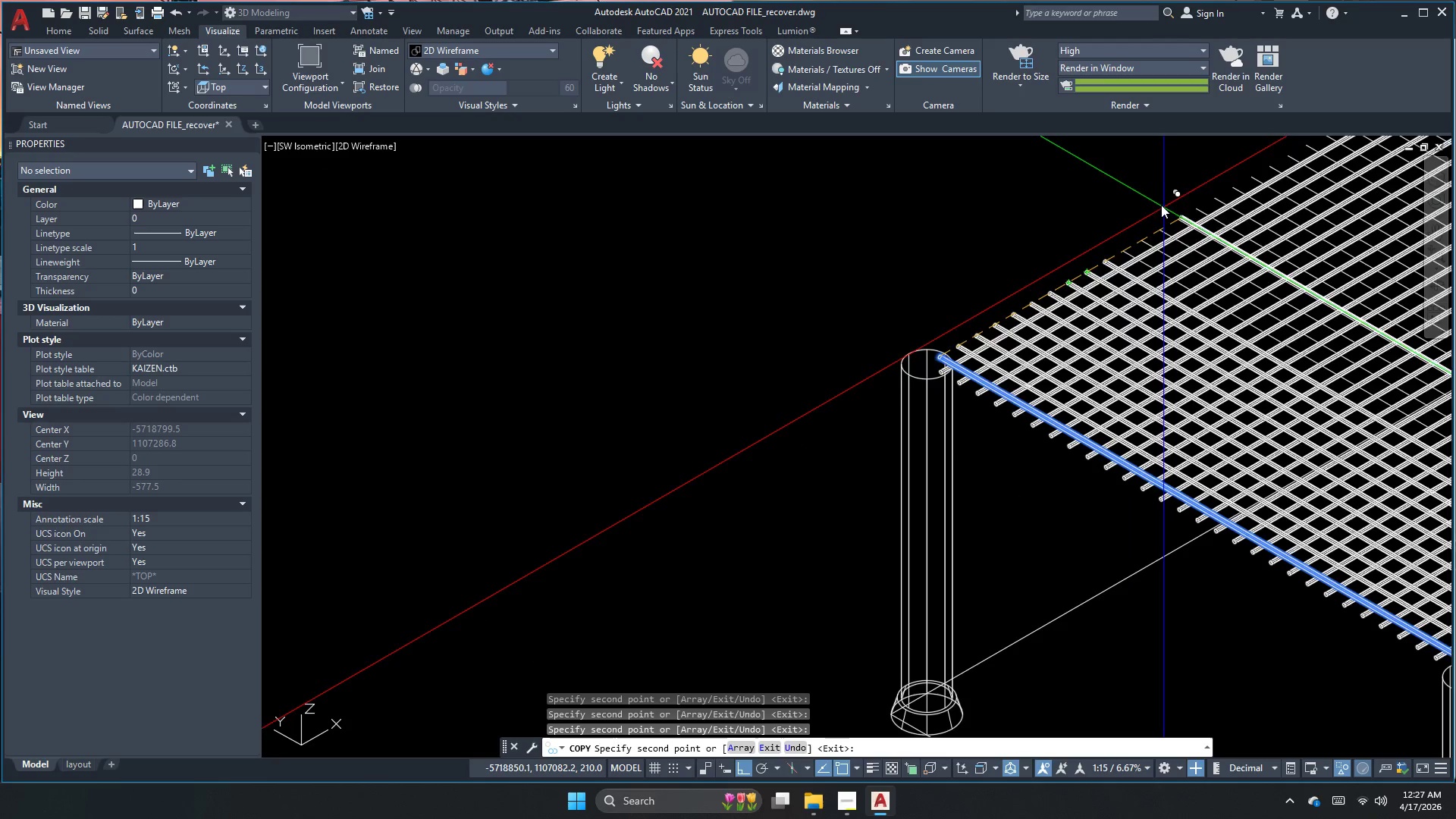 
scroll: coordinate [1138, 241], scroll_direction: up, amount: 3.0
 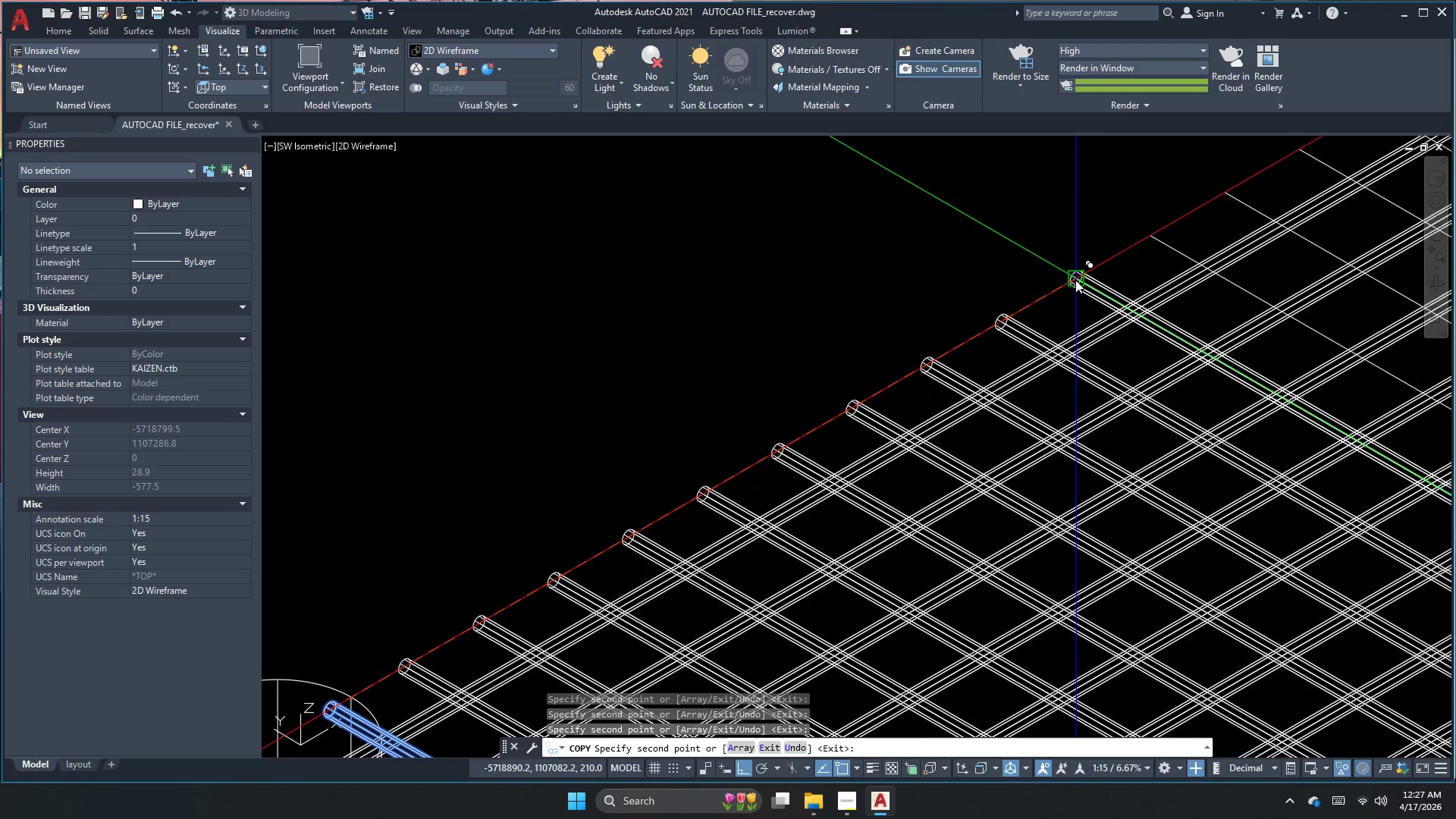 
left_click([1072, 278])
 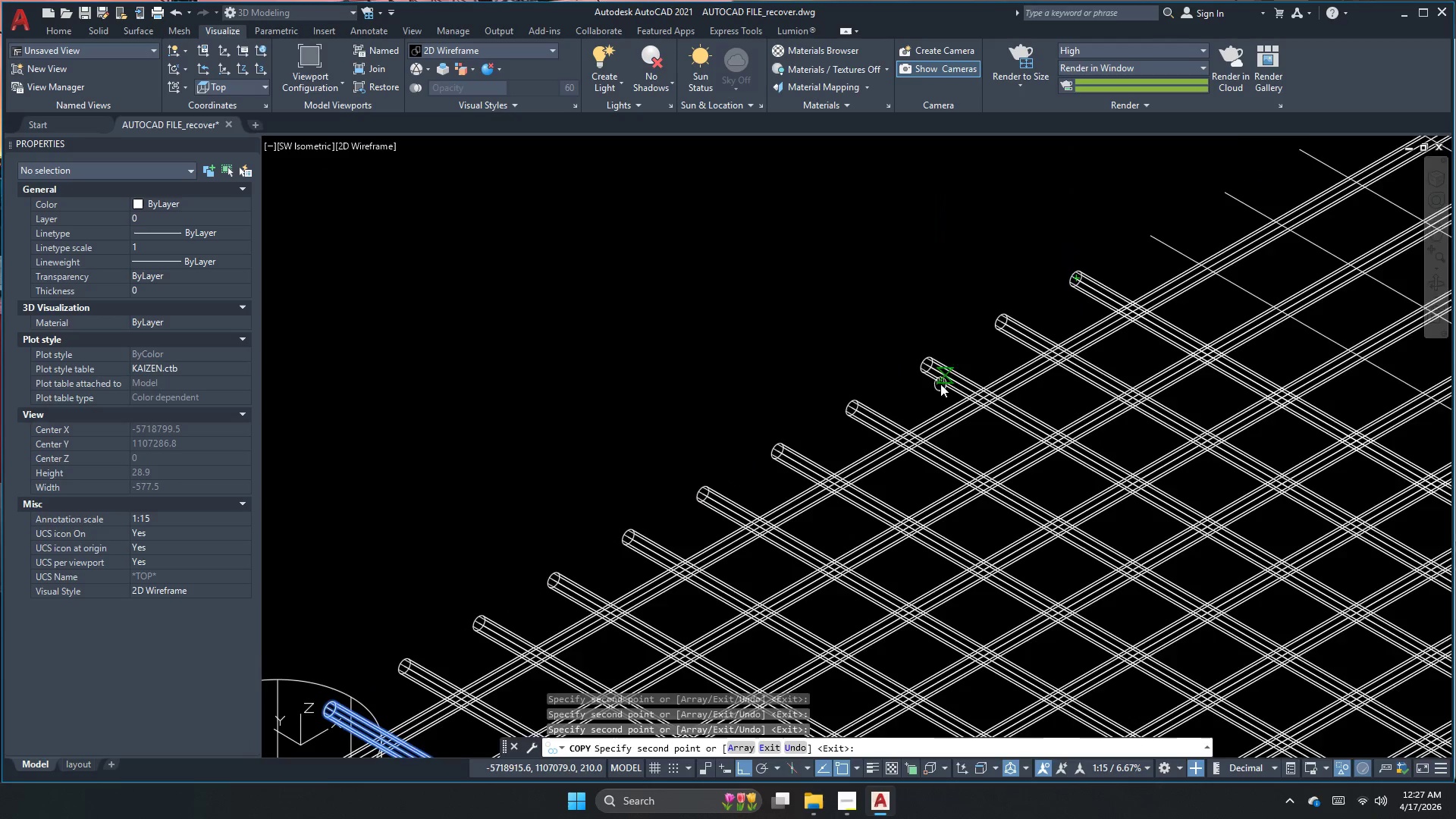 
key(Escape)
 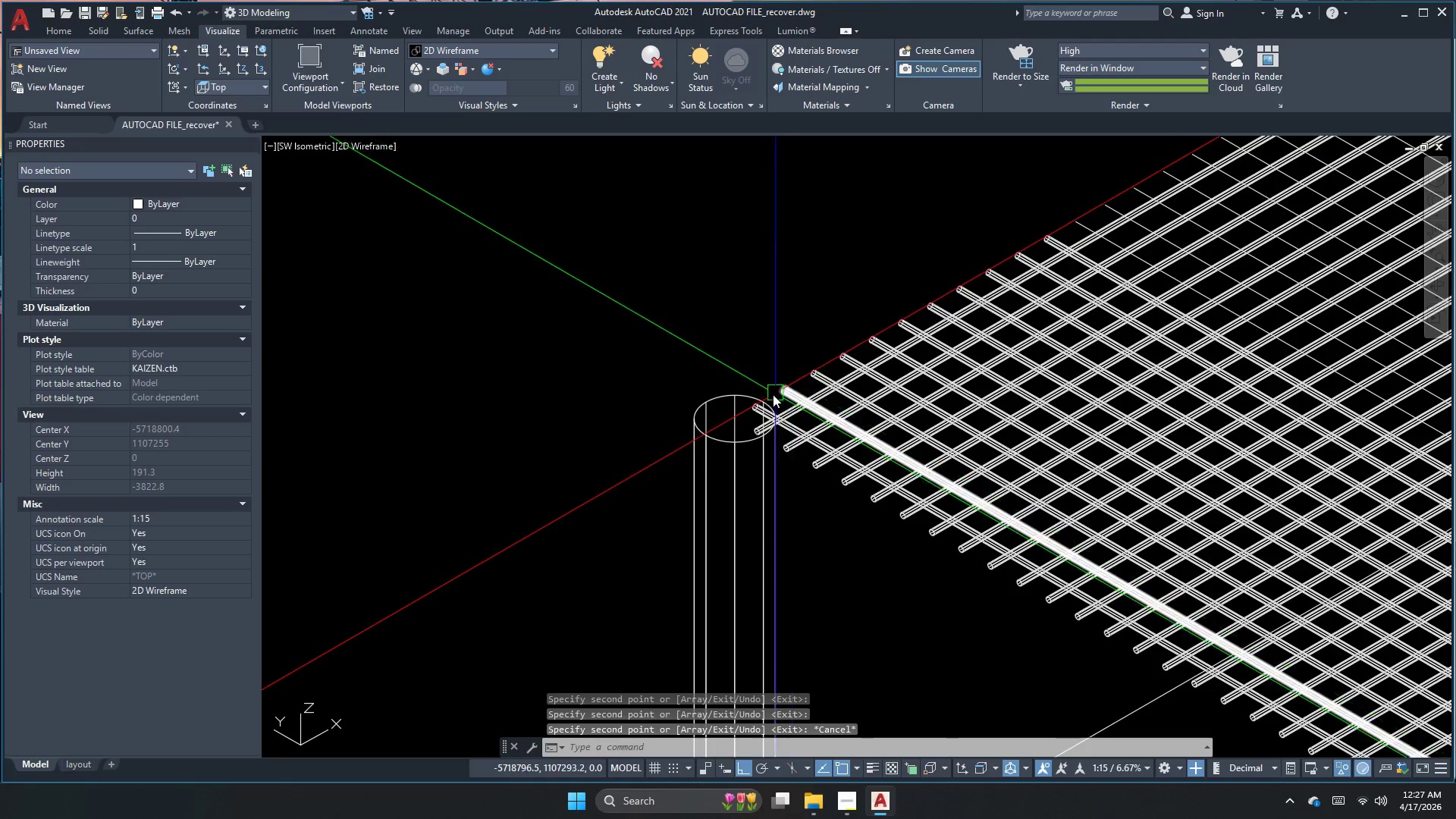 
scroll: coordinate [1001, 267], scroll_direction: down, amount: 2.0
 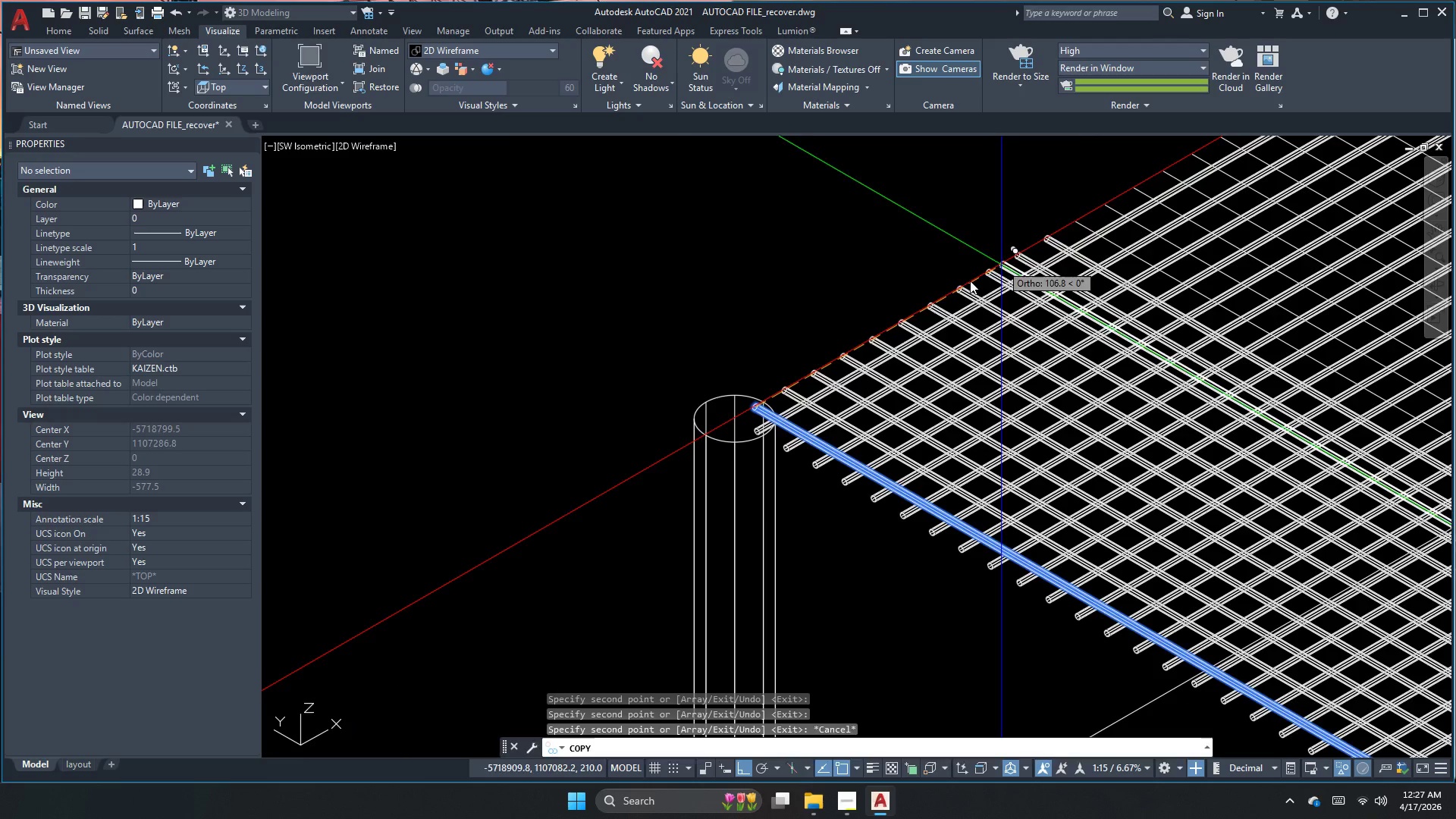 
scroll: coordinate [775, 409], scroll_direction: up, amount: 1.0
 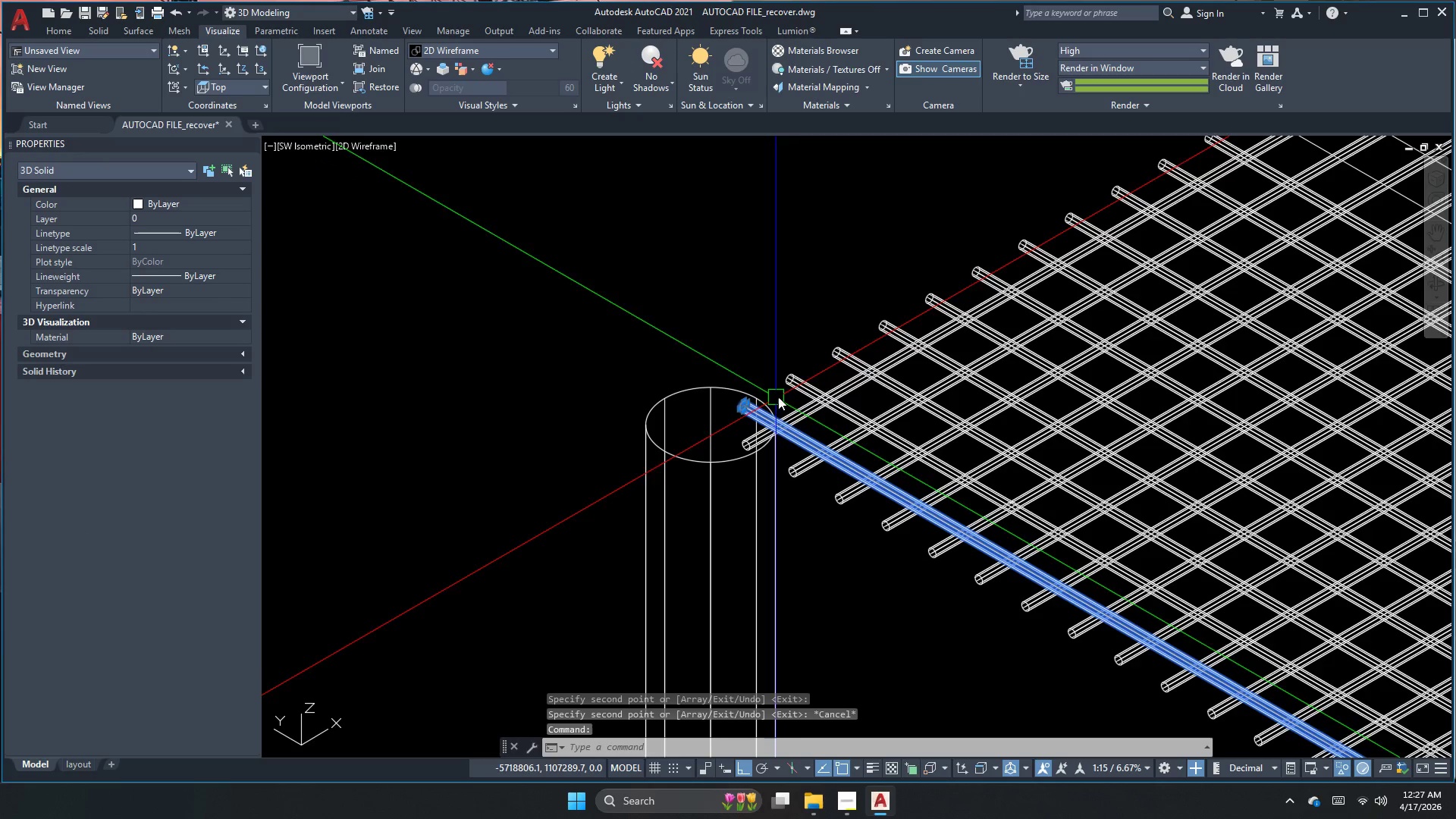 
double_click([805, 382])
 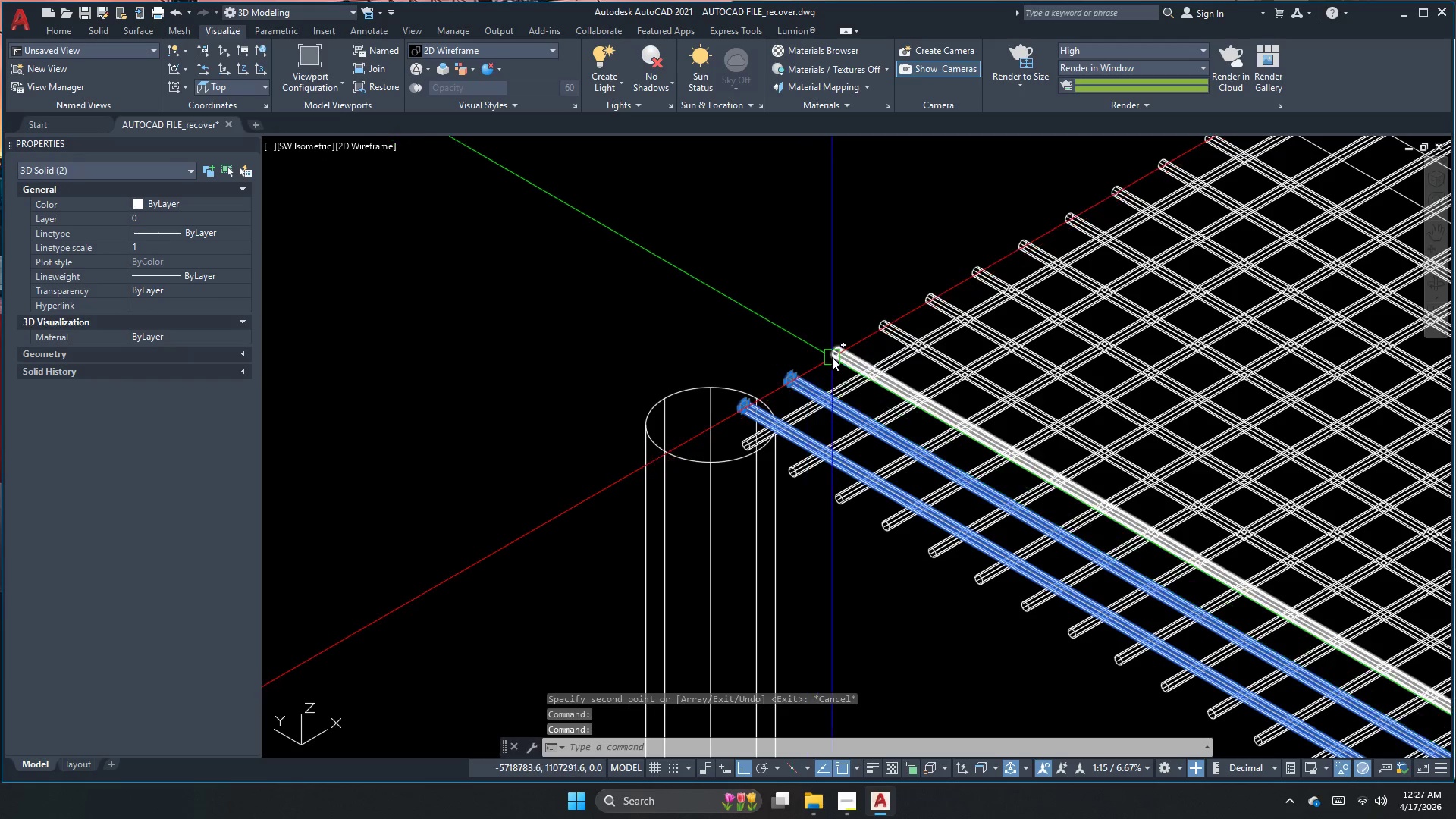 
triple_click([832, 357])
 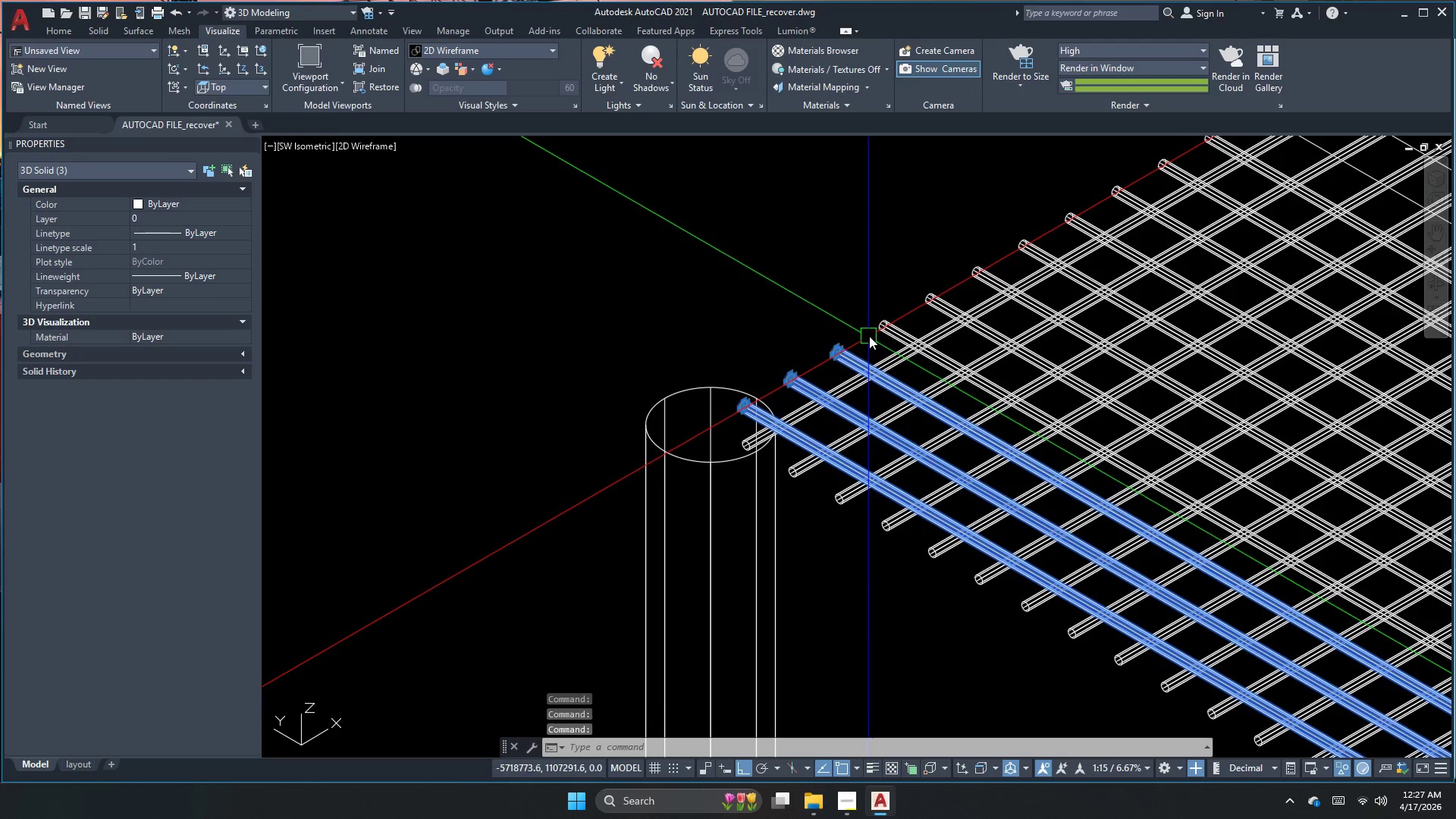 
left_click([886, 327])
 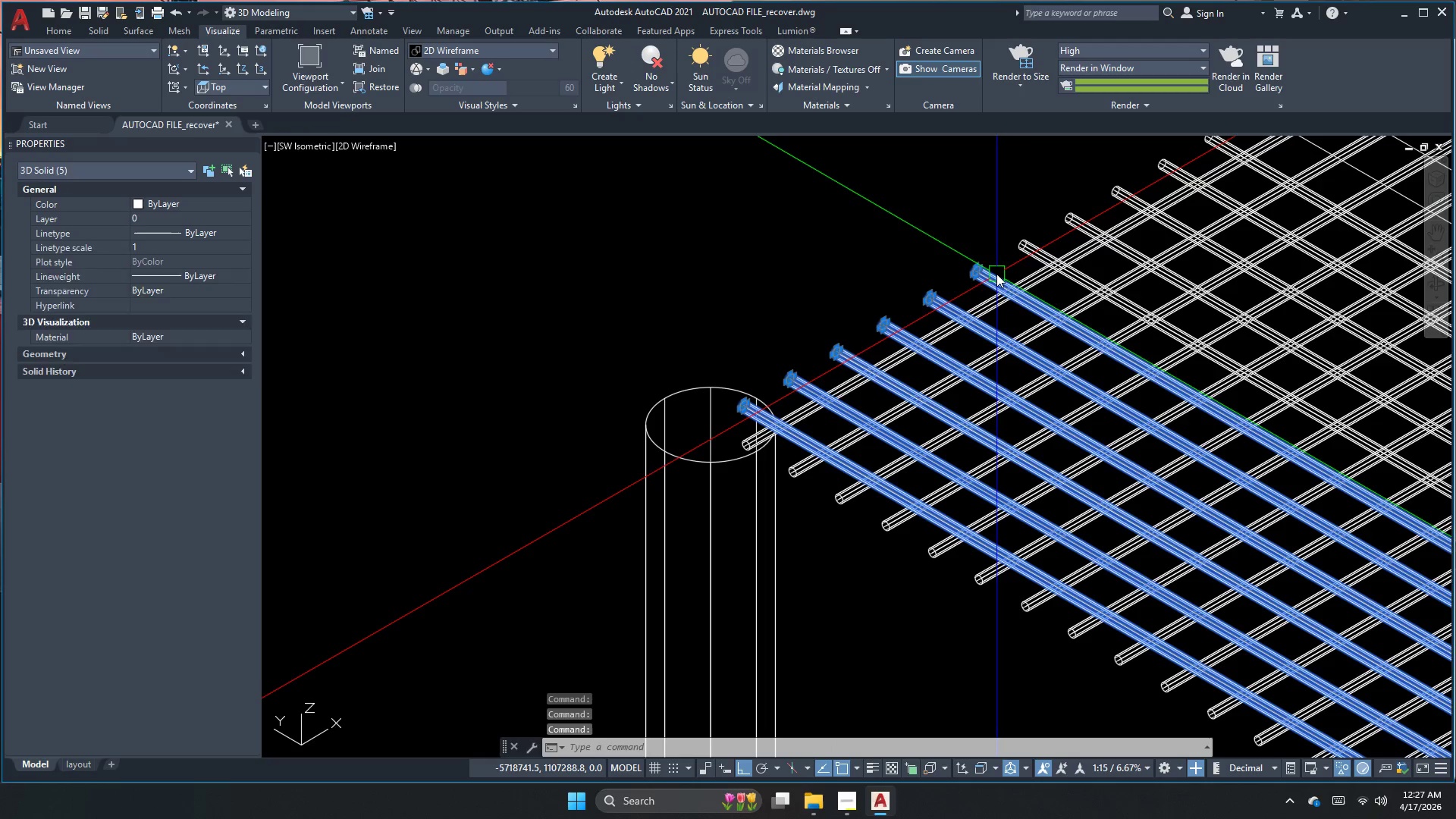 
double_click([1033, 257])
 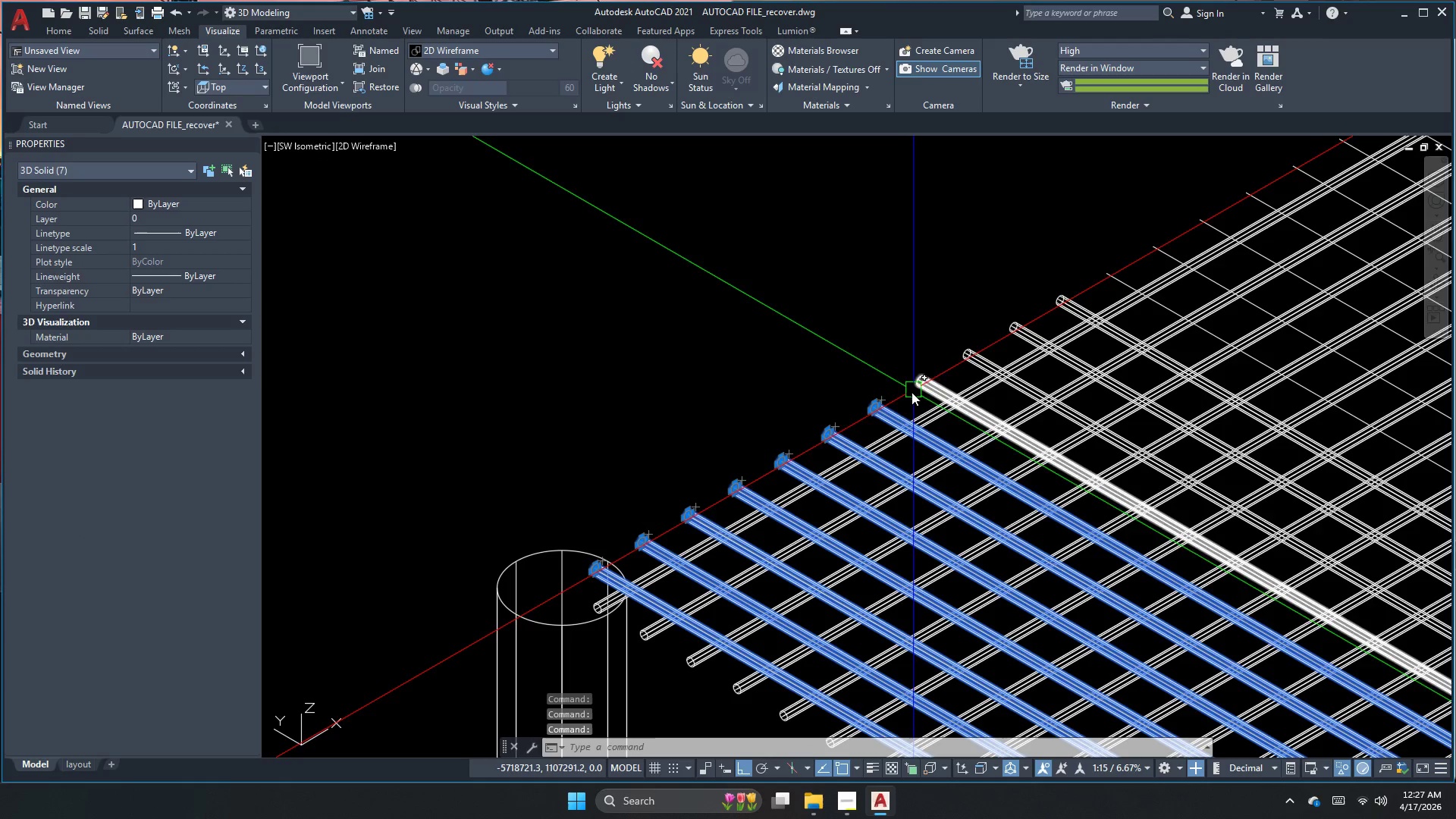 
left_click([930, 388])
 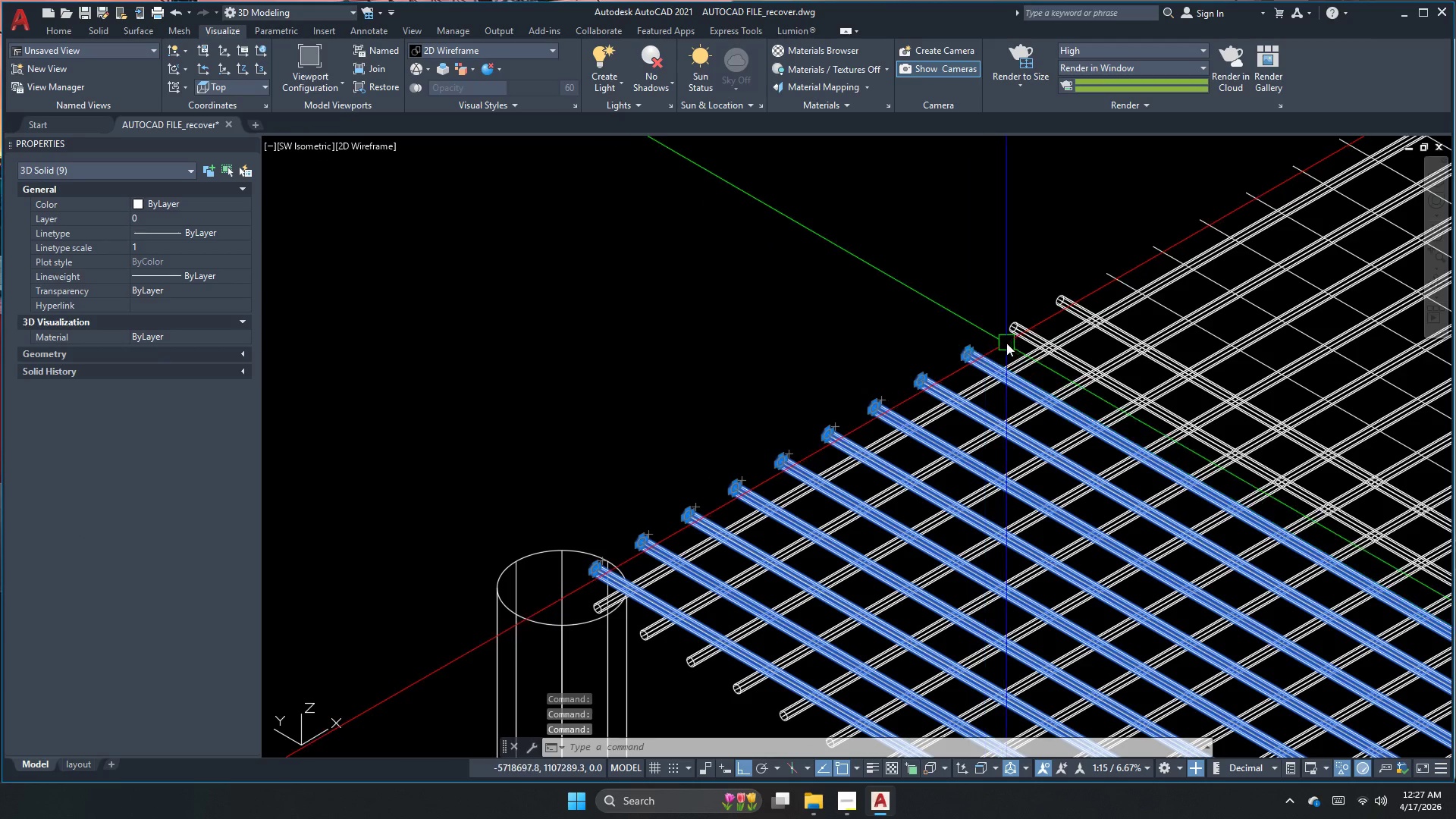 
left_click([1022, 334])
 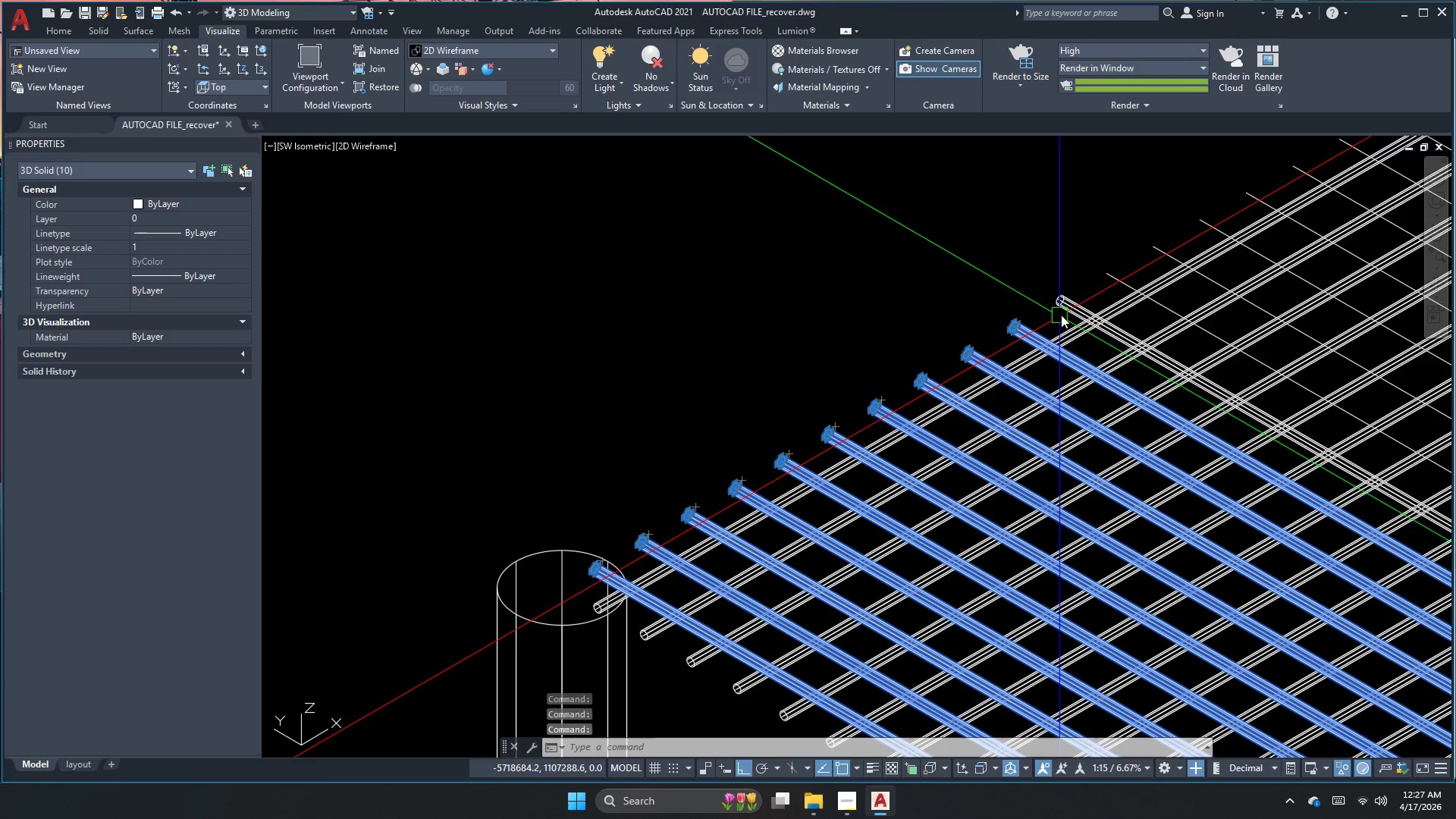 
left_click([1071, 309])
 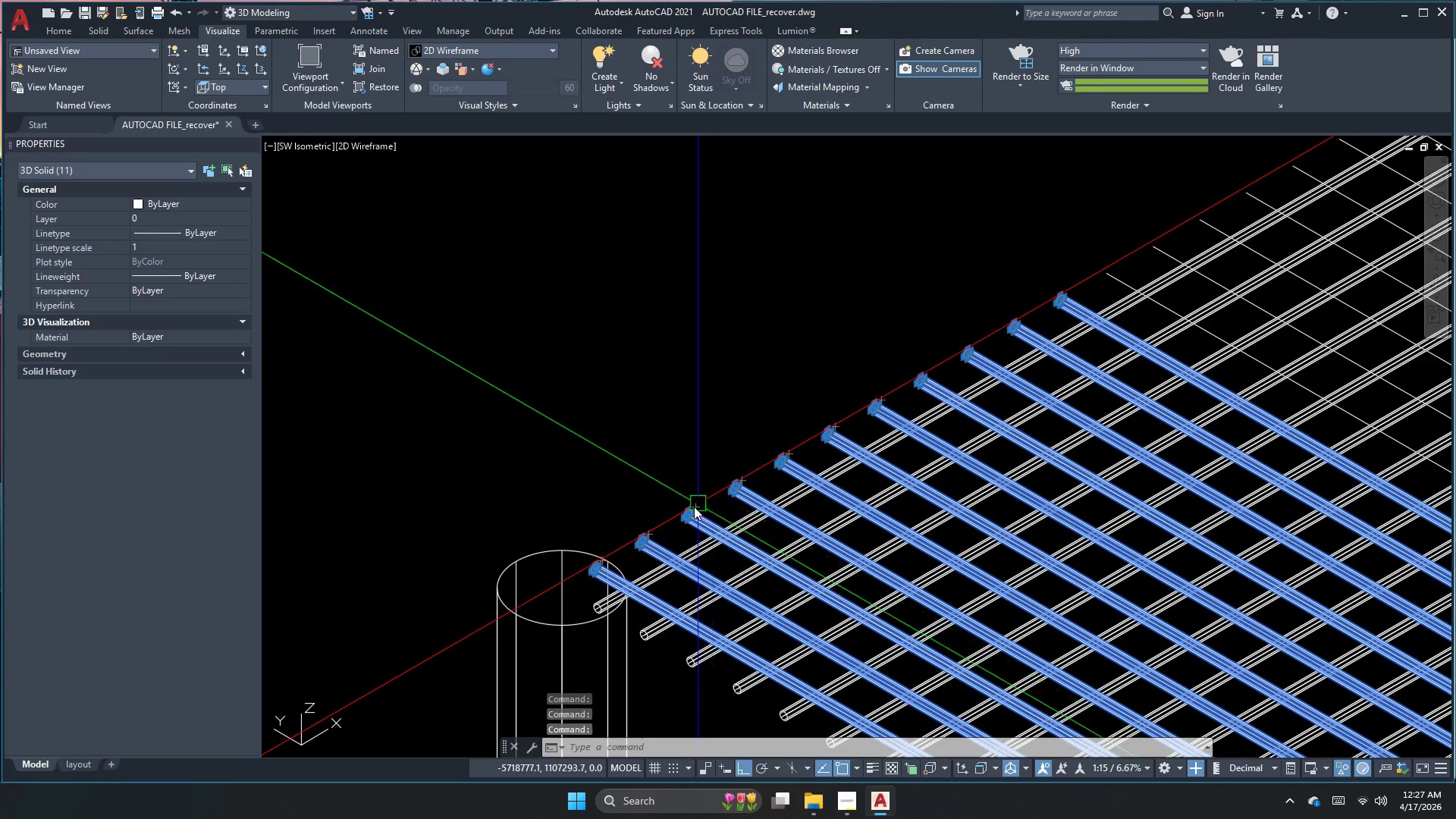 
scroll: coordinate [607, 572], scroll_direction: up, amount: 2.0
 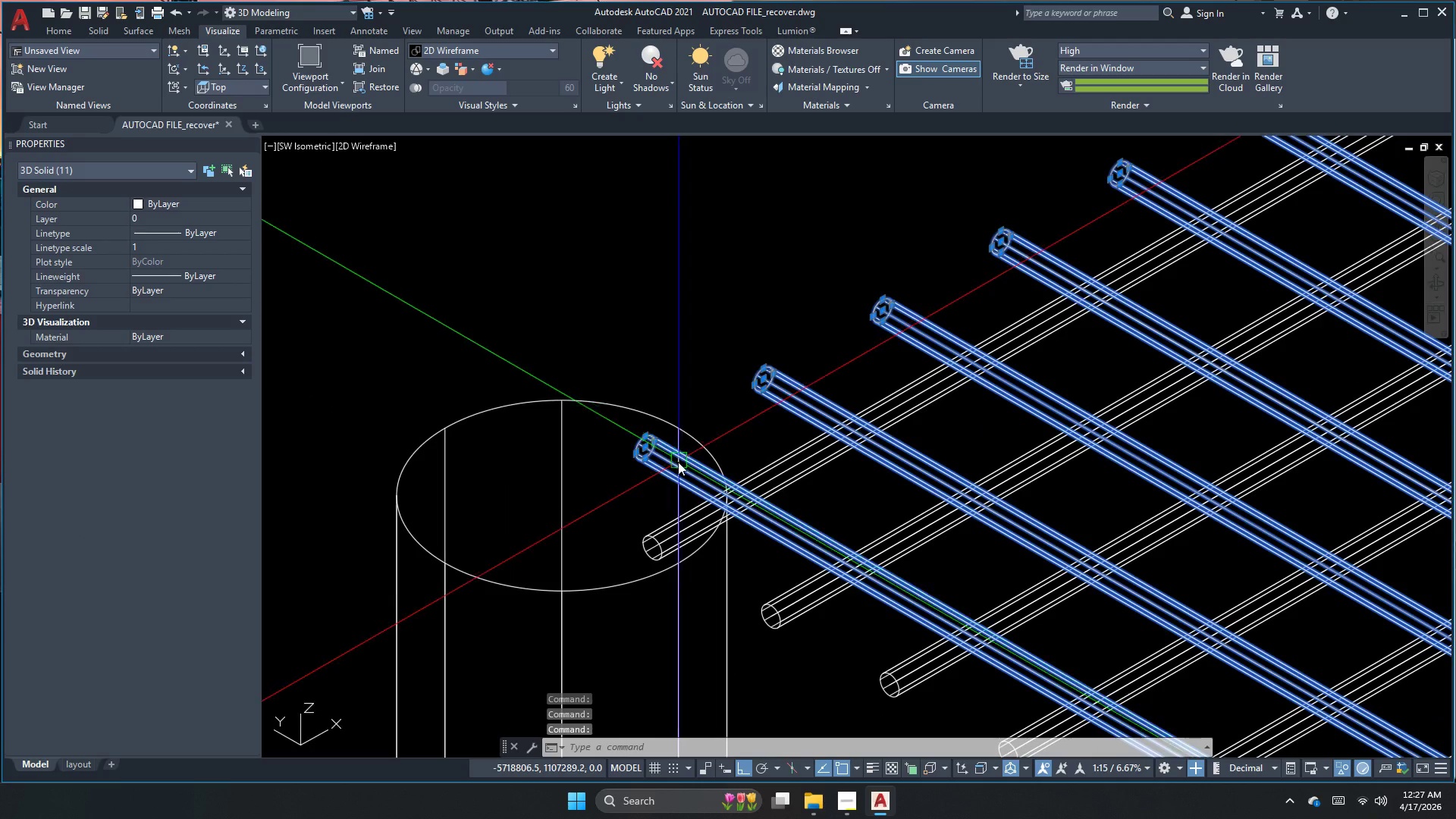 
type(co )
 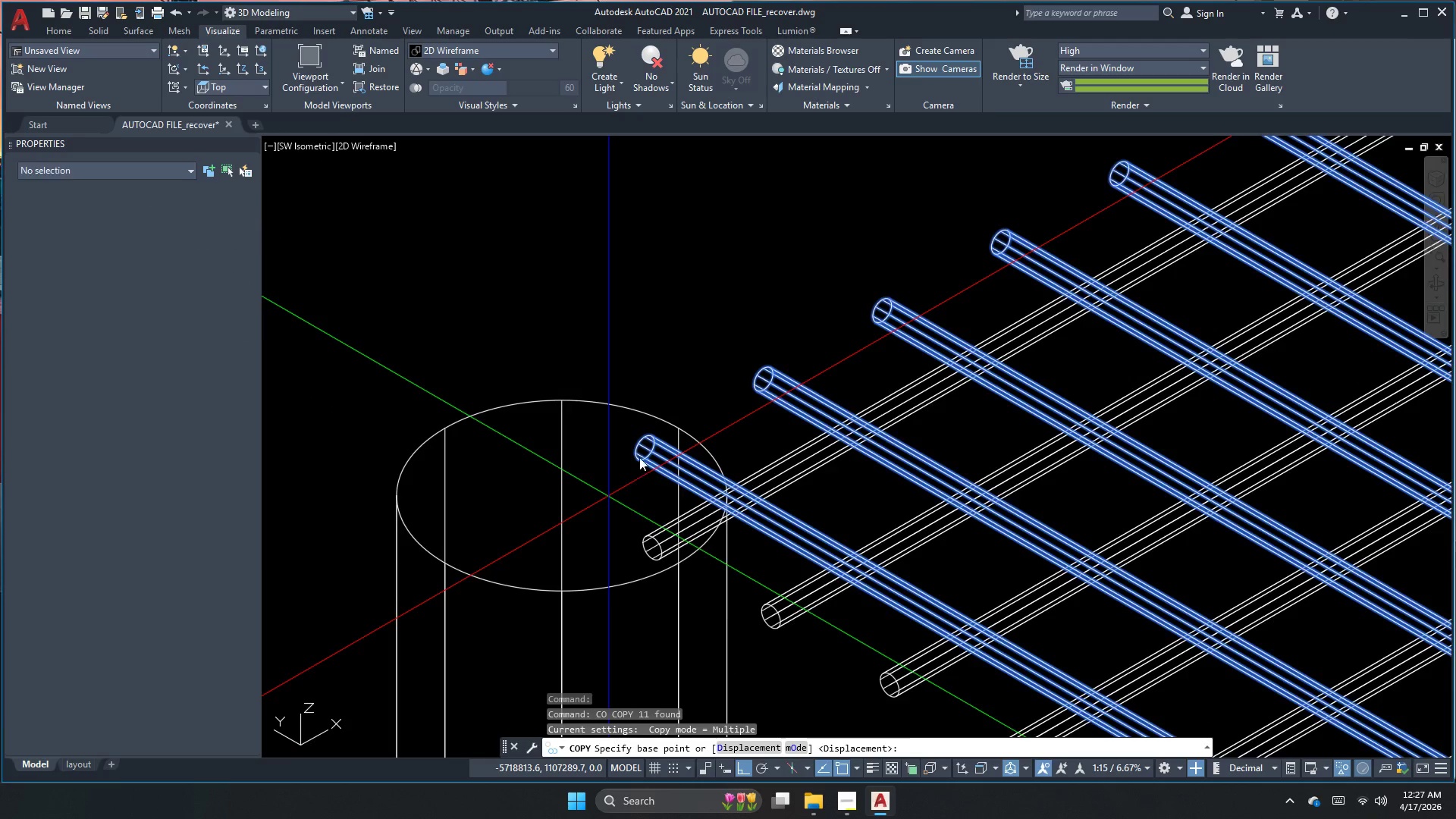 
scroll: coordinate [635, 457], scroll_direction: up, amount: 2.0
 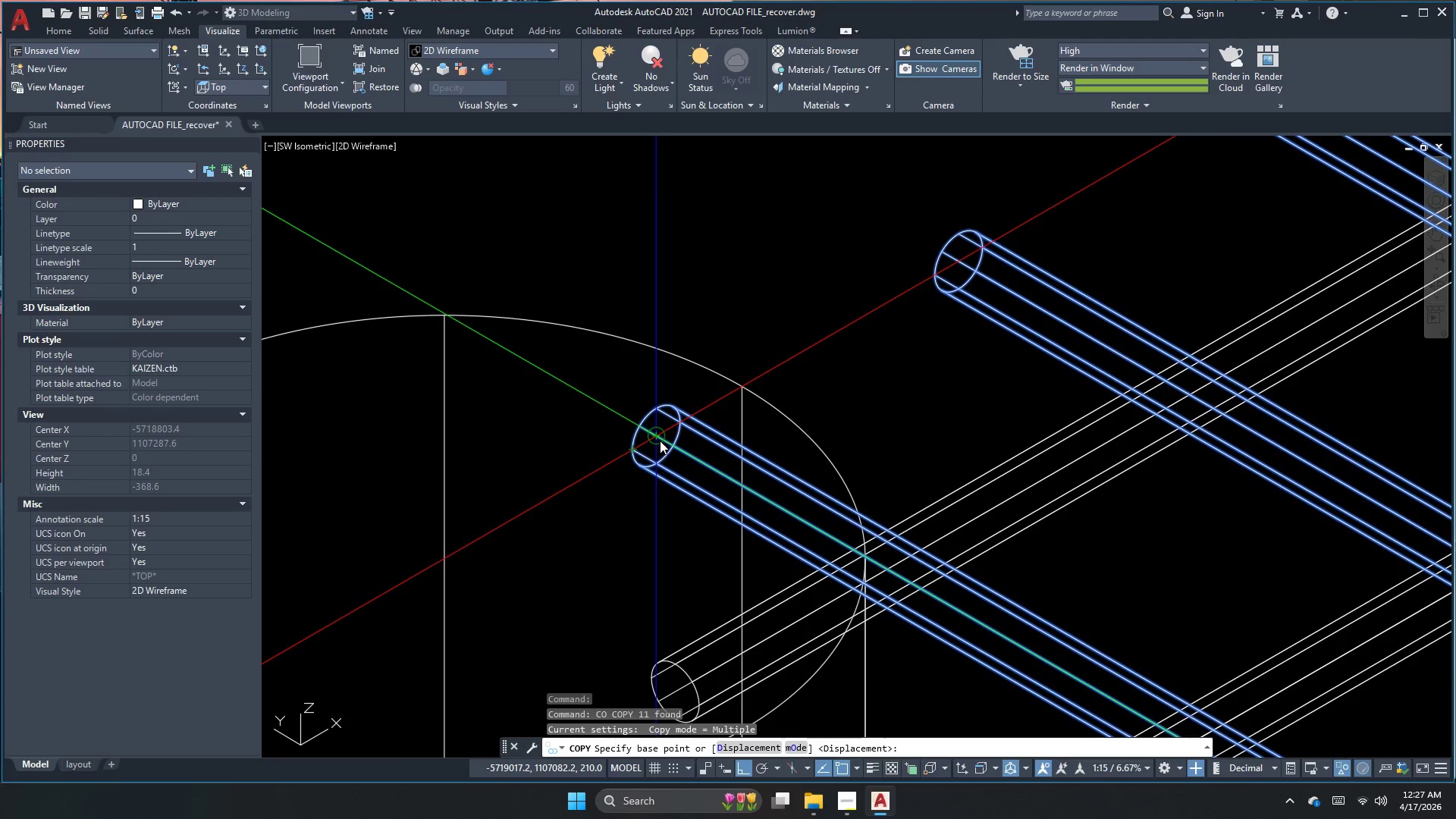 
scroll: coordinate [491, 548], scroll_direction: down, amount: 4.0
 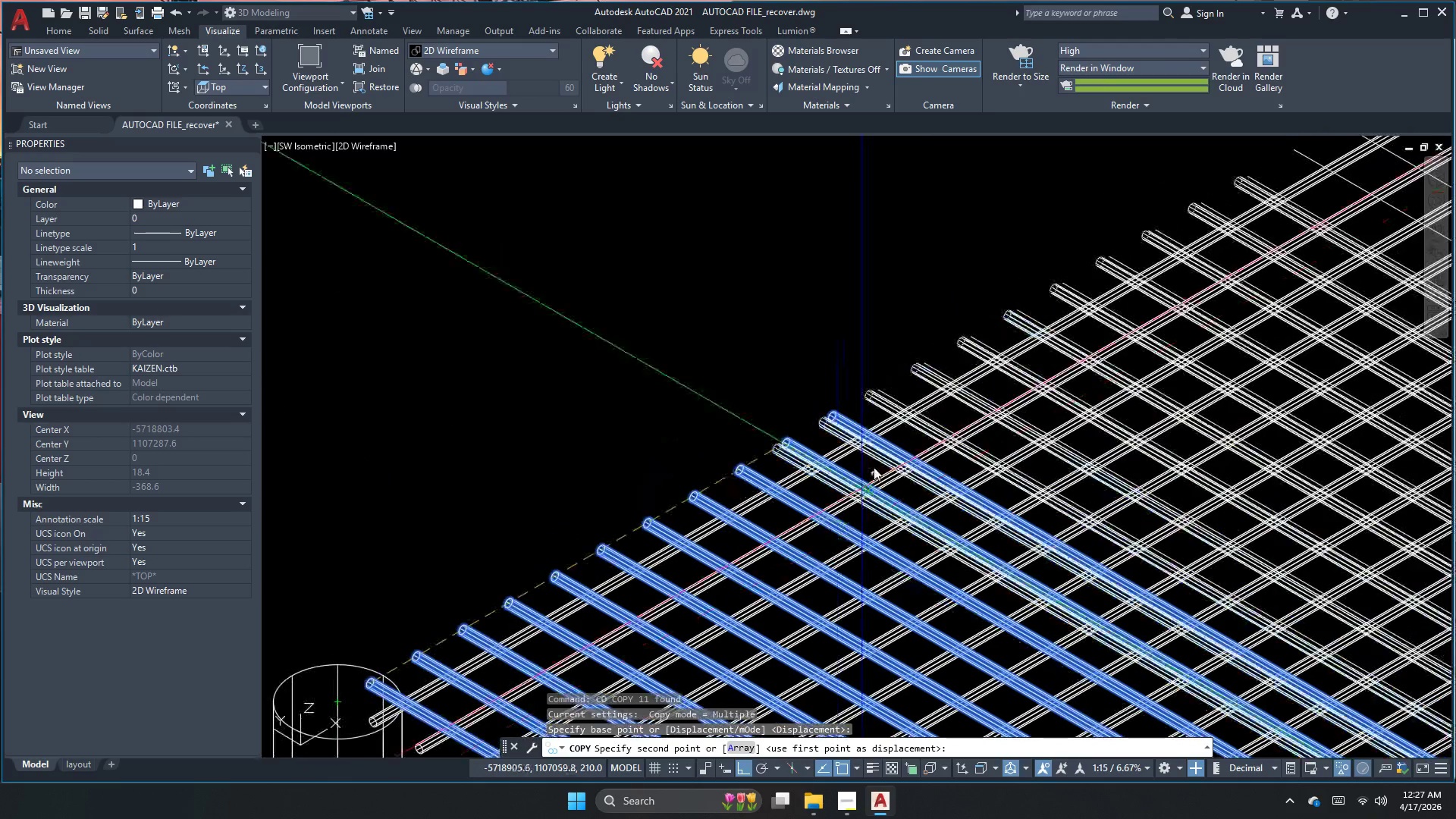 
scroll: coordinate [881, 400], scroll_direction: up, amount: 2.0
 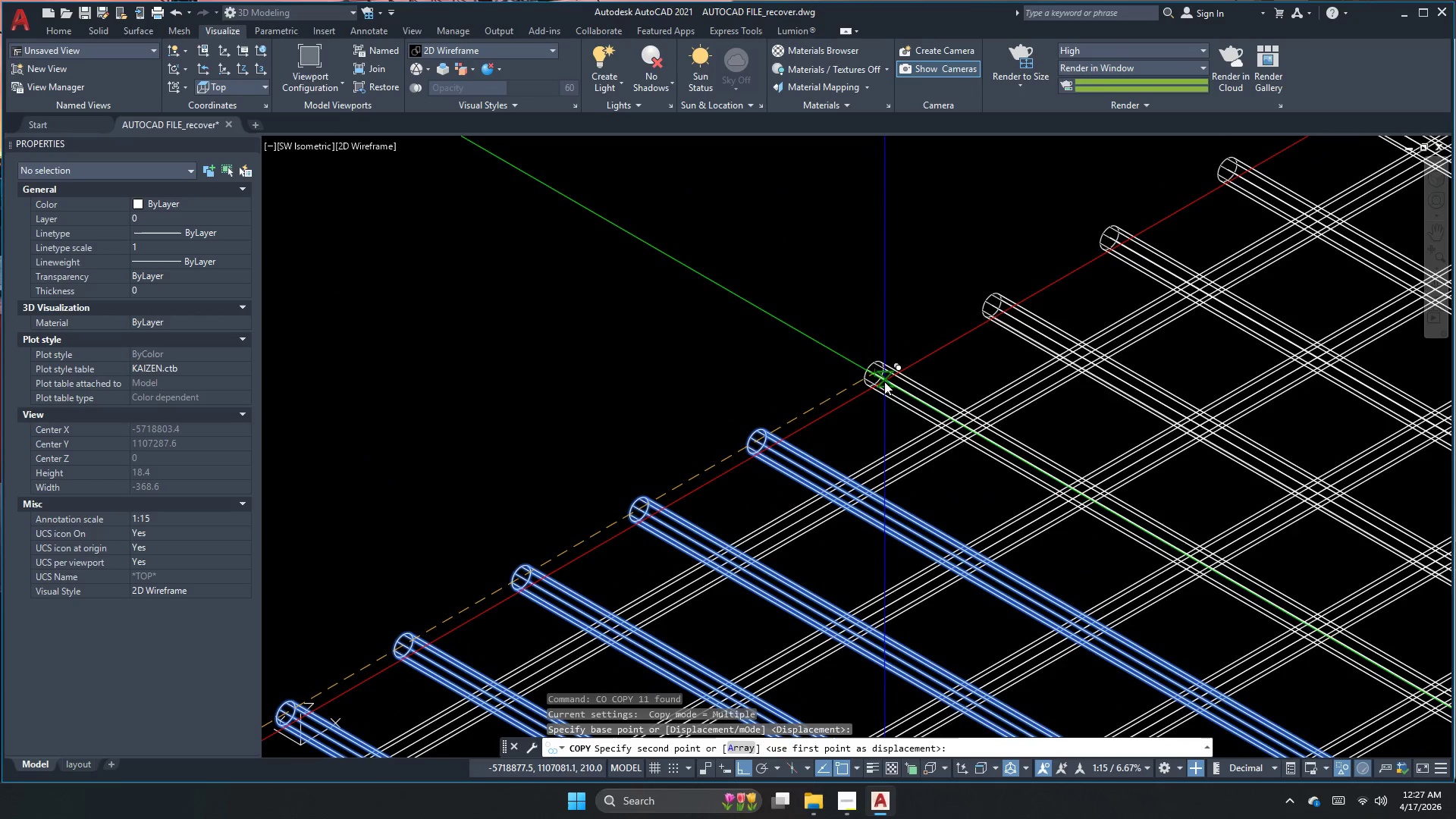 
left_click([876, 374])
 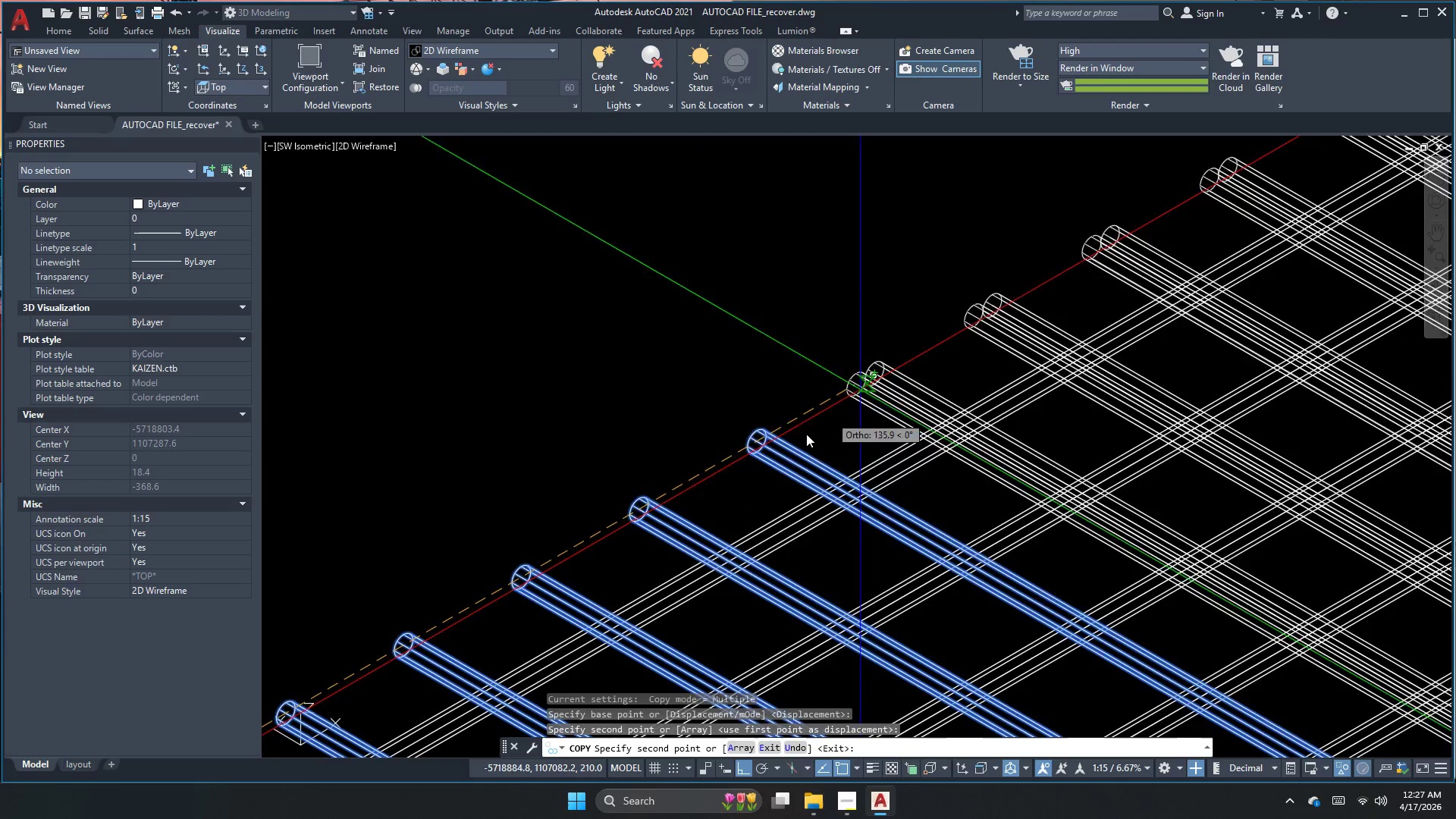 
scroll: coordinate [758, 485], scroll_direction: down, amount: 4.0
 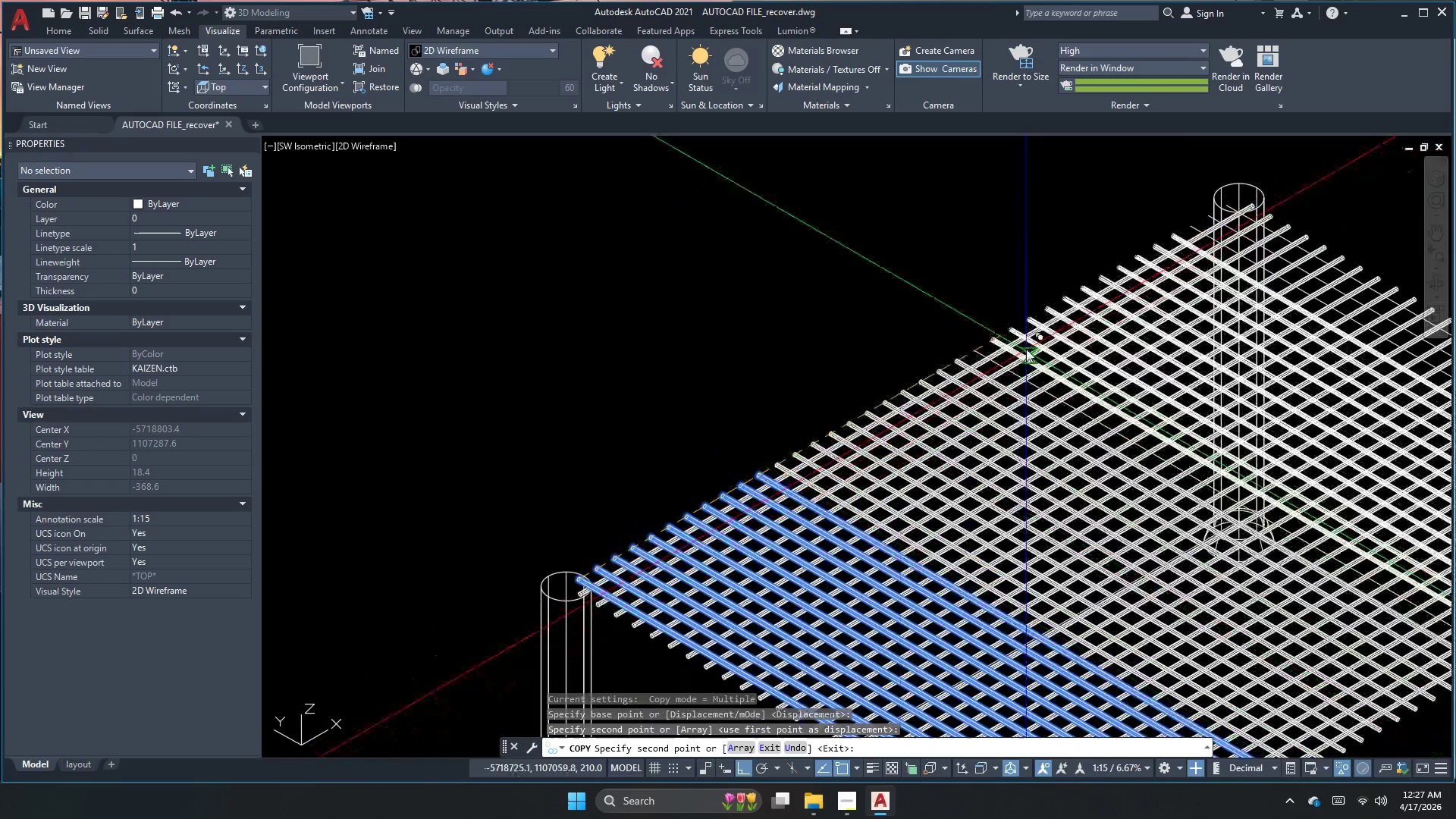 
scroll: coordinate [984, 367], scroll_direction: up, amount: 4.0
 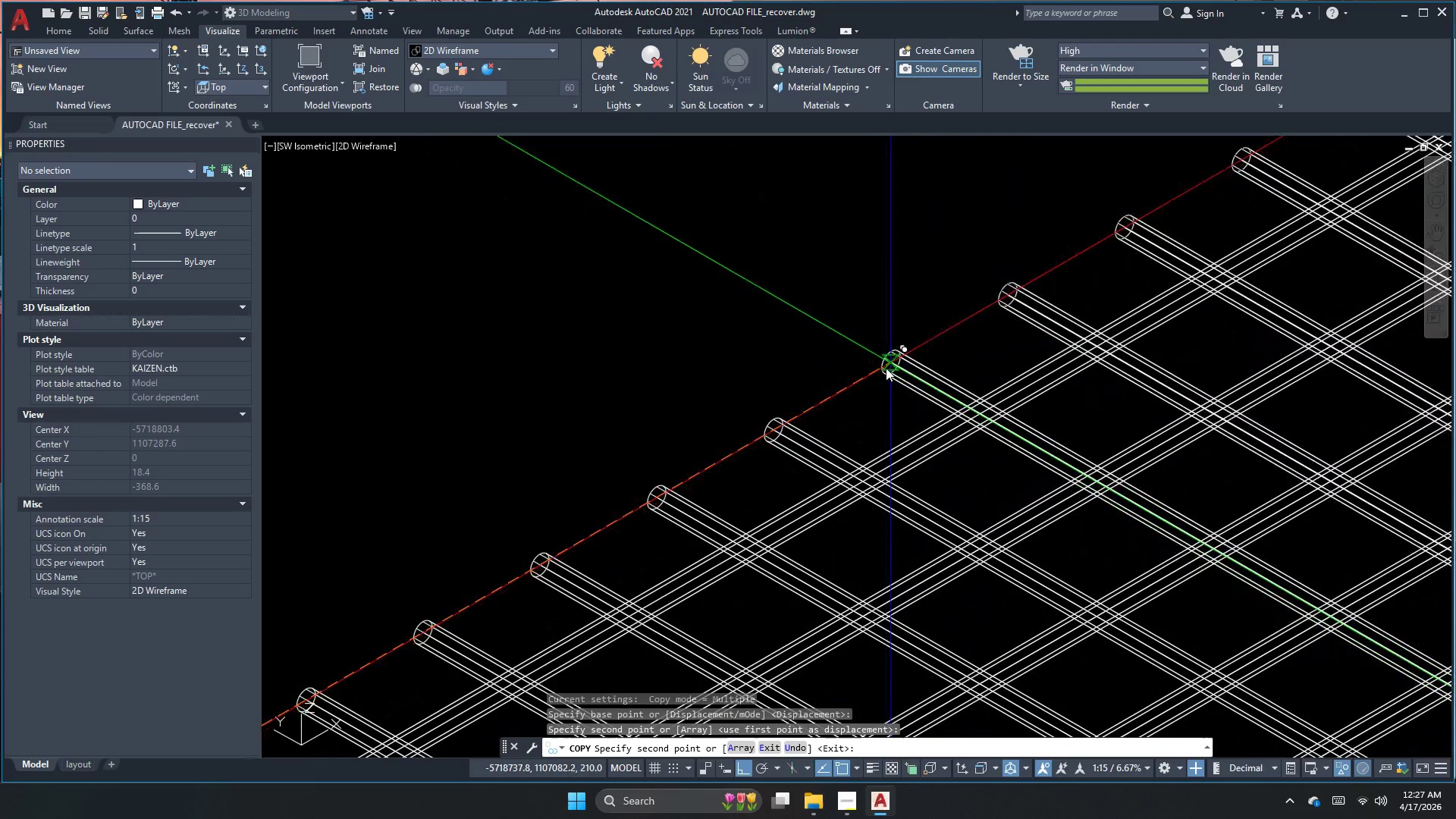 
left_click([886, 366])
 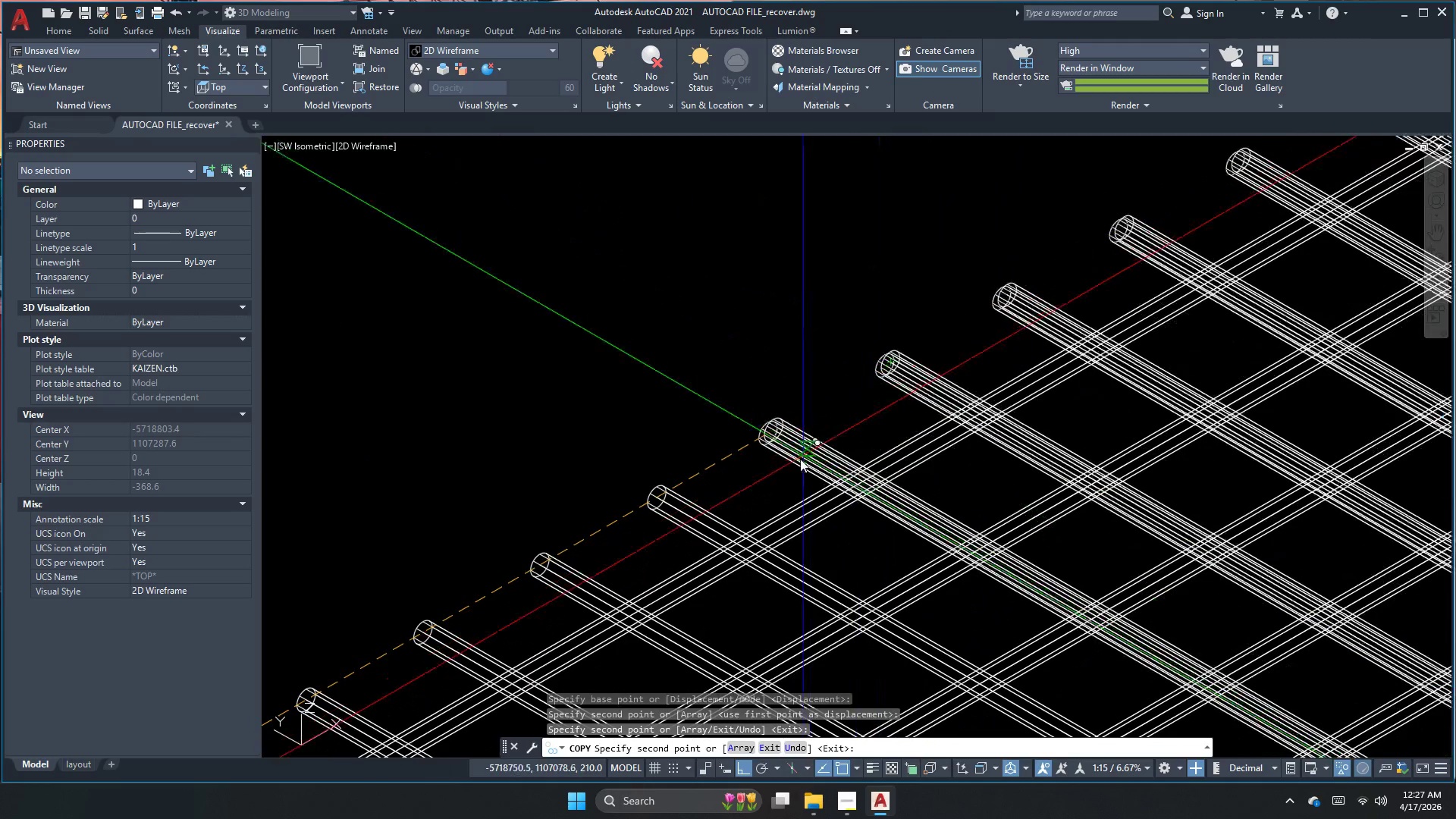 
scroll: coordinate [791, 478], scroll_direction: down, amount: 4.0
 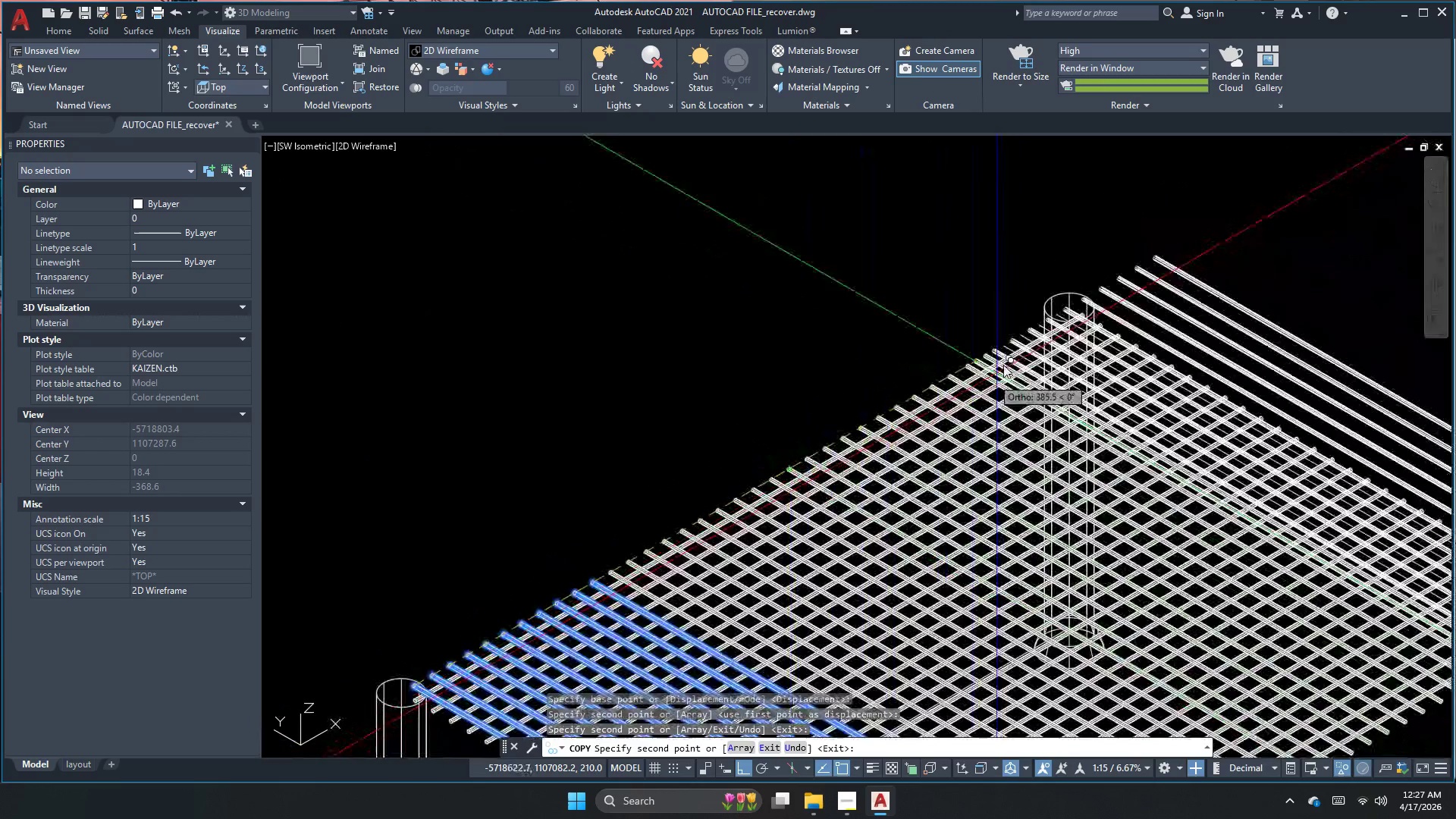 
scroll: coordinate [1032, 330], scroll_direction: up, amount: 3.0
 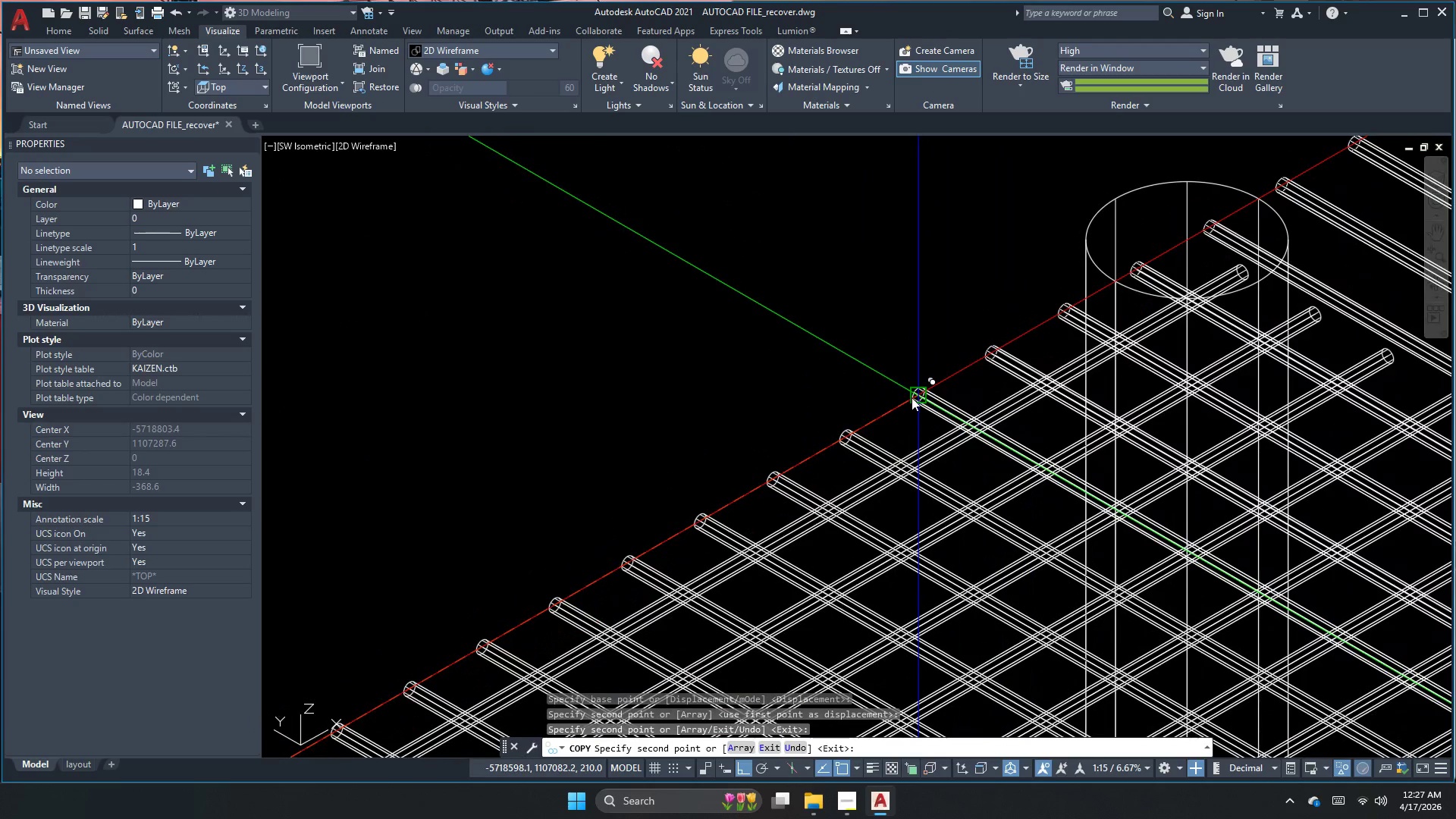 
left_click([912, 397])
 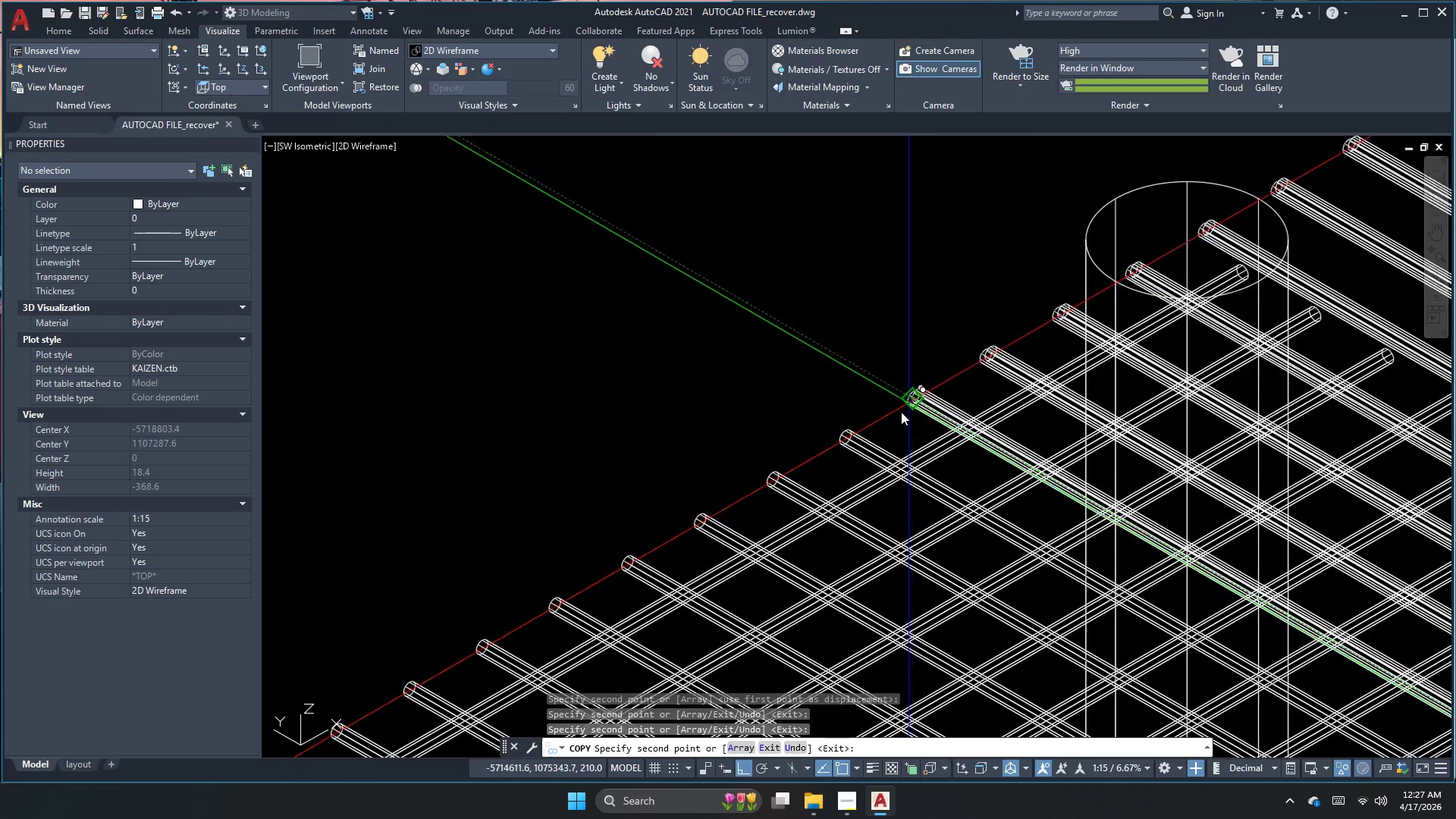 
key(Escape)
 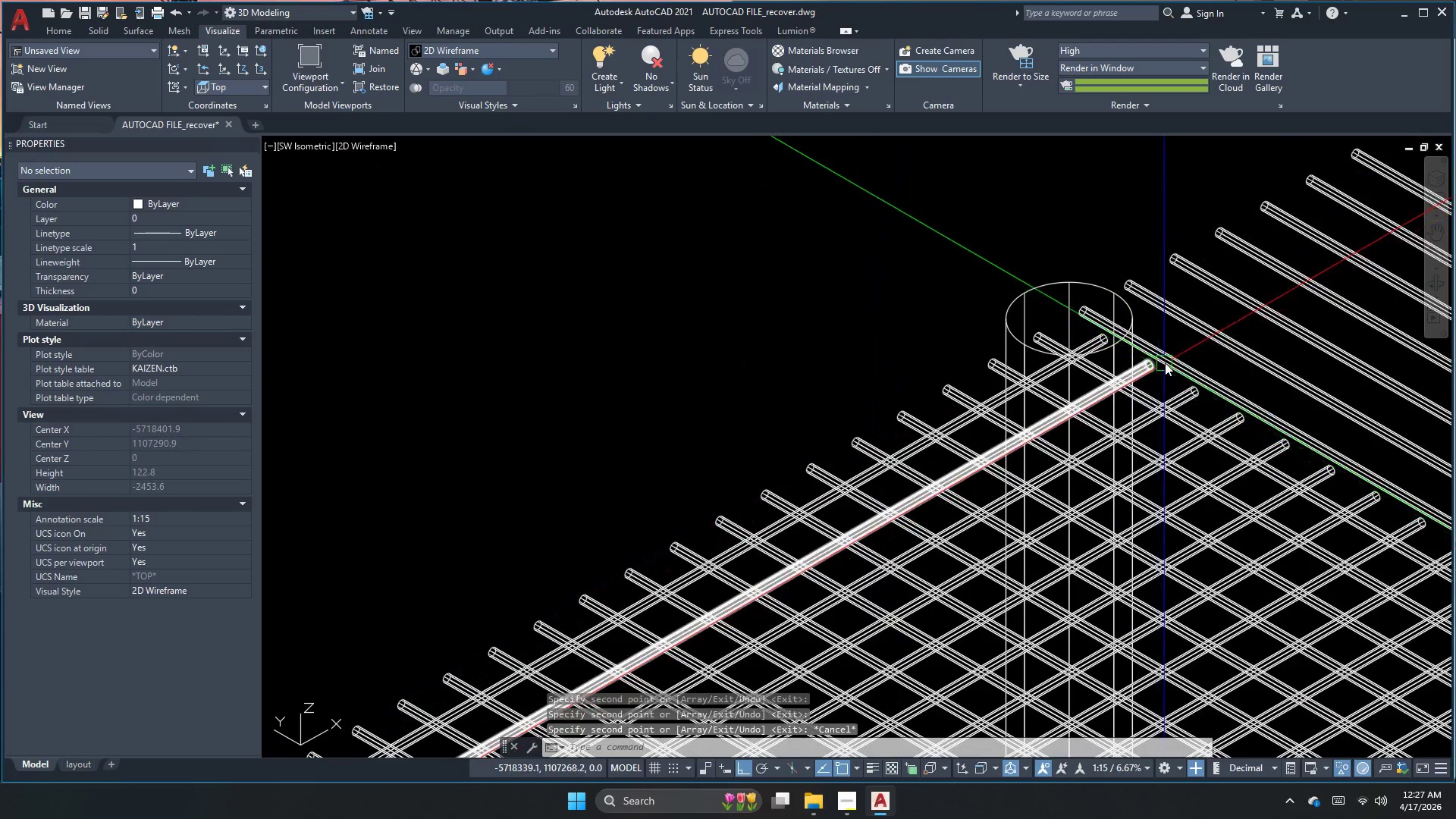 
scroll: coordinate [874, 450], scroll_direction: down, amount: 1.0
 